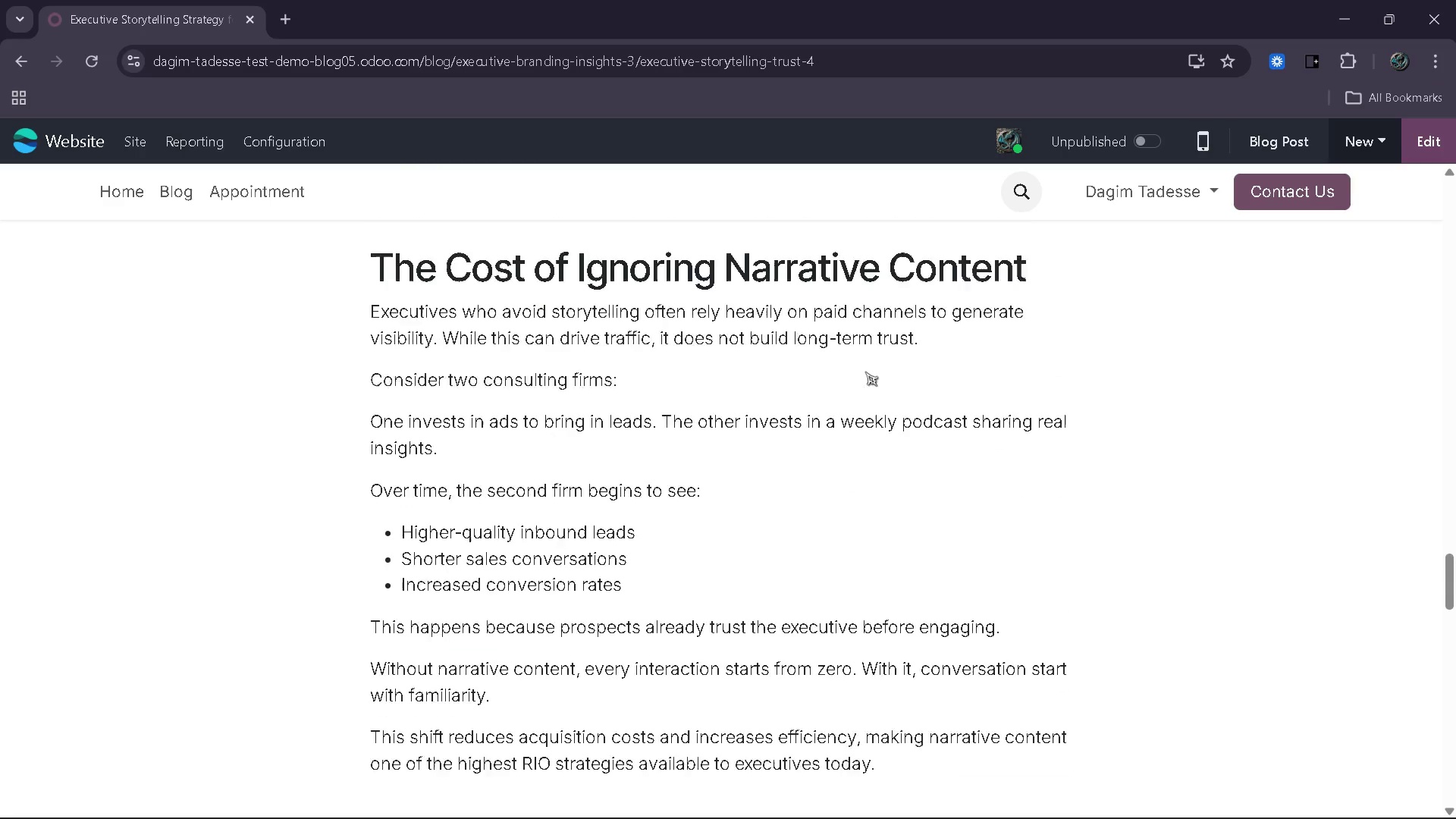 
left_click([1448, 154])
 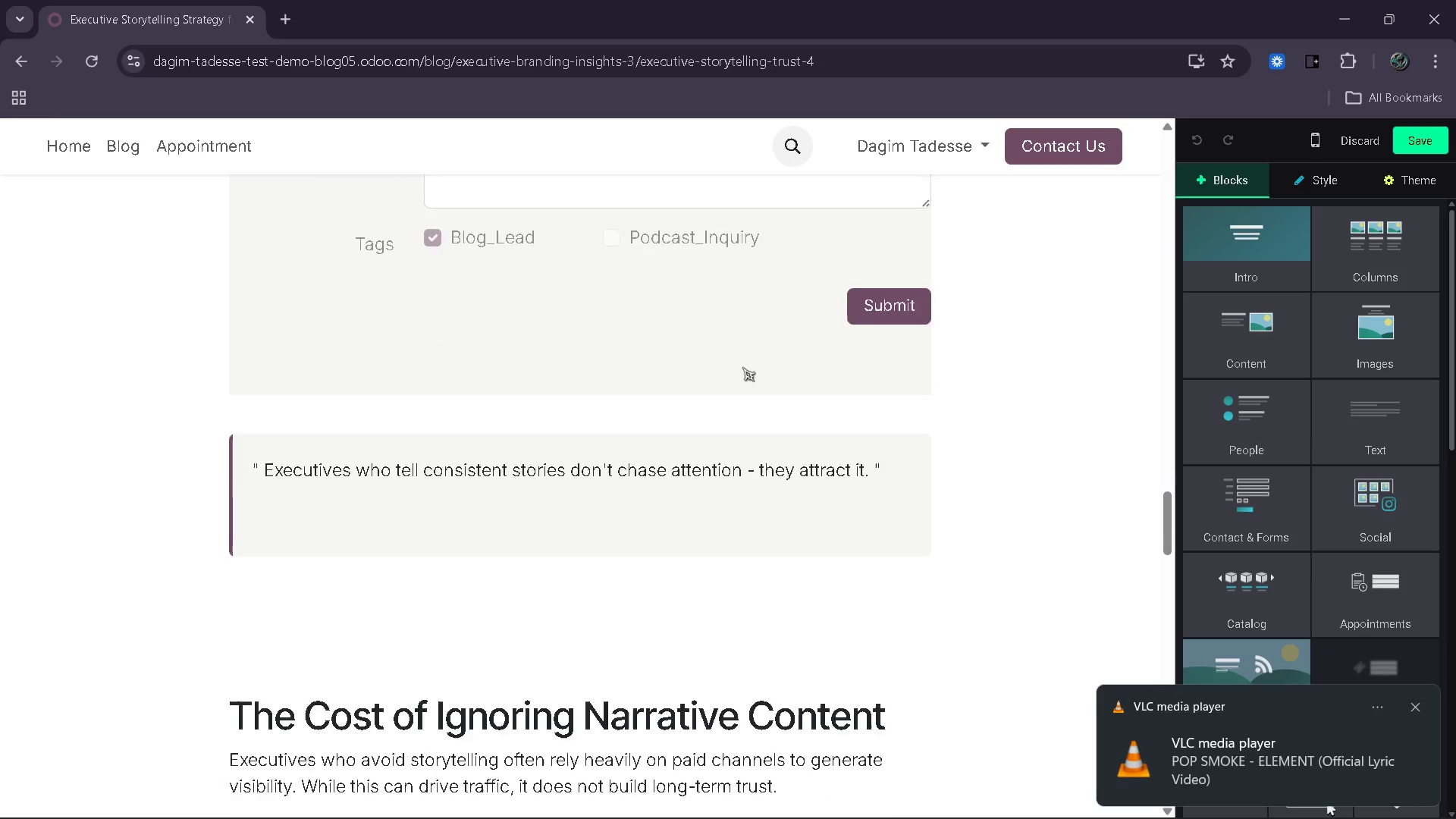 
wait(5.88)
 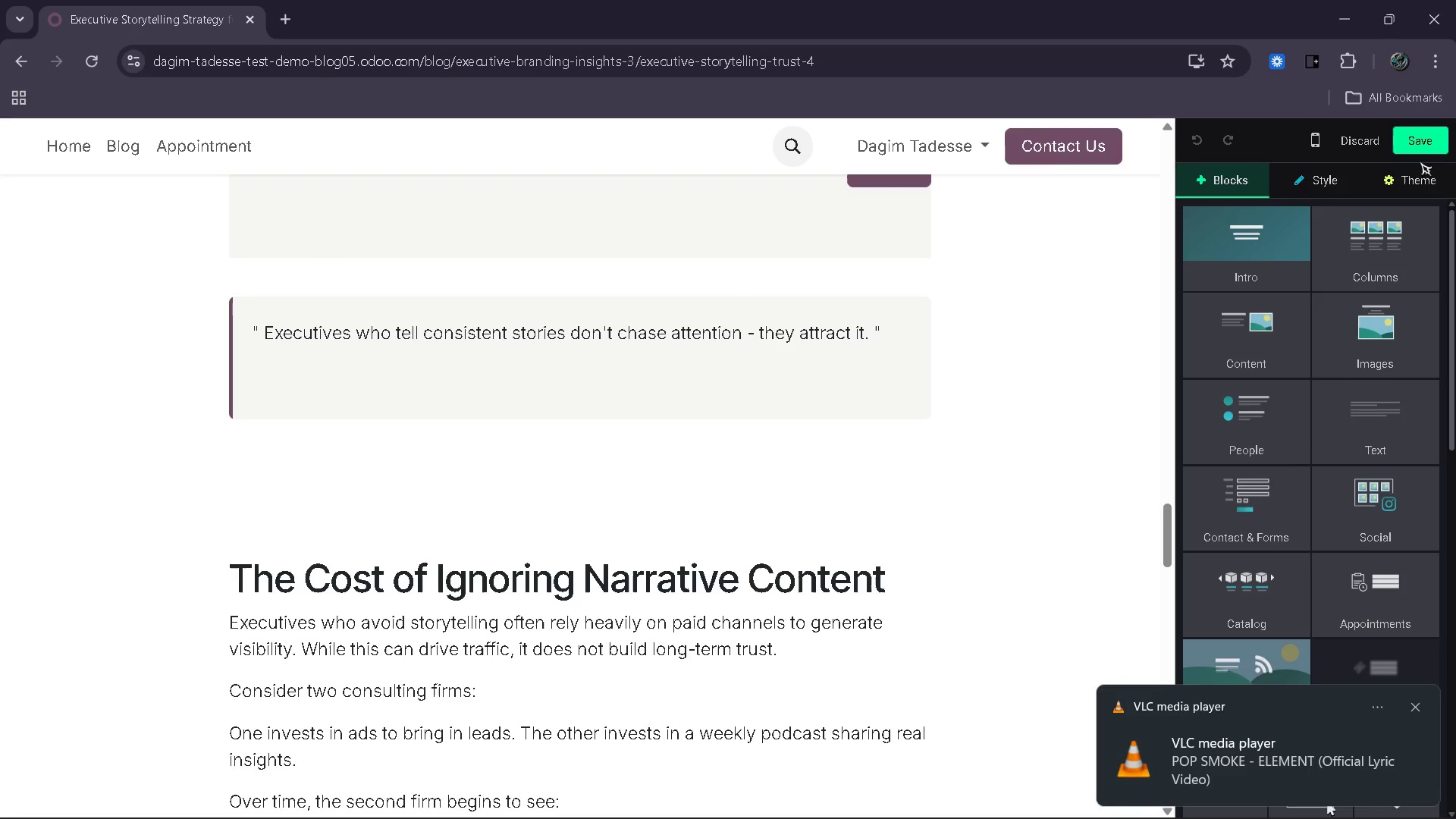 
left_click_drag(start_coordinate=[867, 375], to_coordinate=[260, 357])
 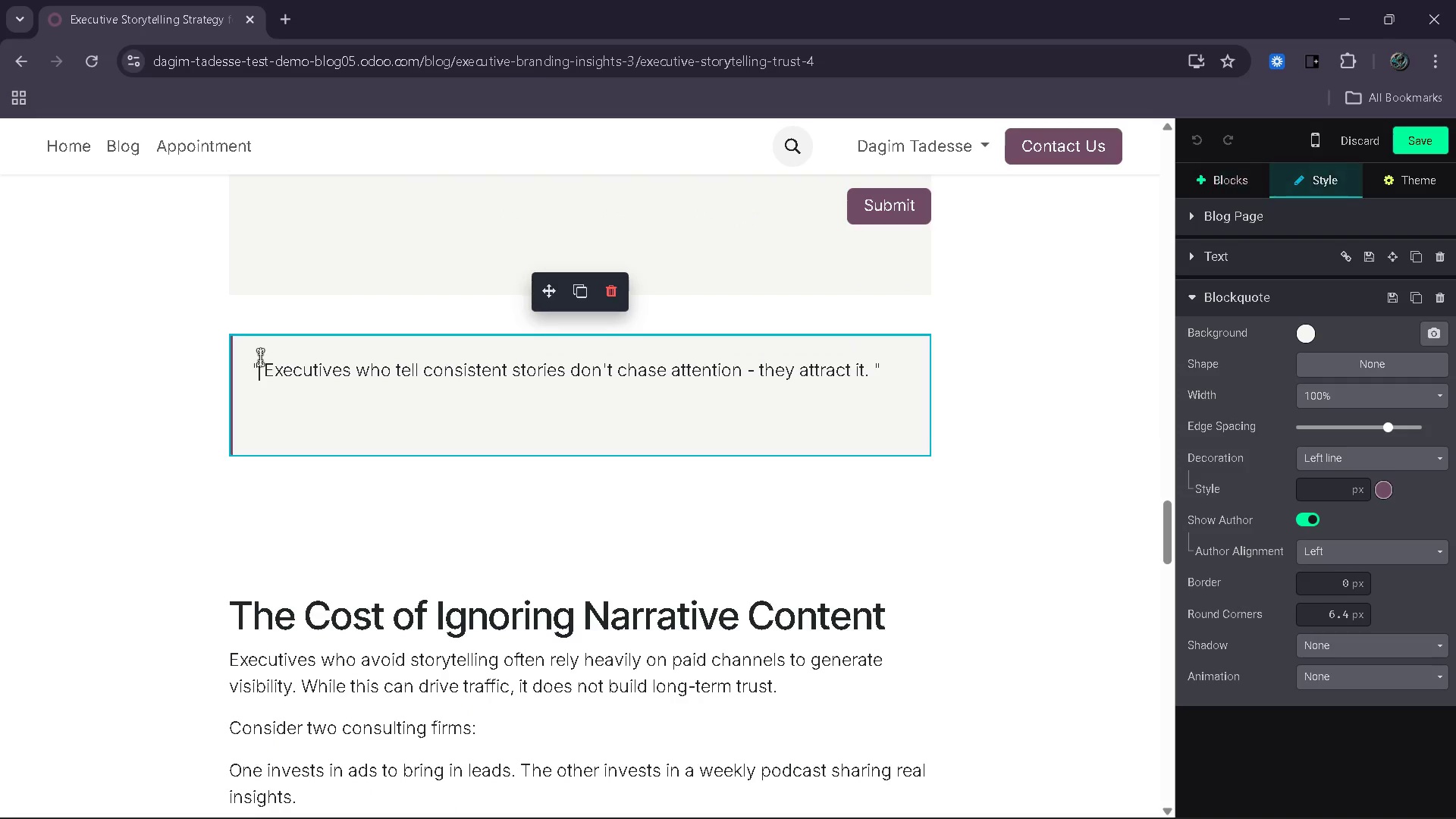 
left_click([260, 357])
 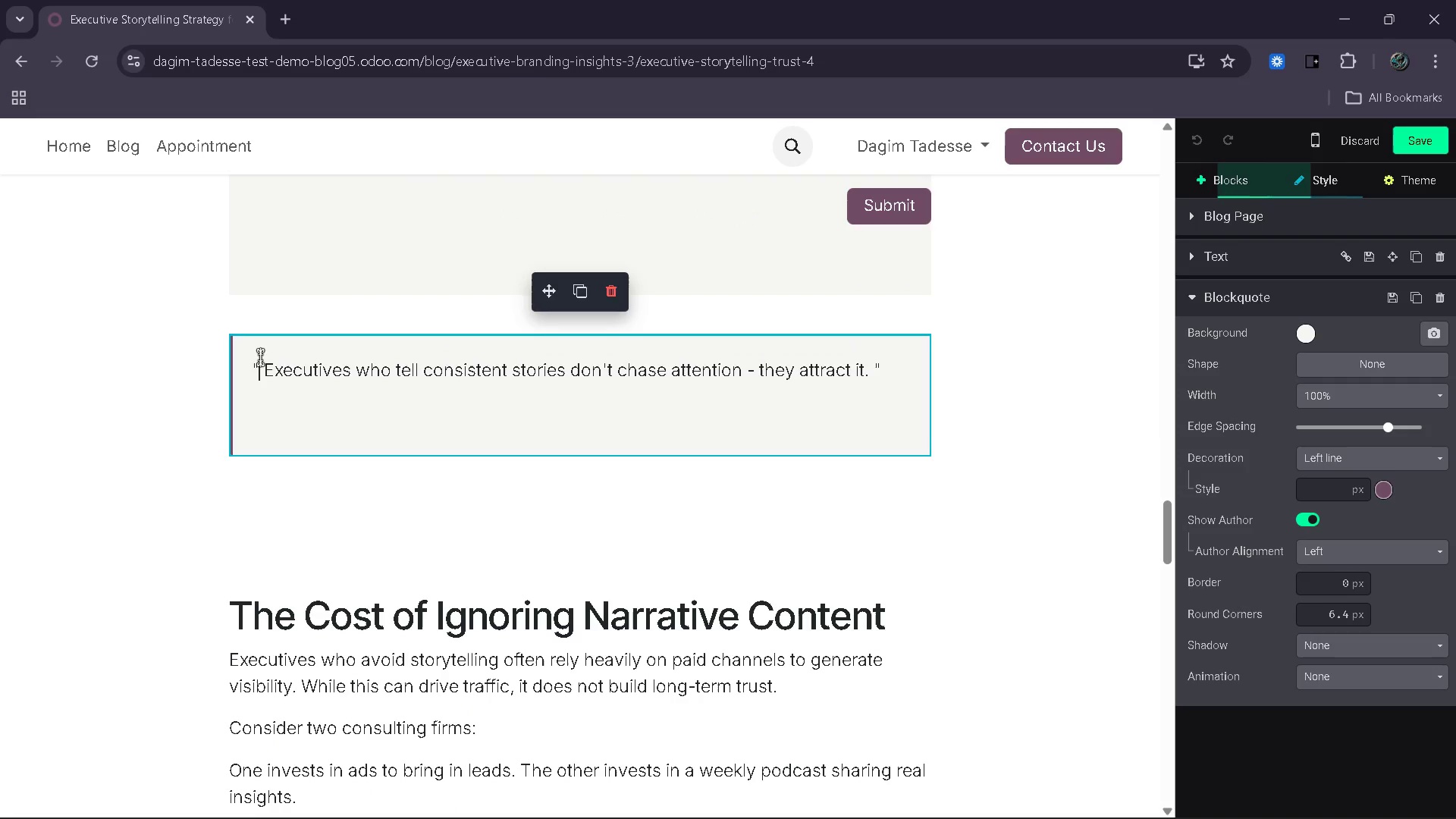 
left_click([260, 357])
 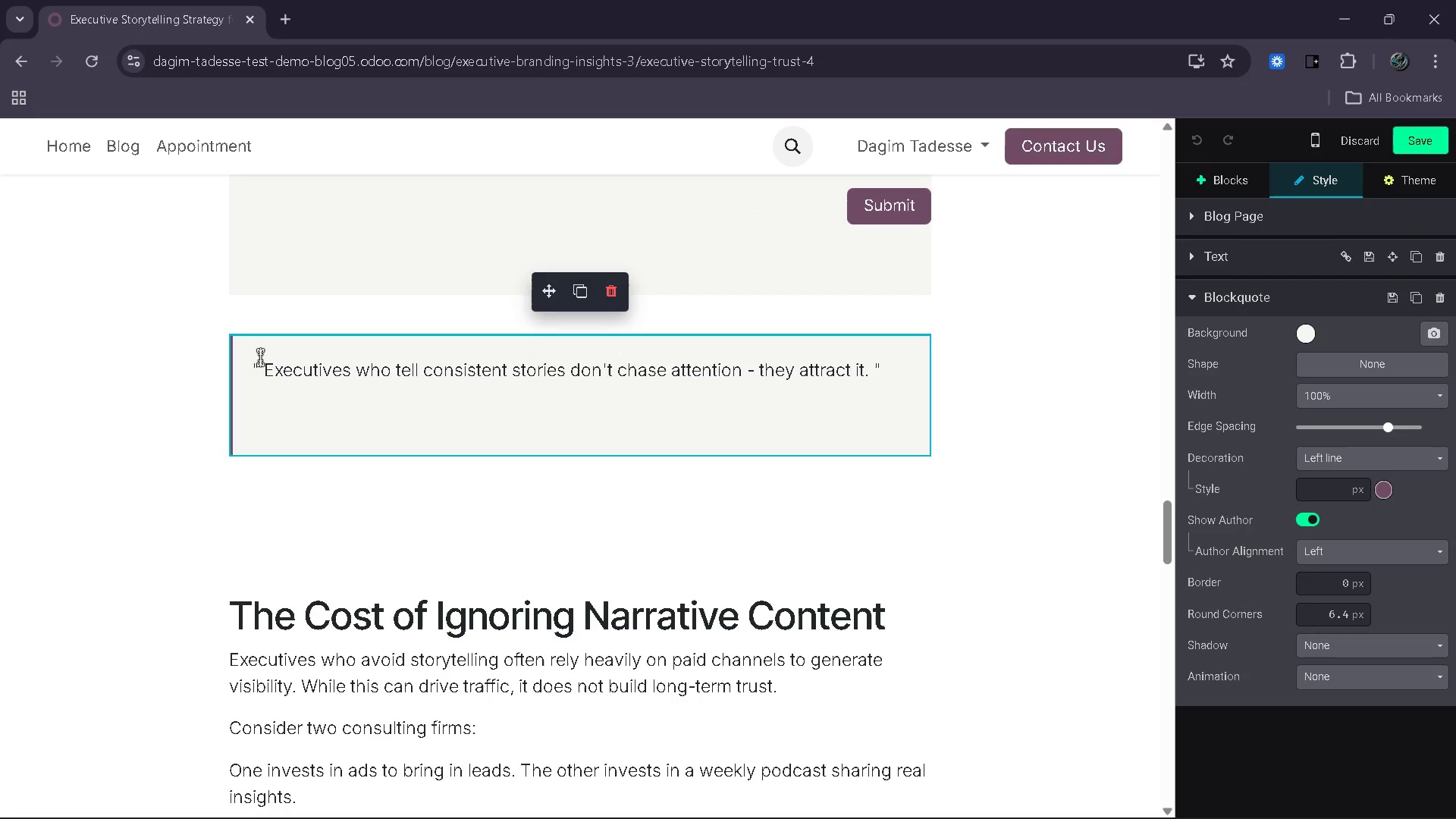 
type( EXecut)
 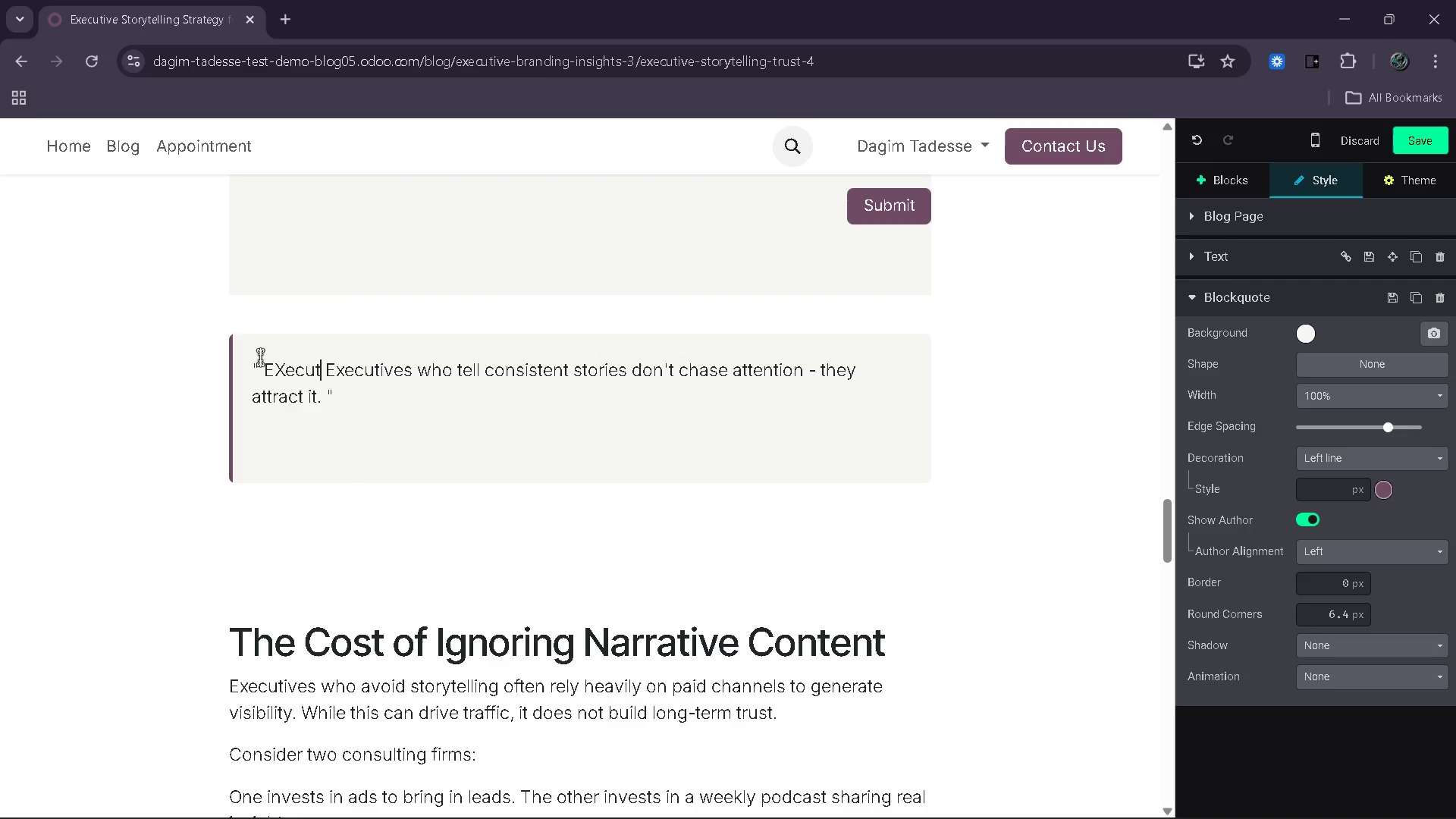 
left_click_drag(start_coordinate=[266, 366], to_coordinate=[325, 394])
 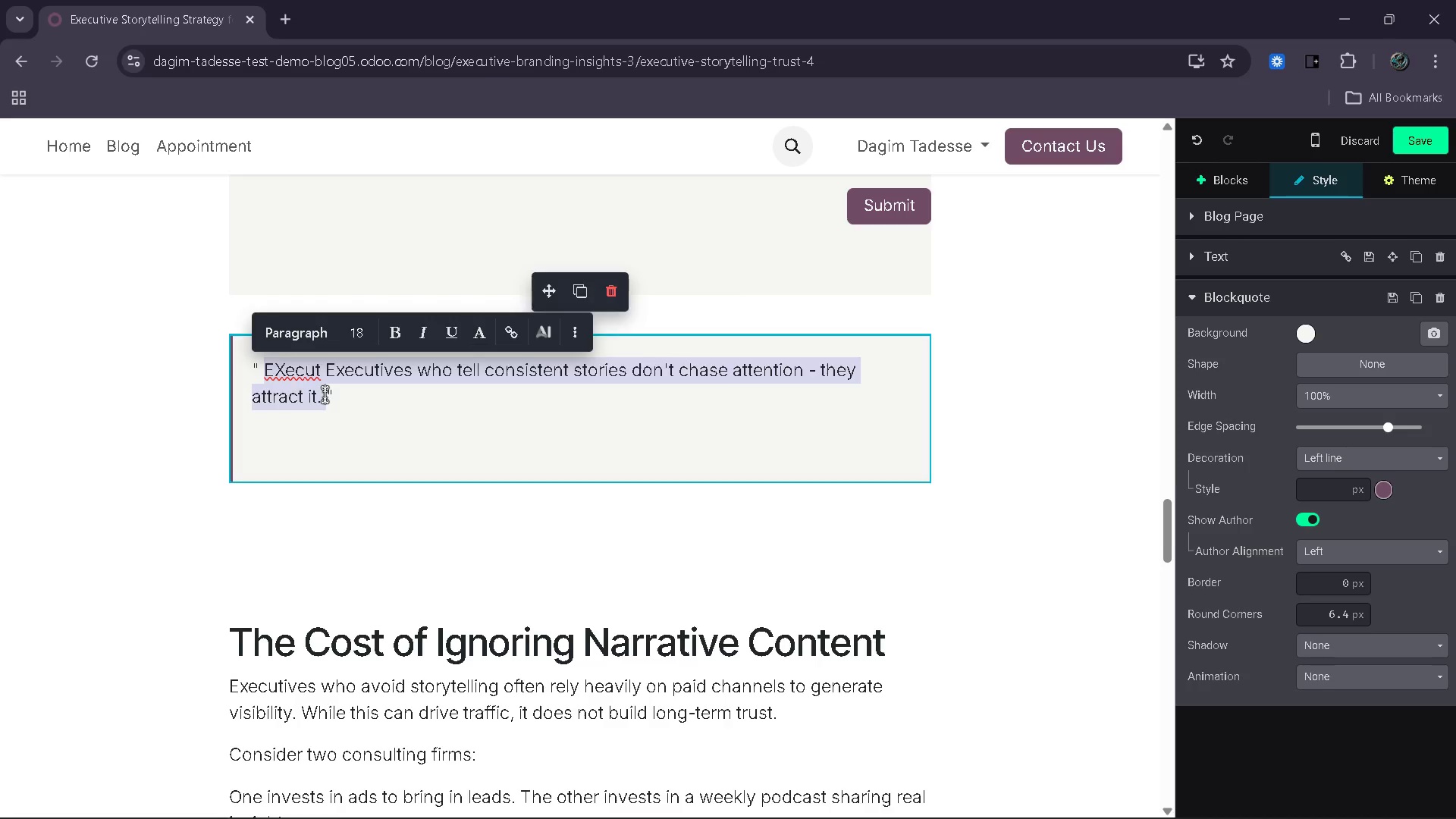 
key(Backspace)
type(Executives )
 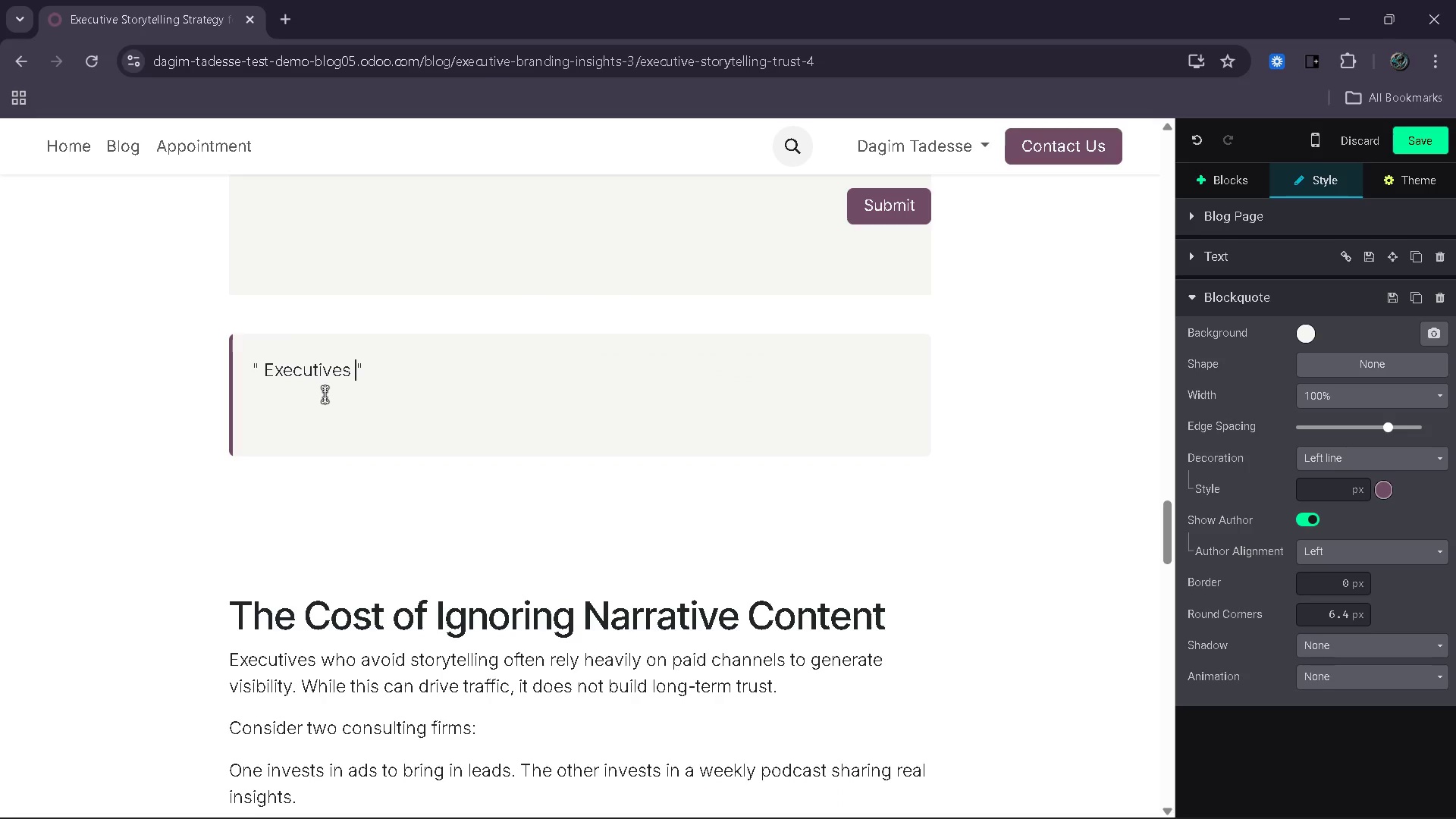 
wait(7.44)
 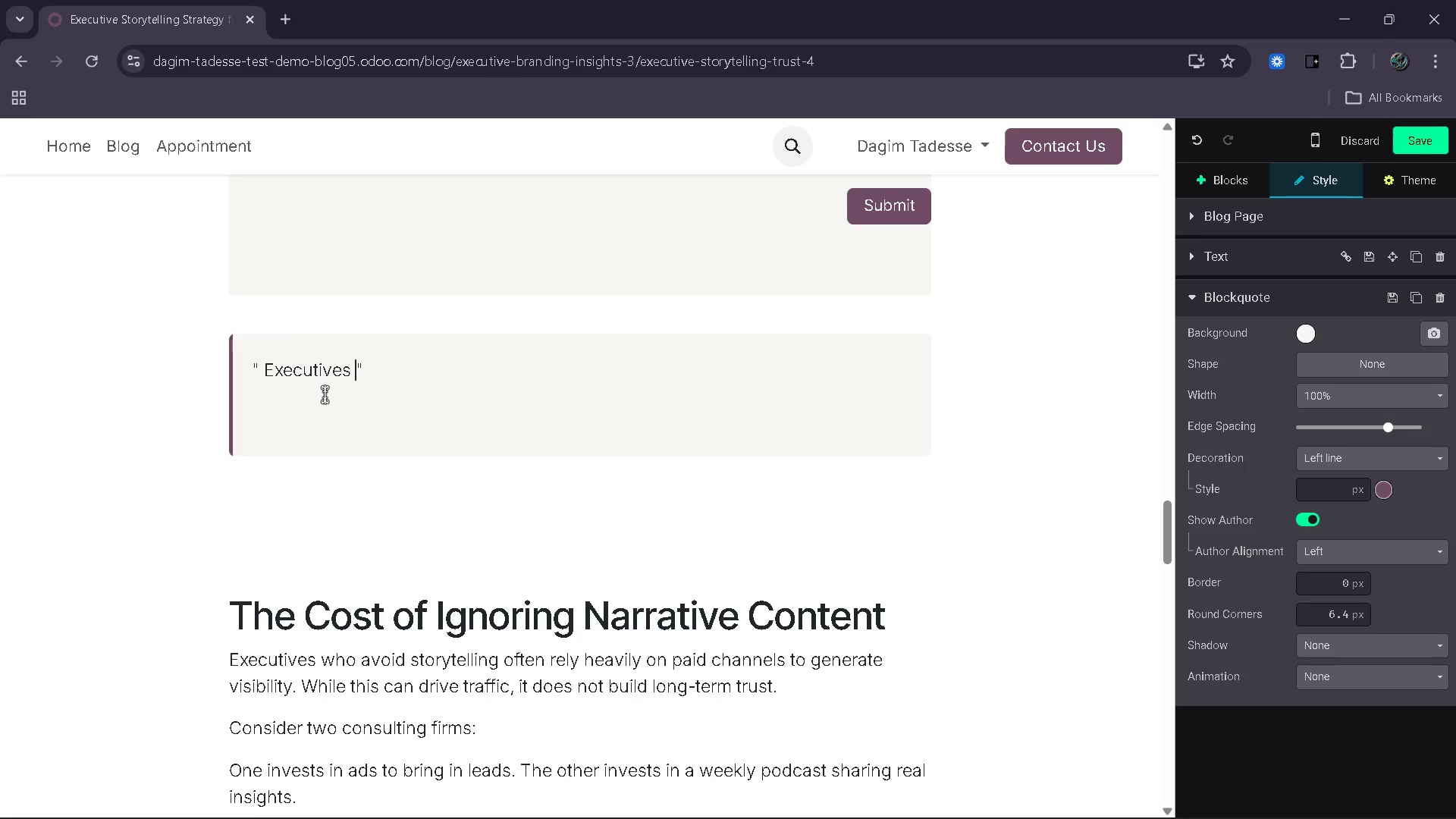 
key(Backspace)
key(Backspace)
key(Backspace)
key(Backspace)
key(Backspace)
key(Backspace)
key(Backspace)
key(Backspace)
key(Backspace)
key(Backspace)
key(Backspace)
type(Authoity is built through)
 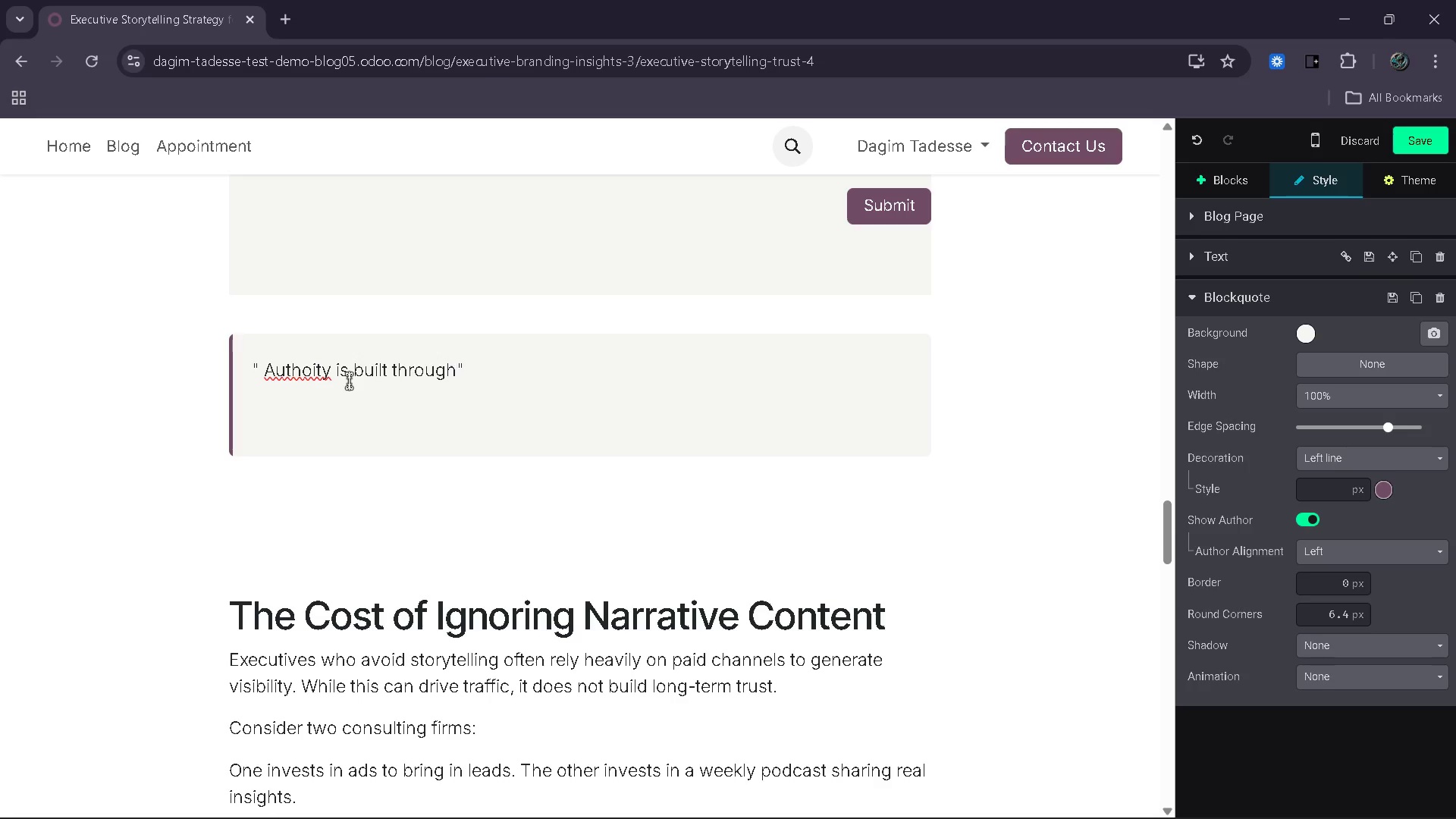 
left_click([312, 376])
 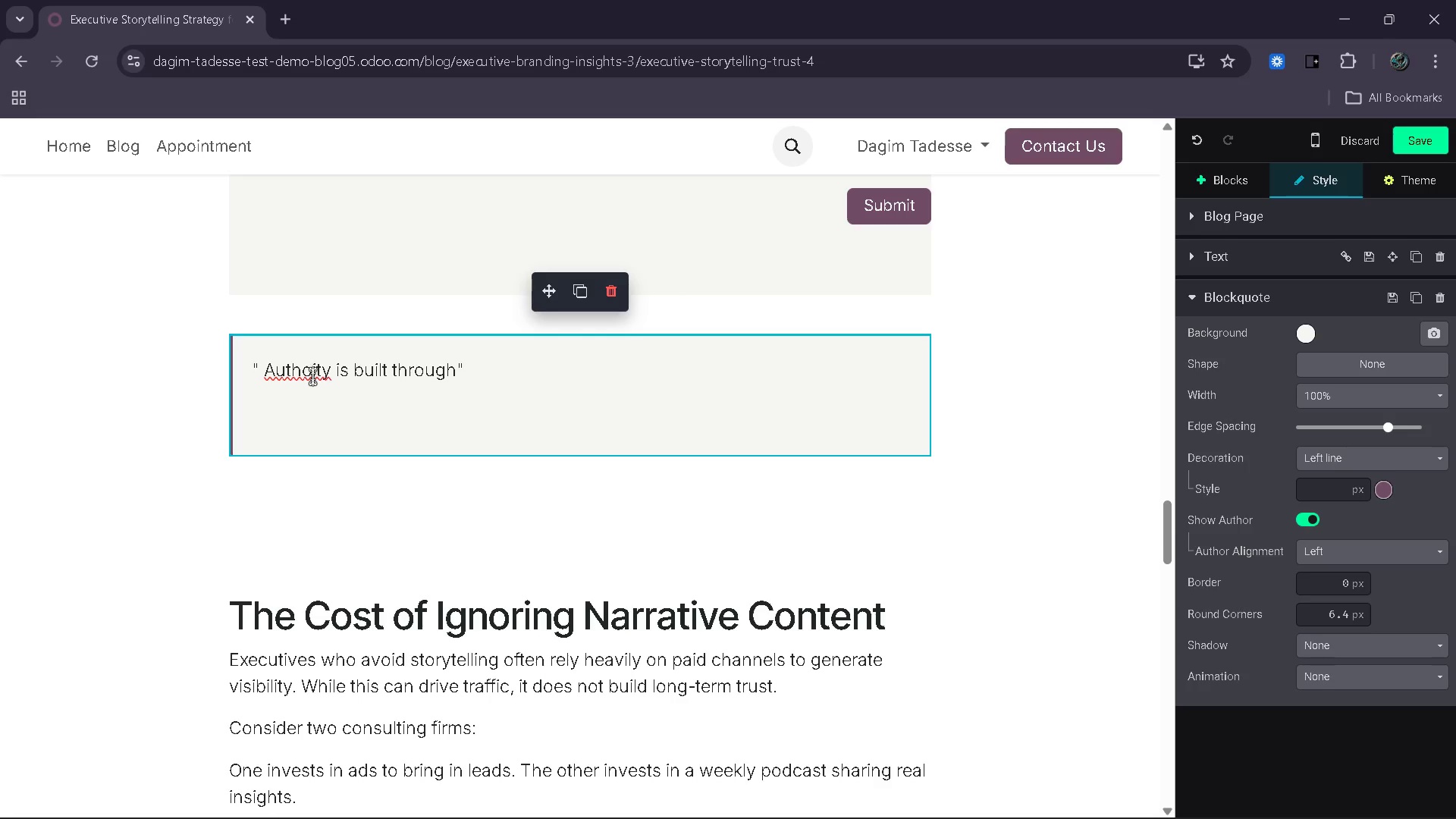 
key(R)
 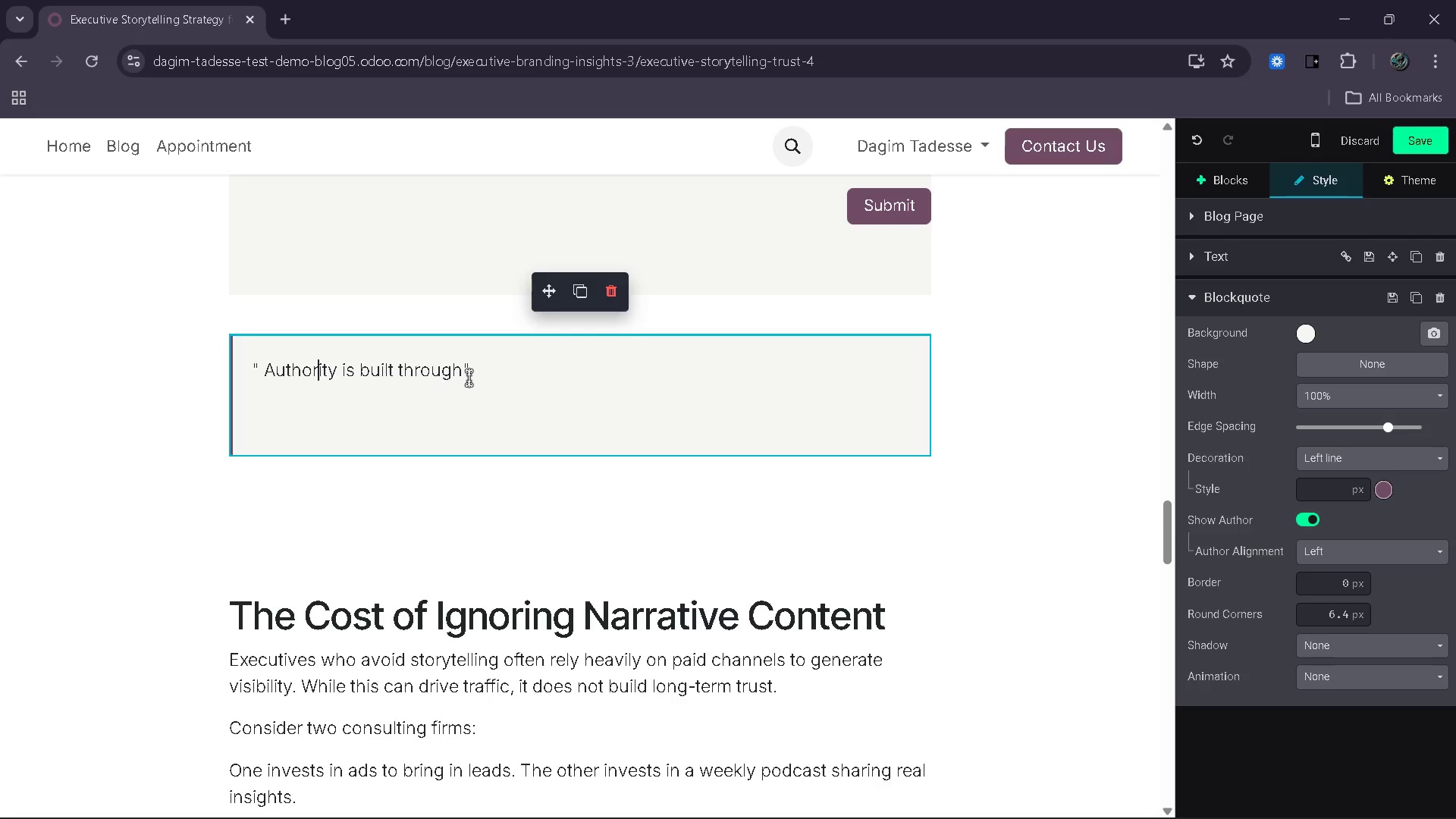 
left_click([461, 376])
 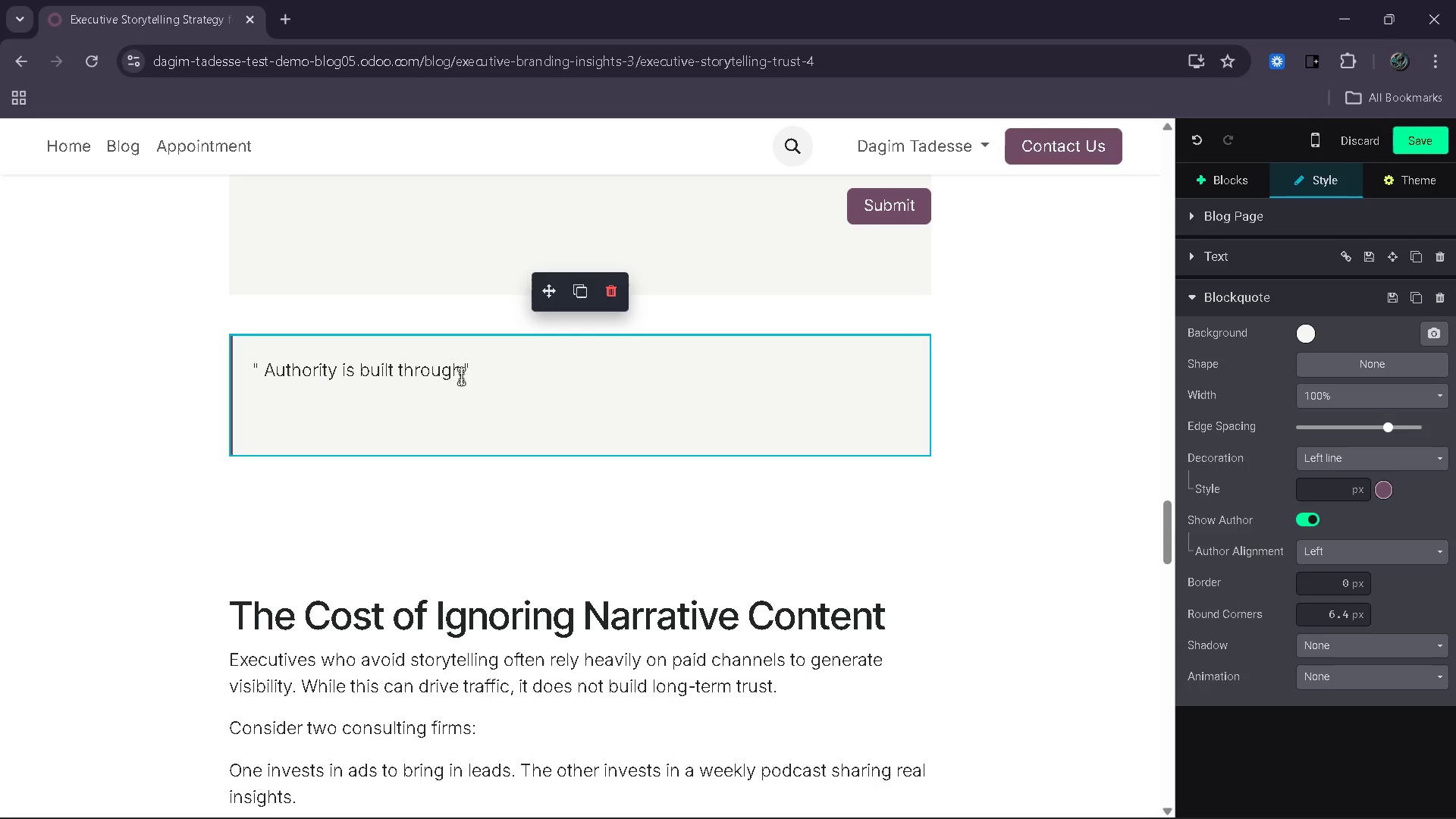 
type( consistently build strn)
key(Backspace)
type(onger postioin)
key(Backspace)
key(Backspace)
key(Backspace)
type(oning)
 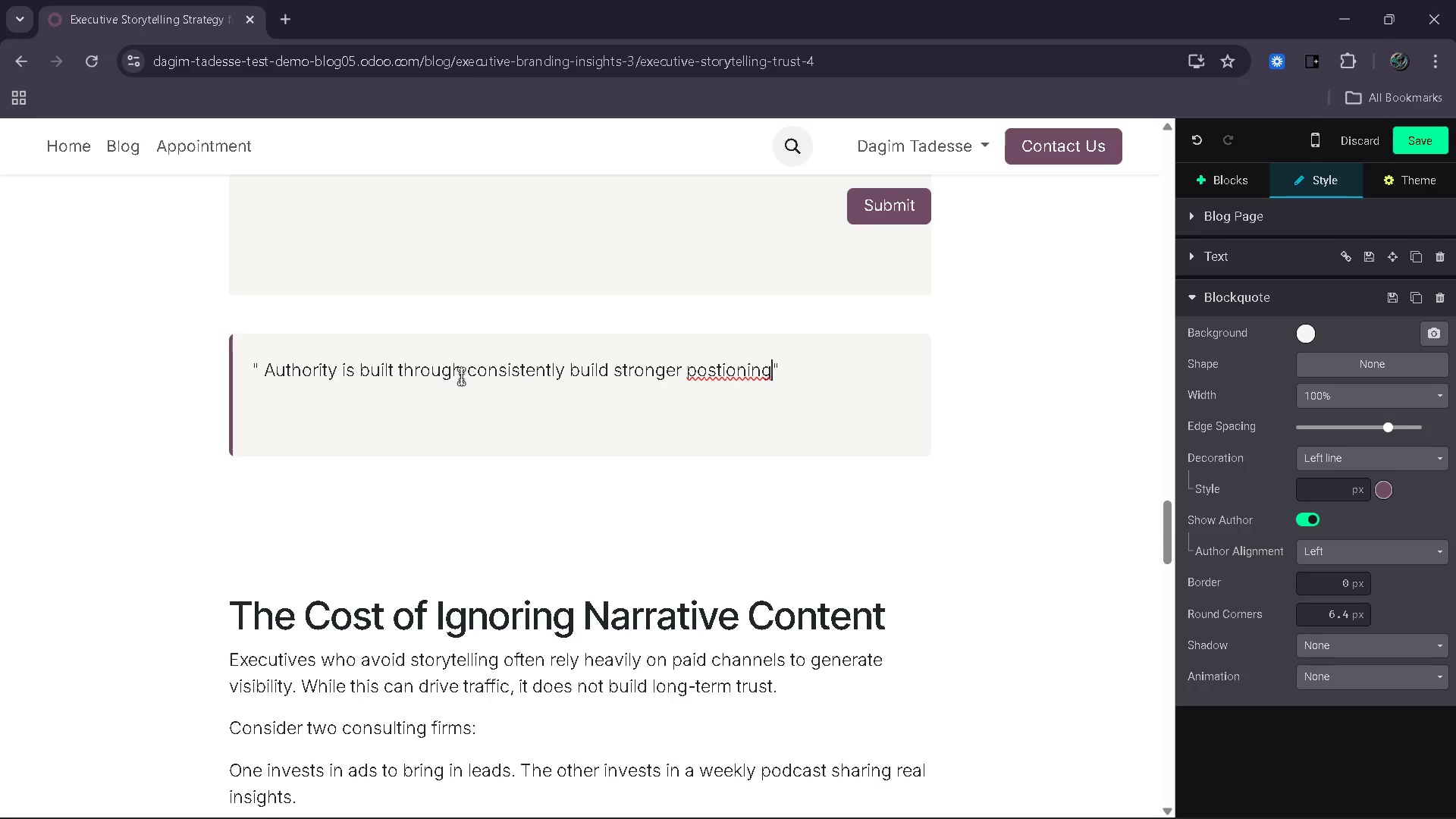 
hold_key(key=ControlRight, duration=0.36)
 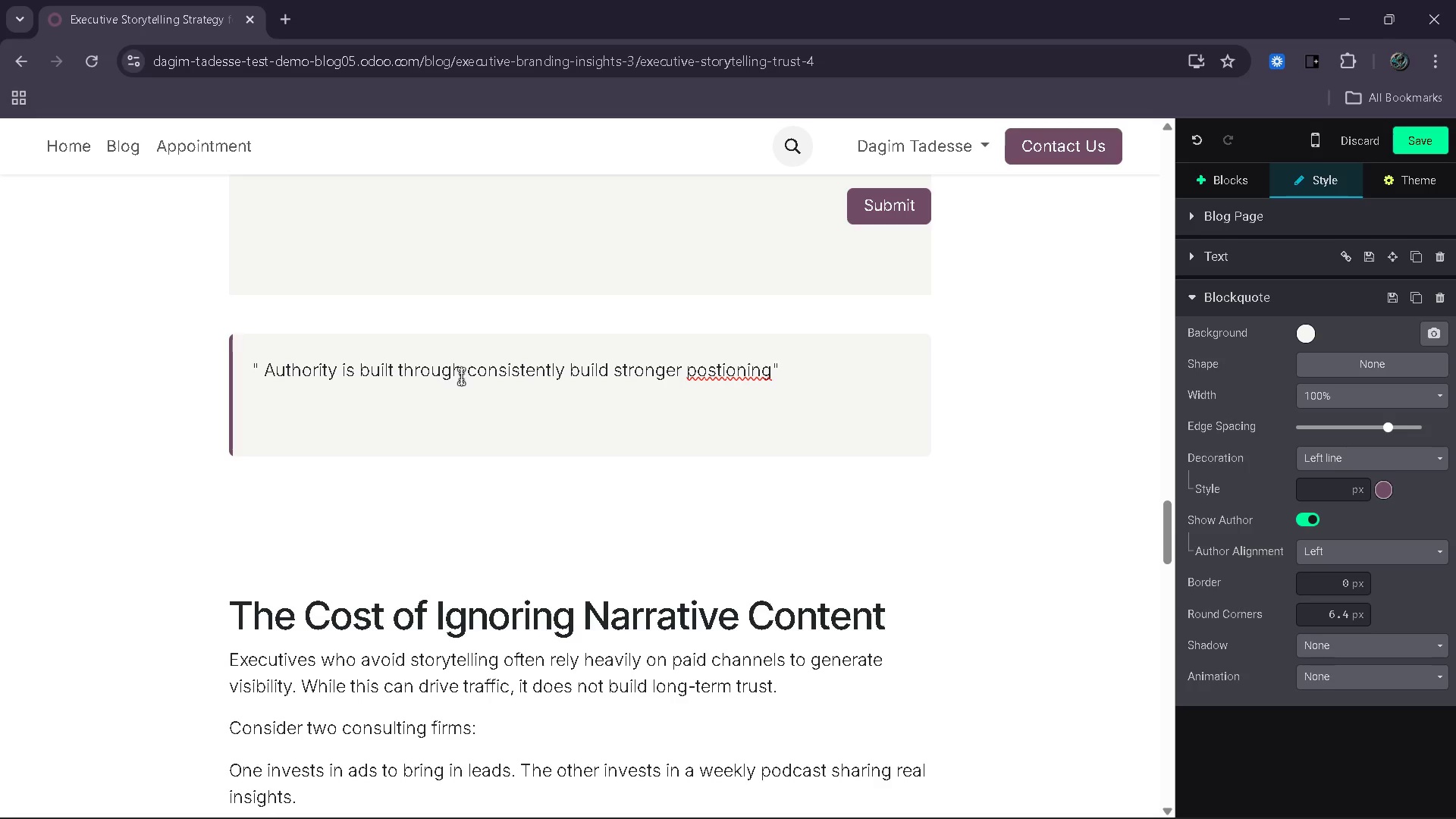 
hold_key(key=ArrowLeft, duration=0.66)
 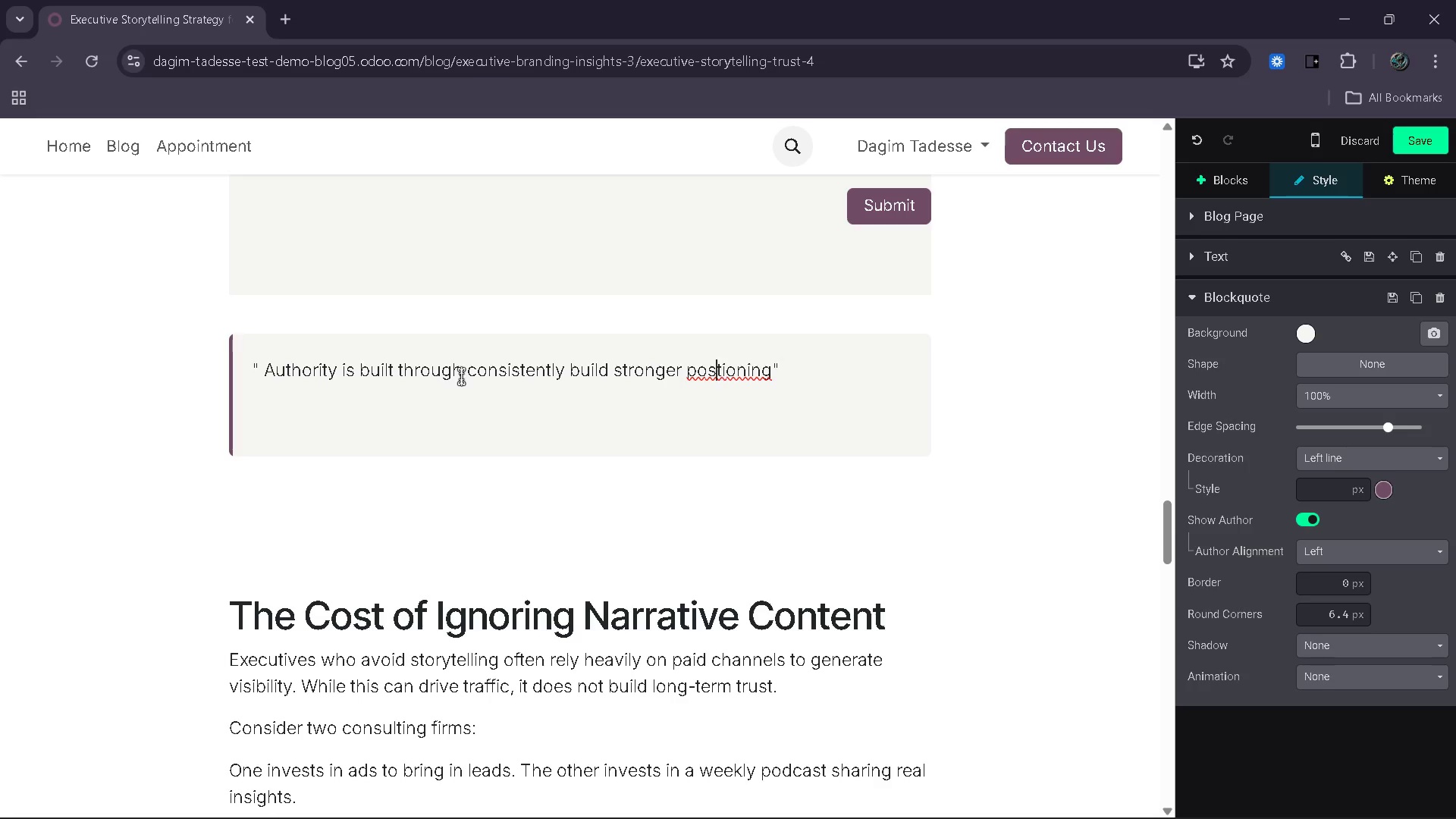 
key(ArrowLeft)
 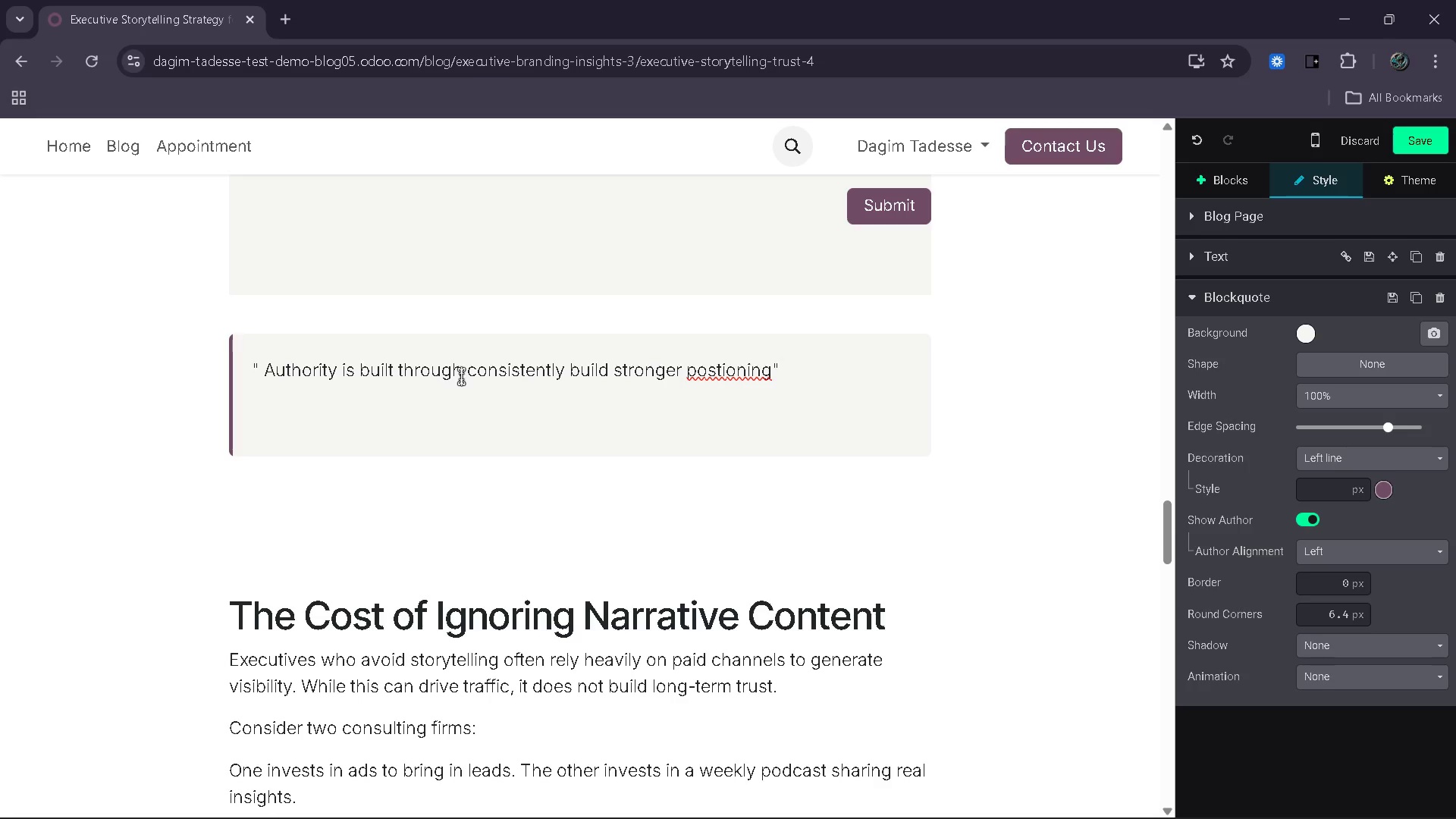 
key(I)
 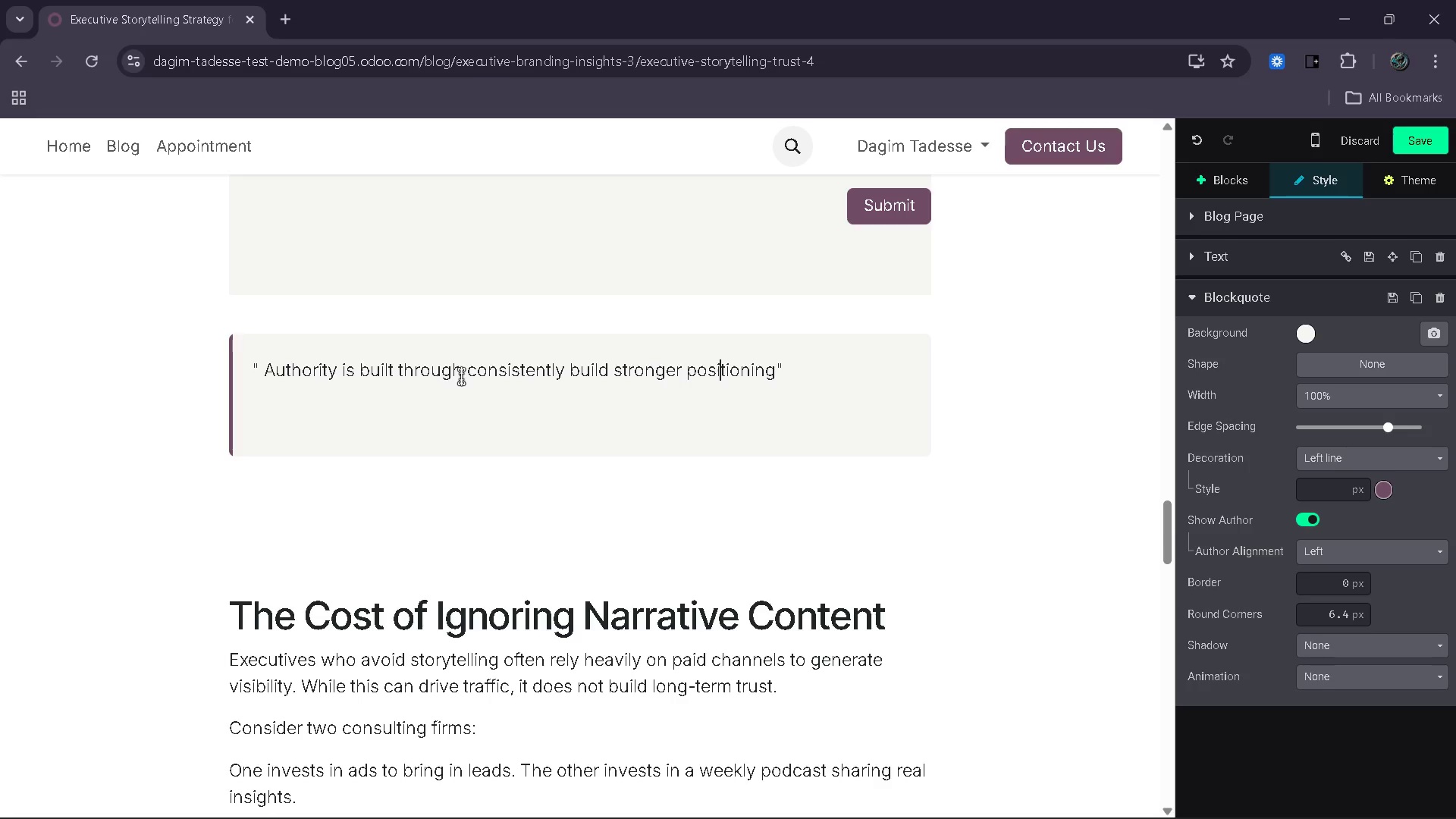 
key(ArrowRight)
 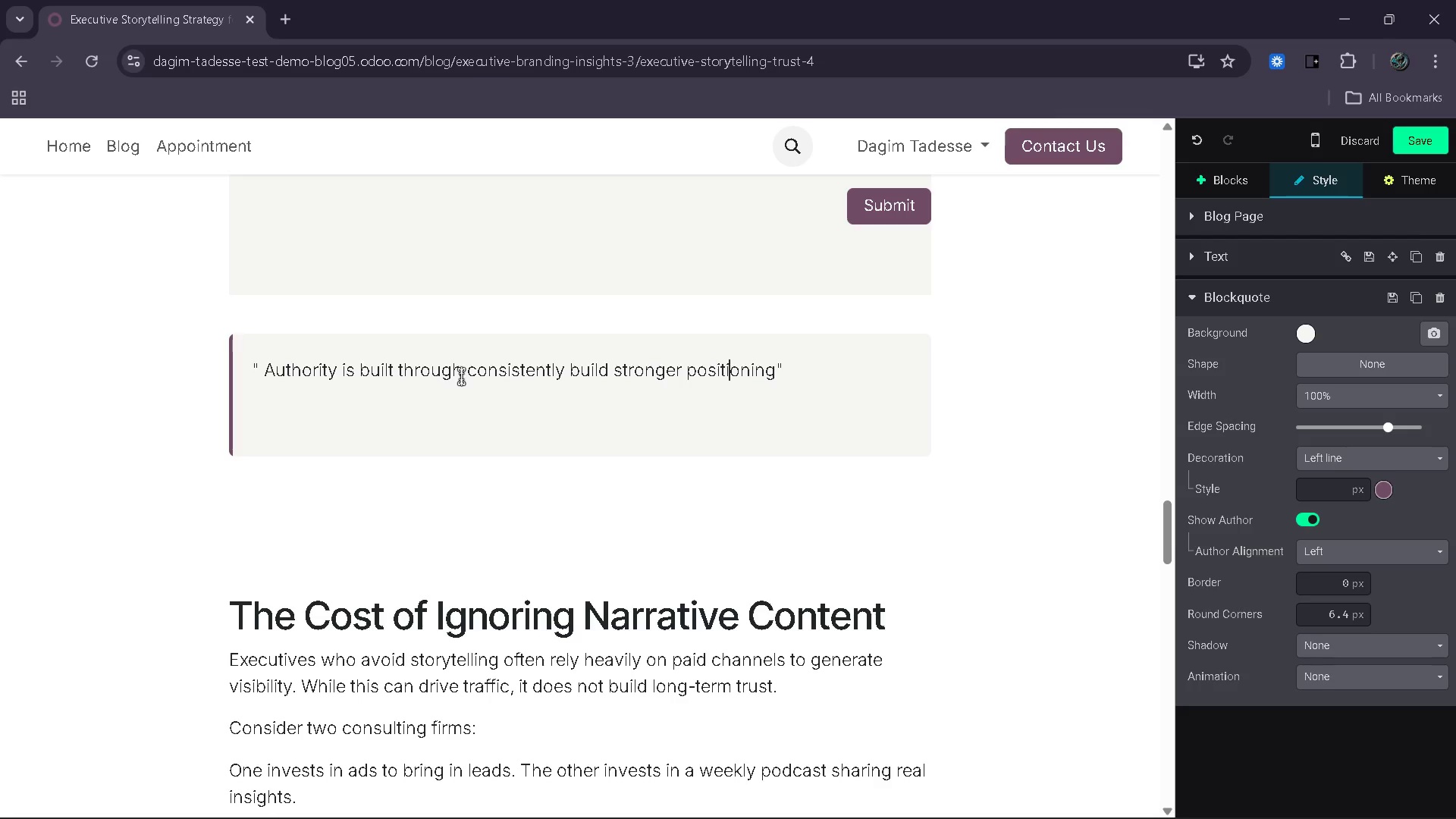 
key(ArrowRight)
 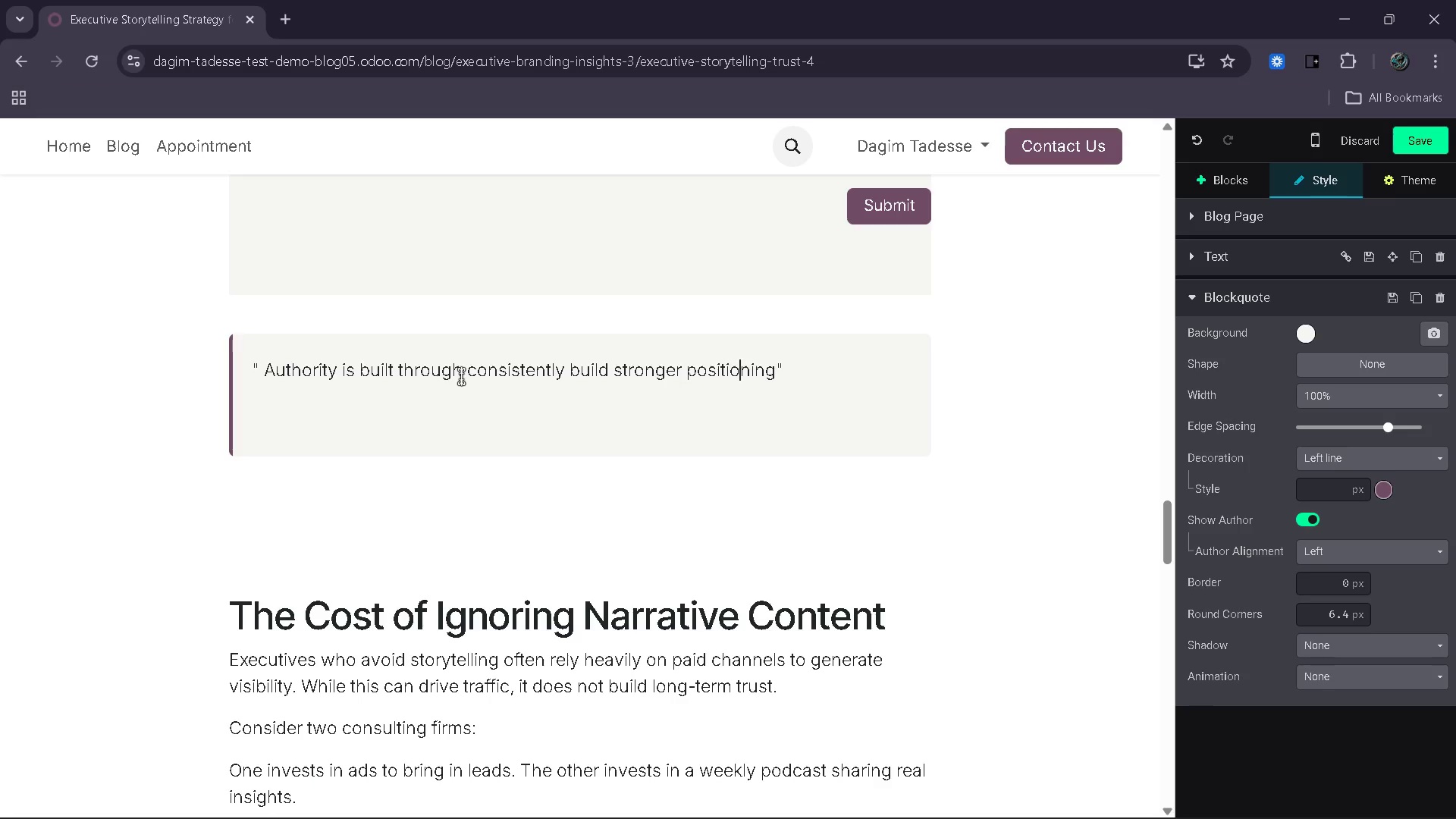 
key(ArrowRight)
 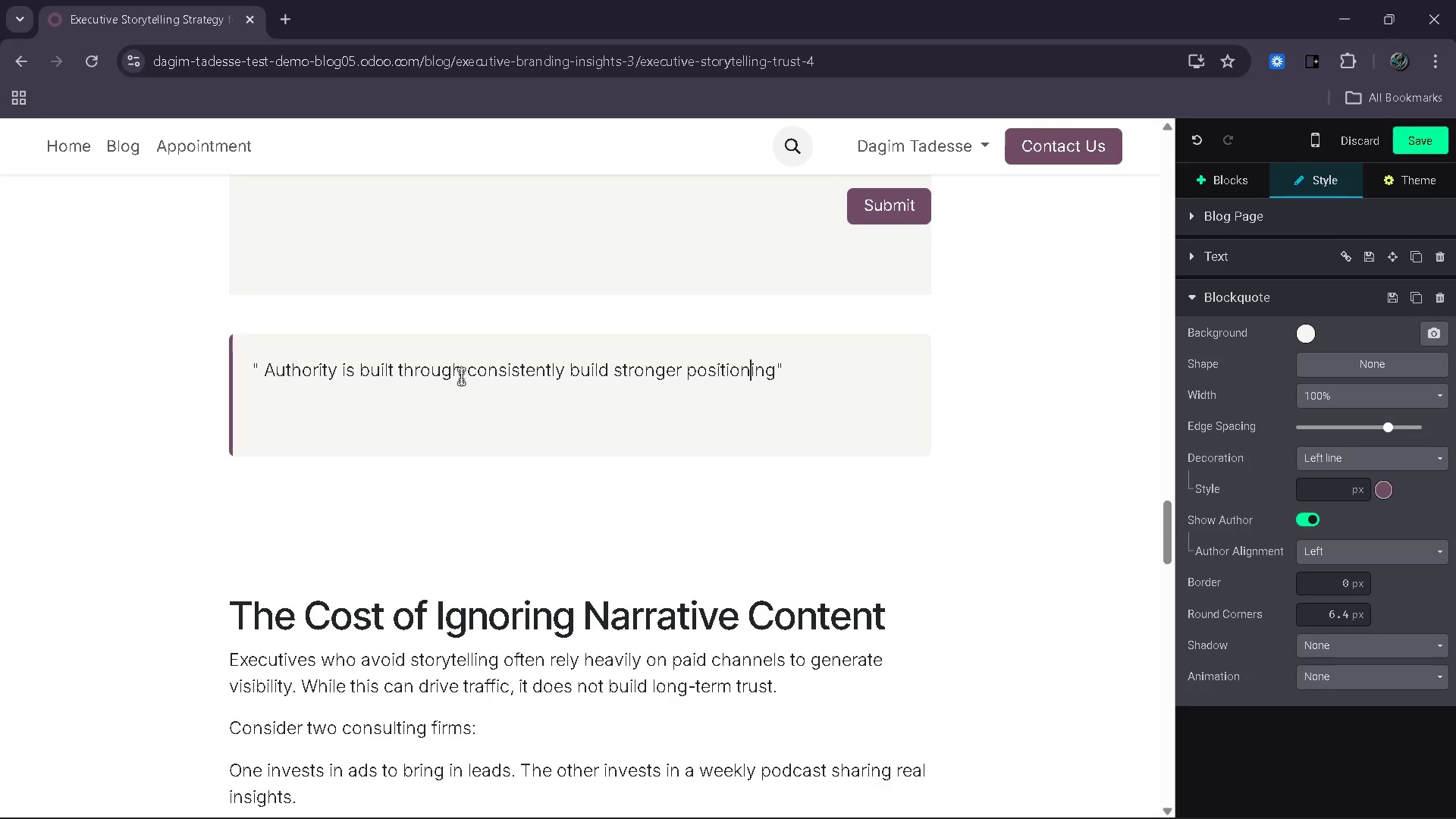 
key(ArrowRight)
 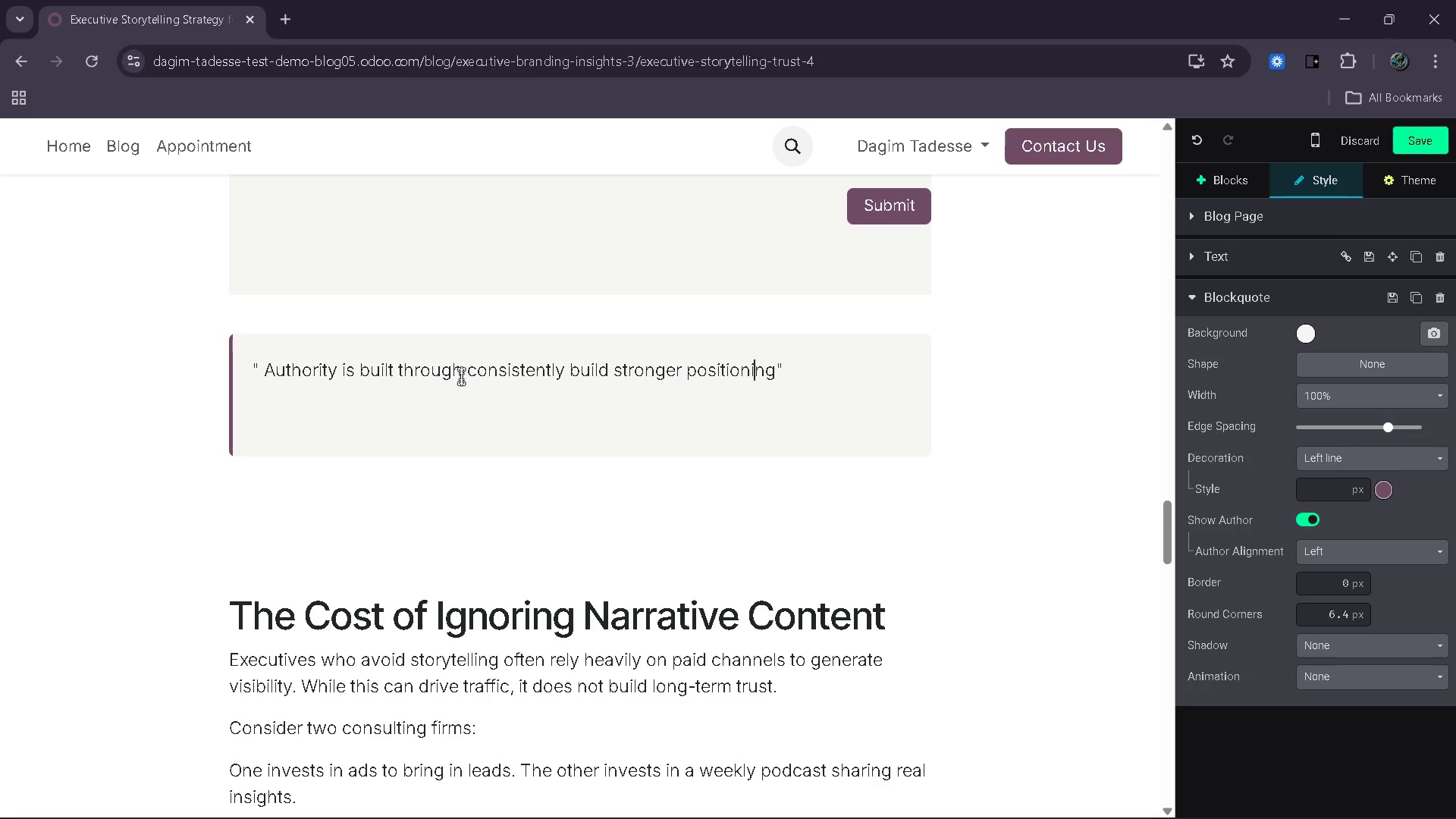 
key(ArrowRight)
 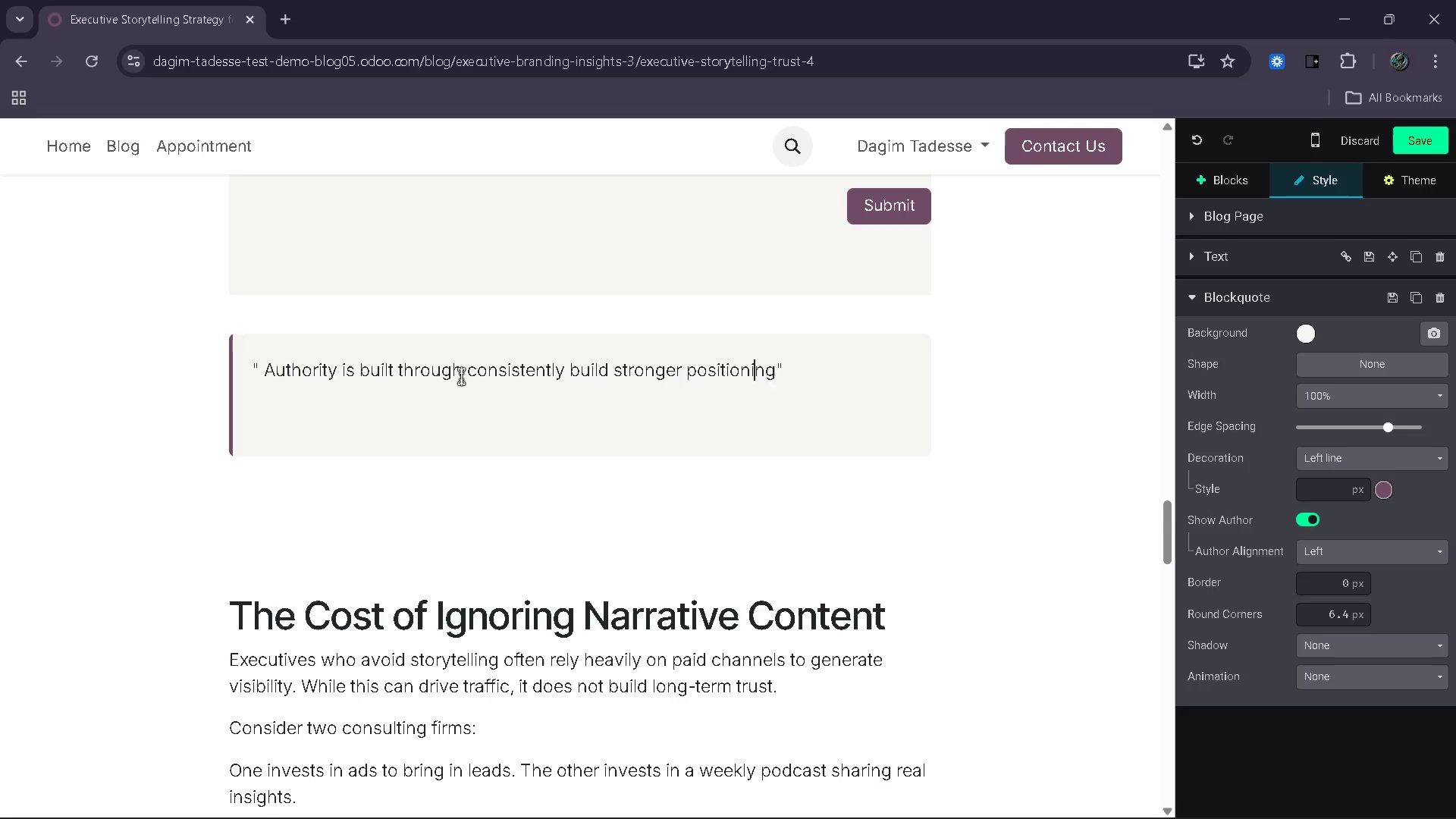 
key(ArrowRight)
 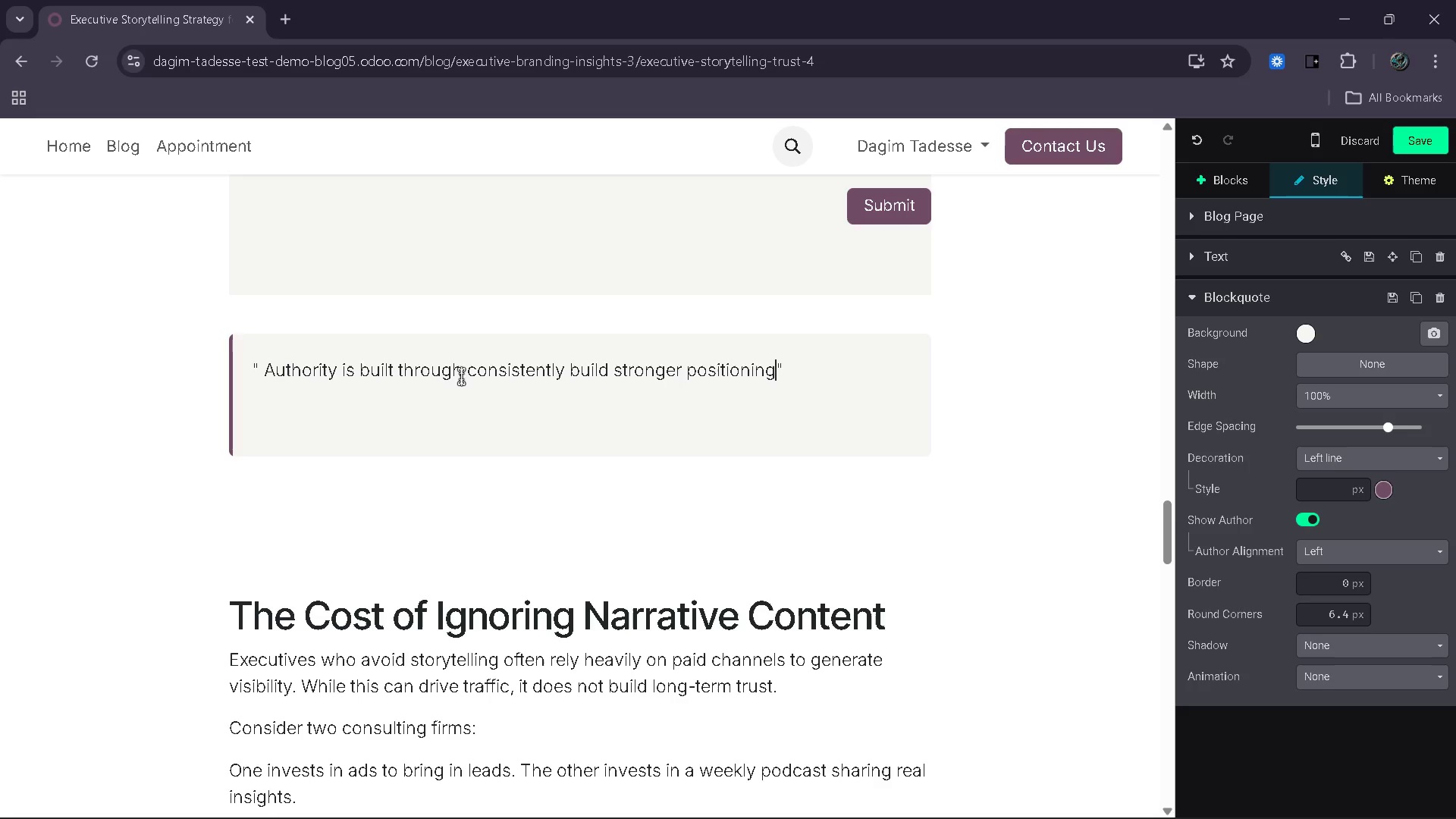 
key(ArrowRight)
 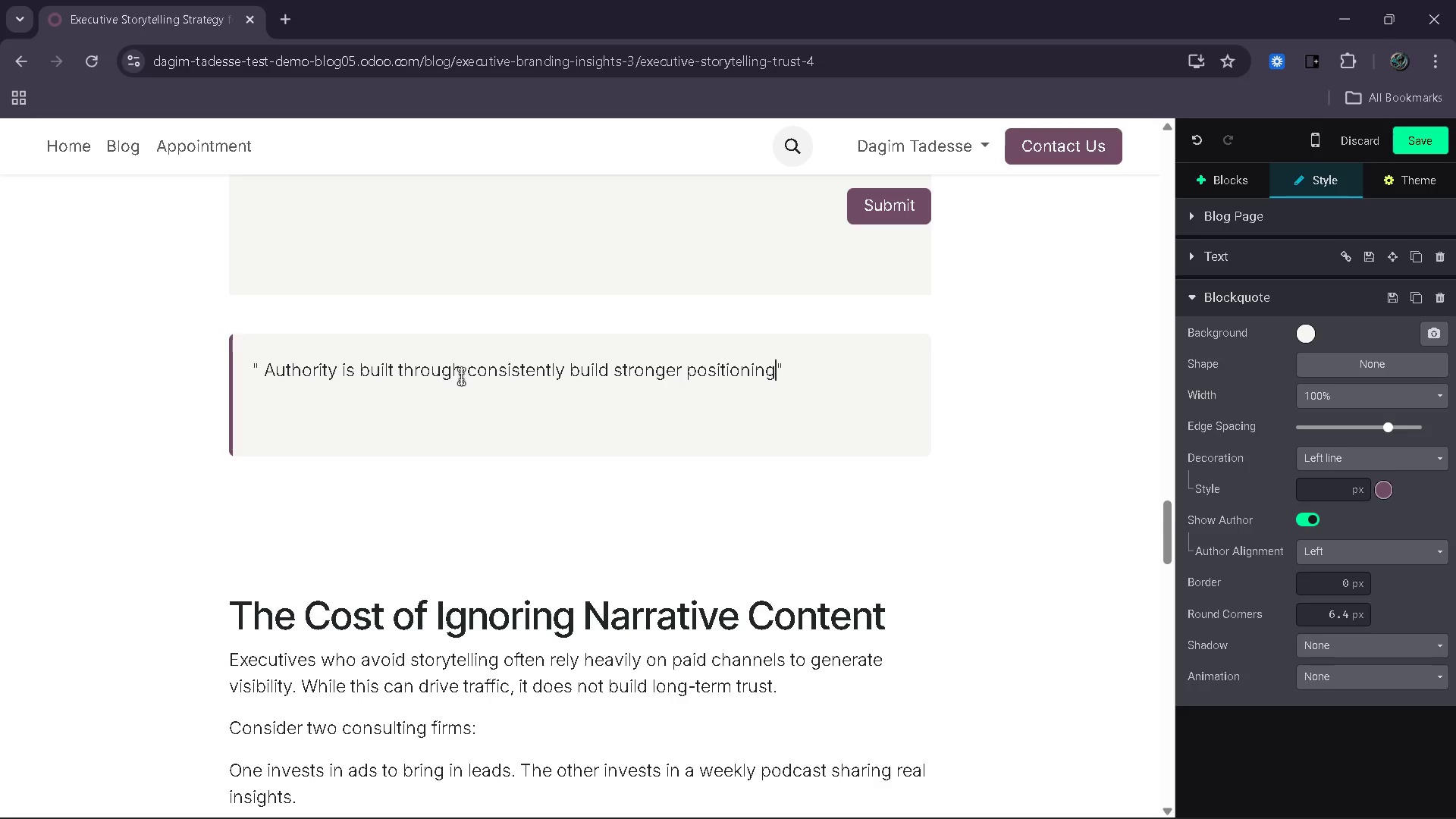 
key(ArrowRight)
 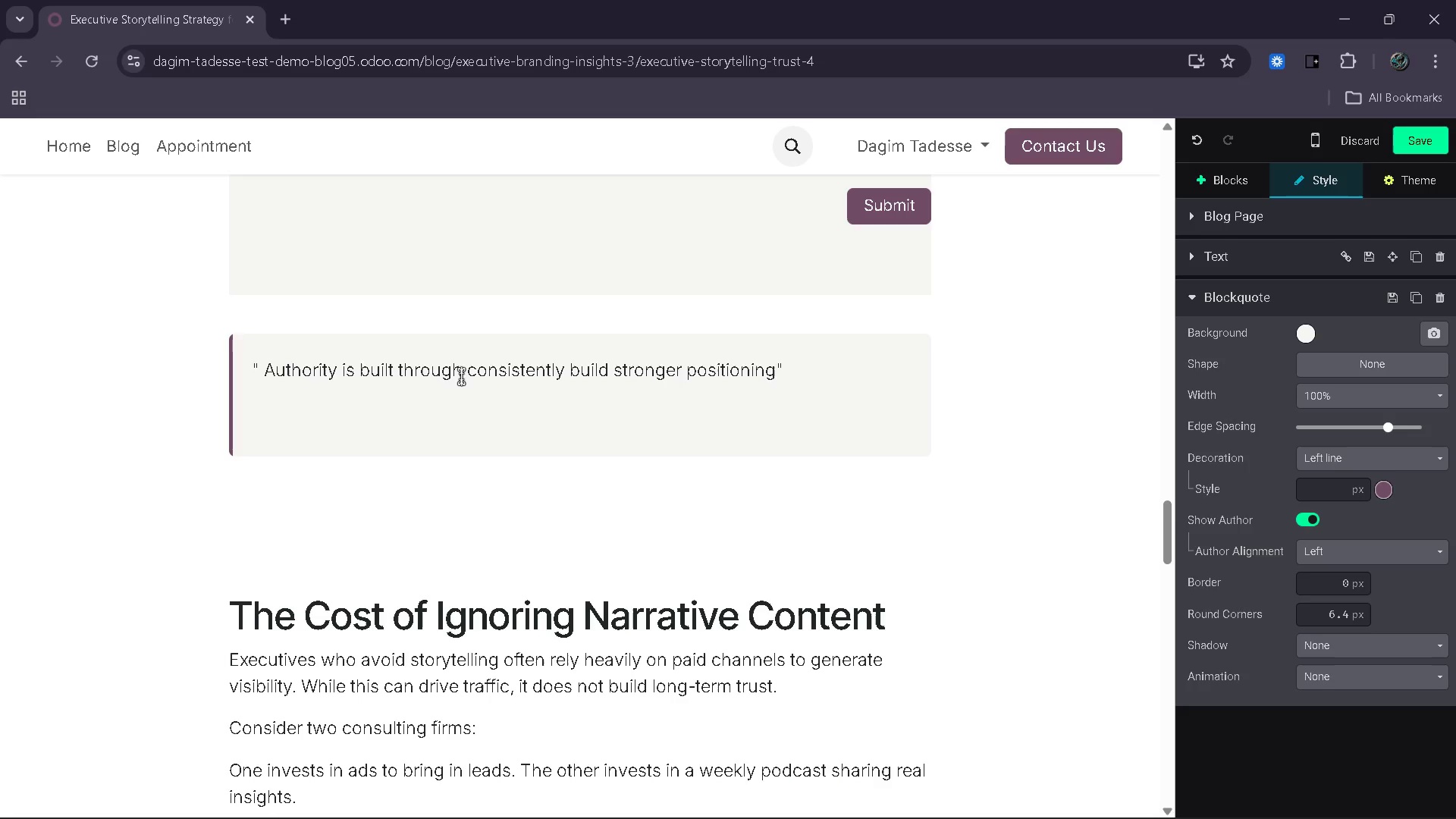 
key(ArrowLeft)
 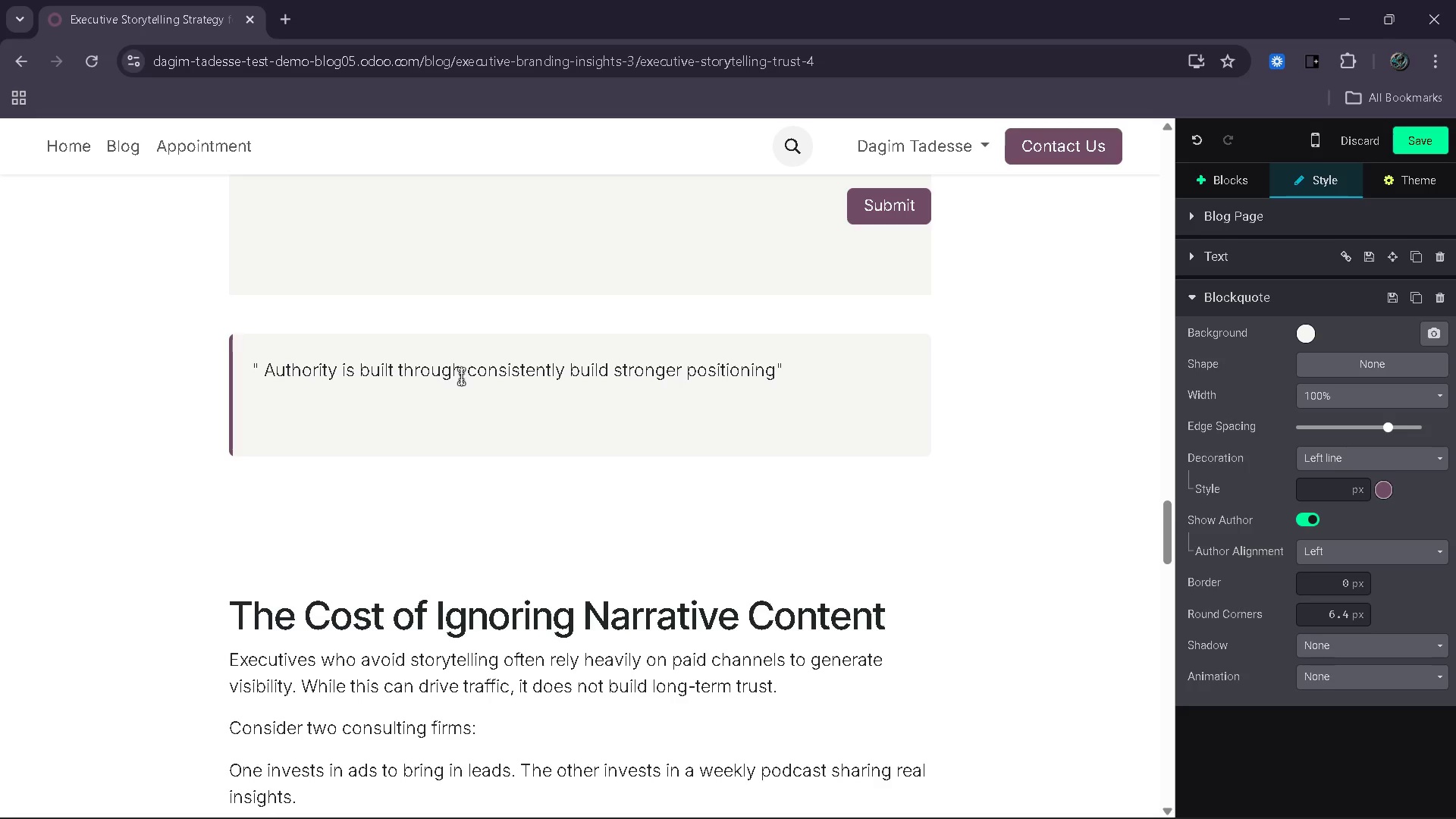 
key(ArrowLeft)
 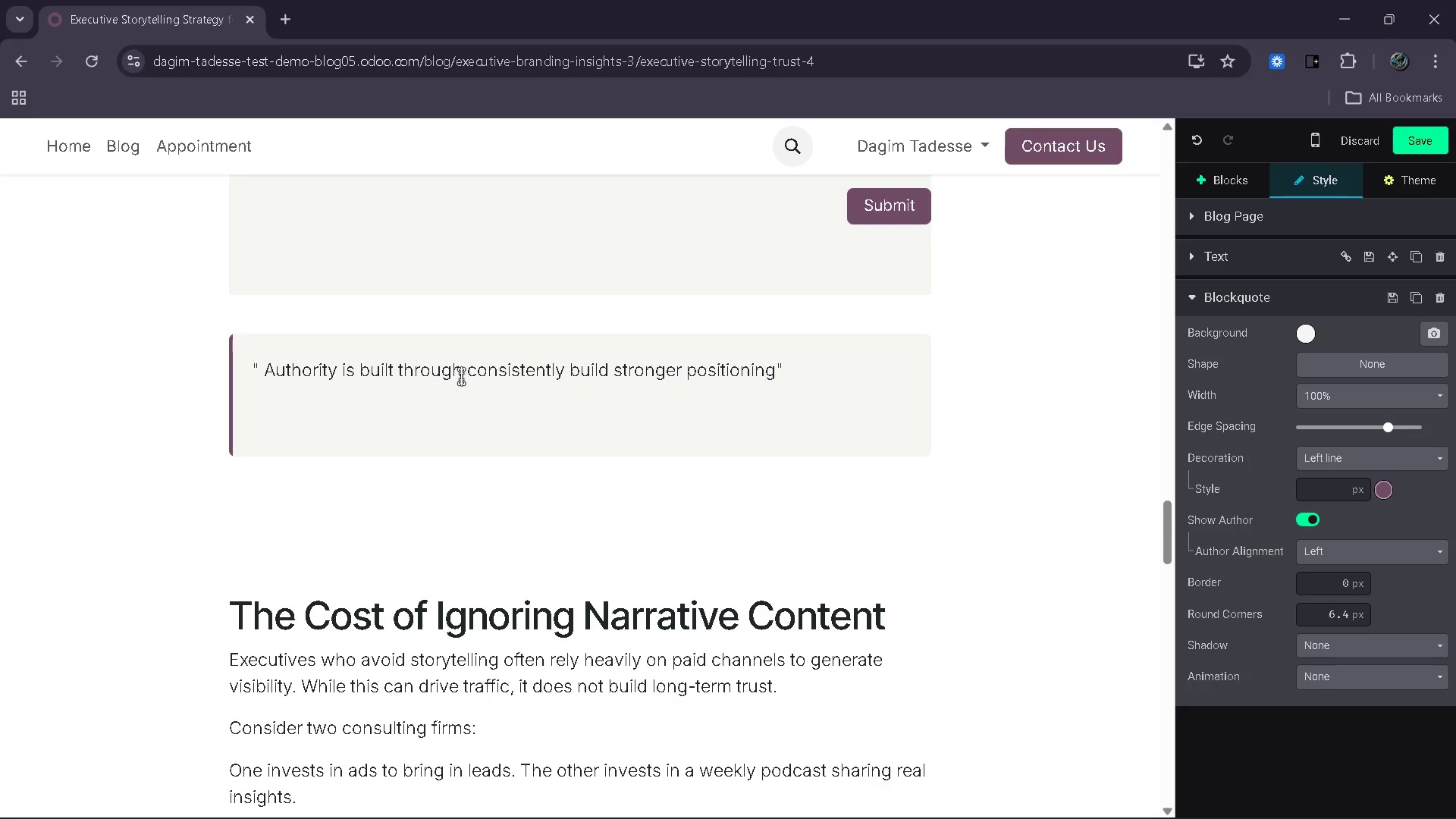 
key(ArrowRight)
 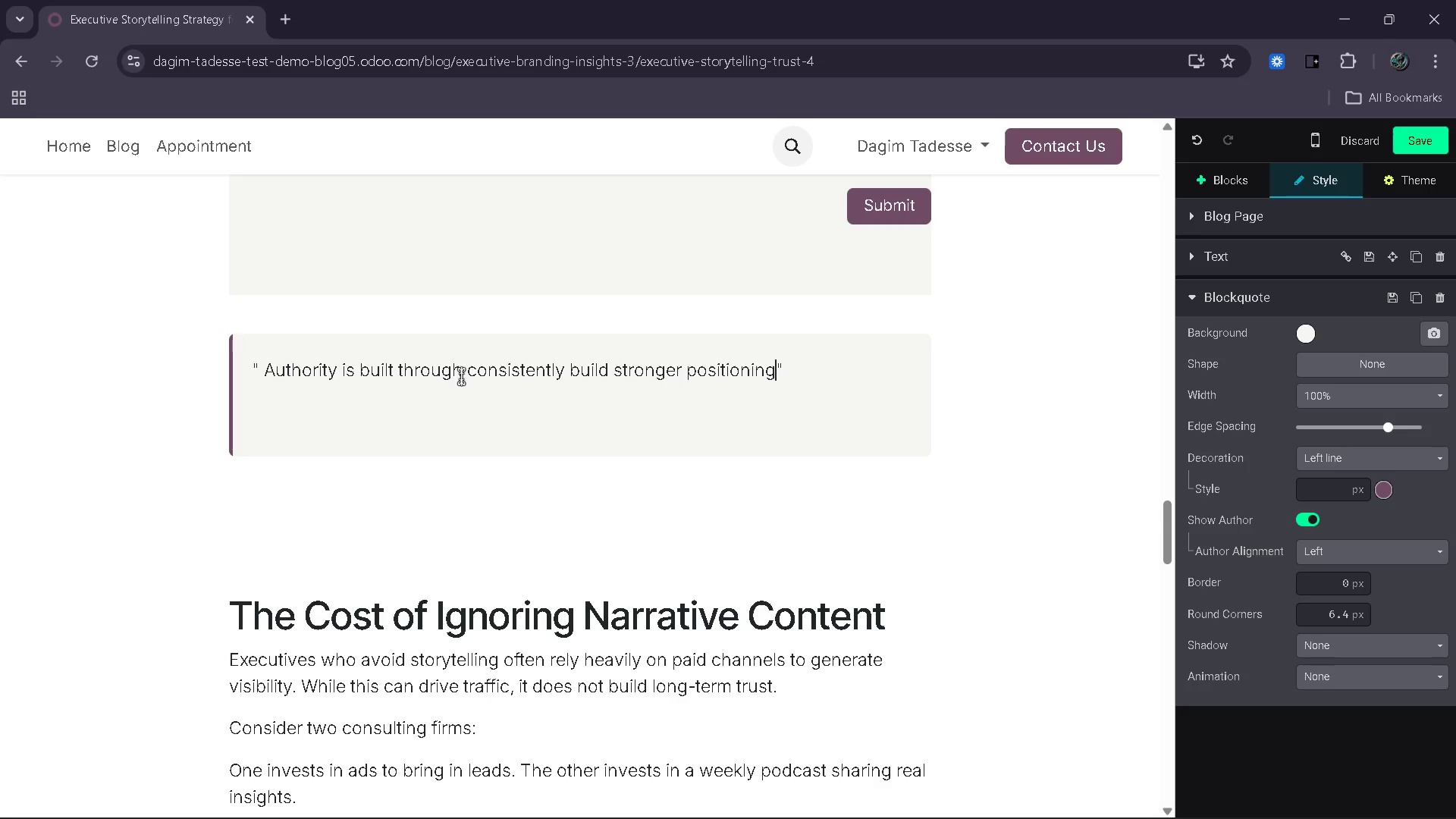 
key(Space)
 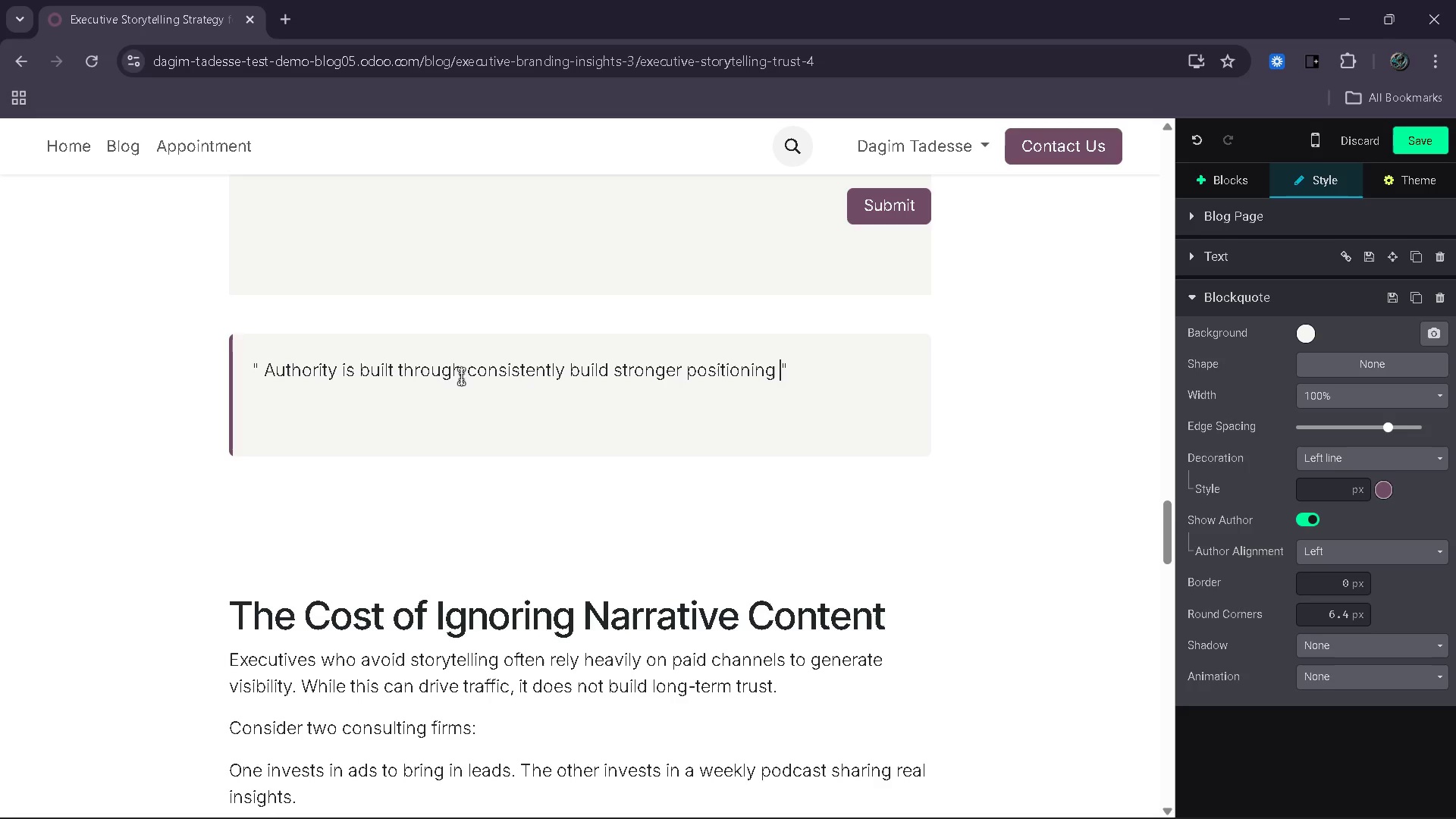 
key(Backspace)
 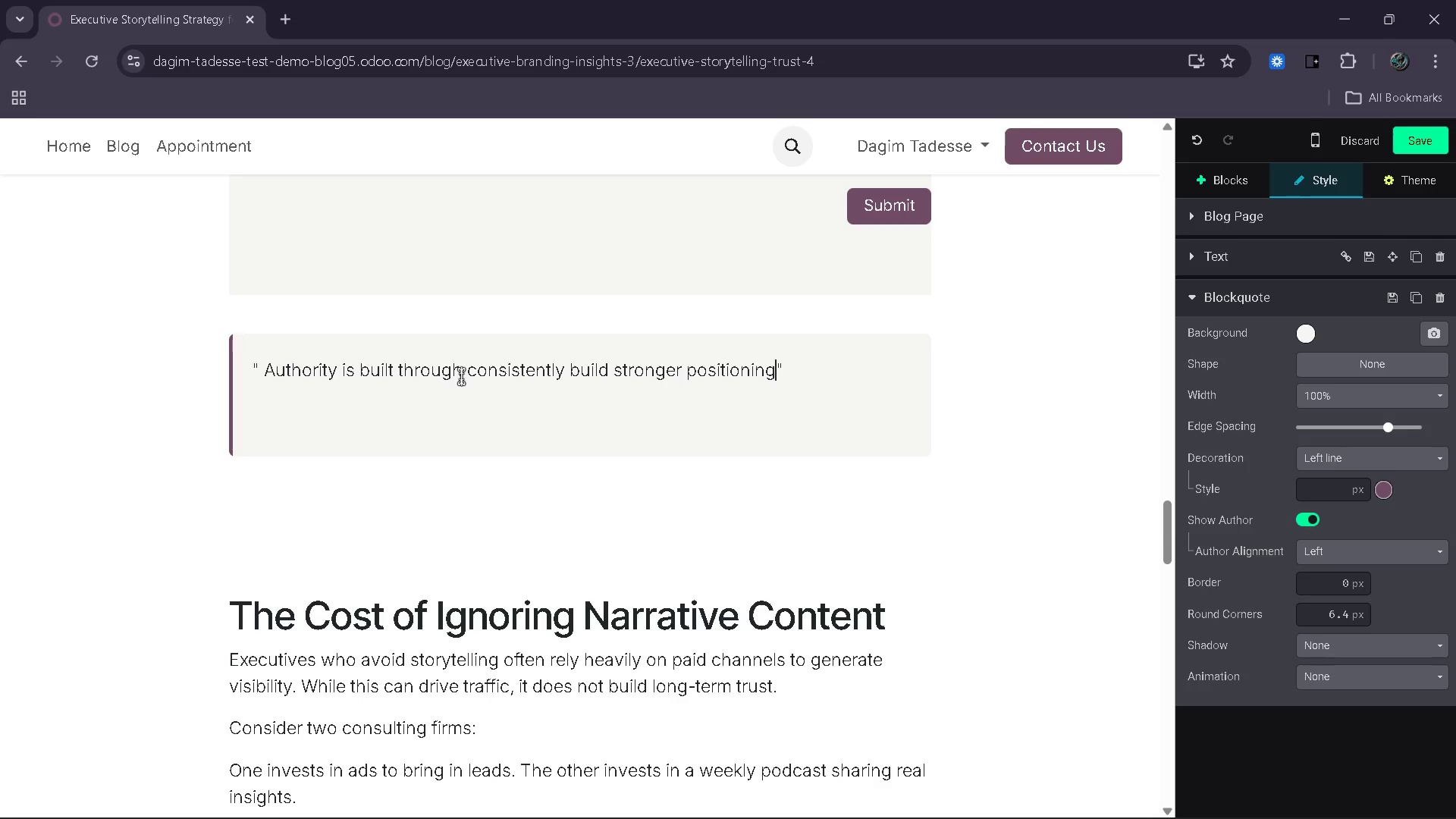 
key(Period)
 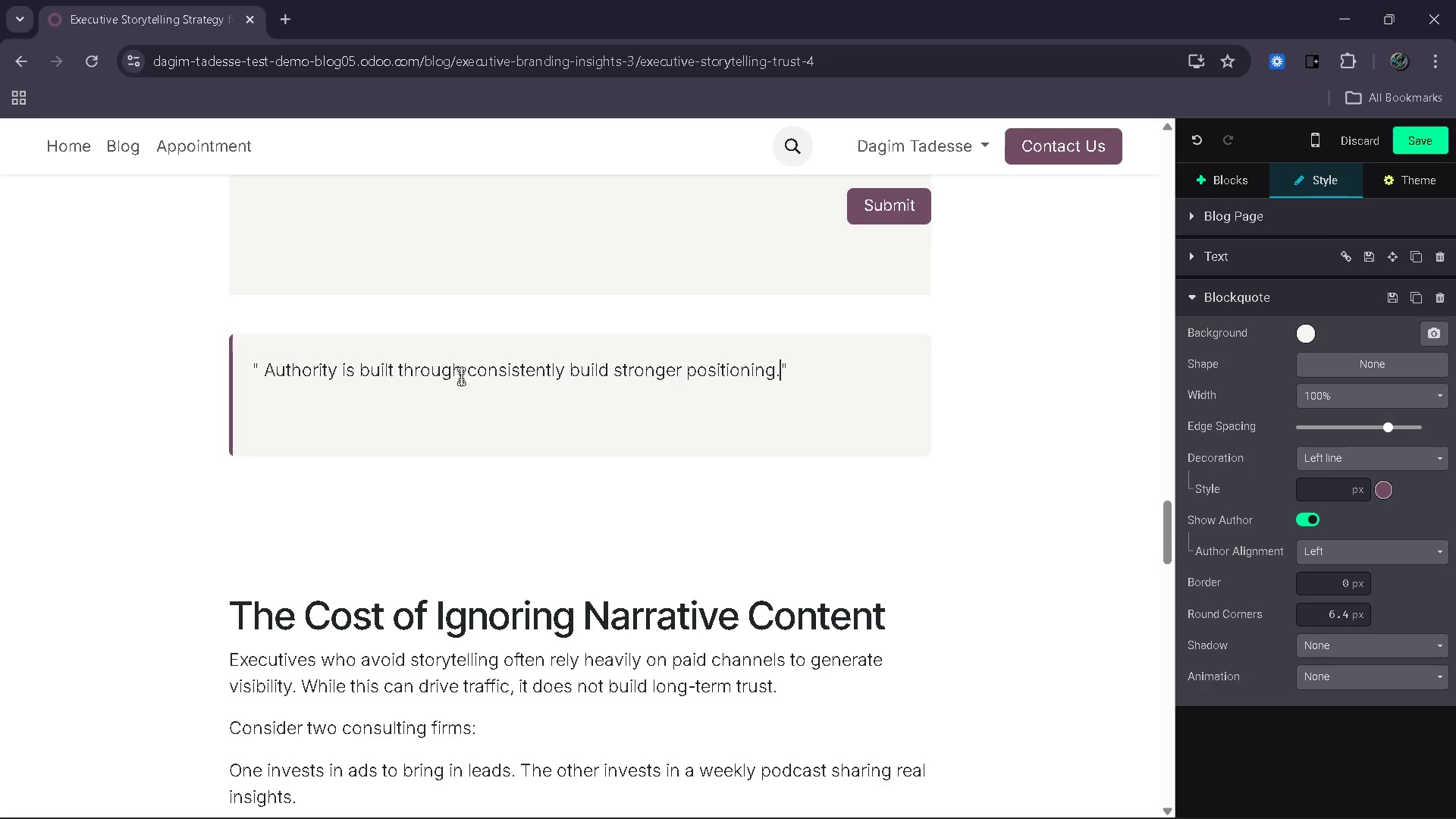 
key(Space)
 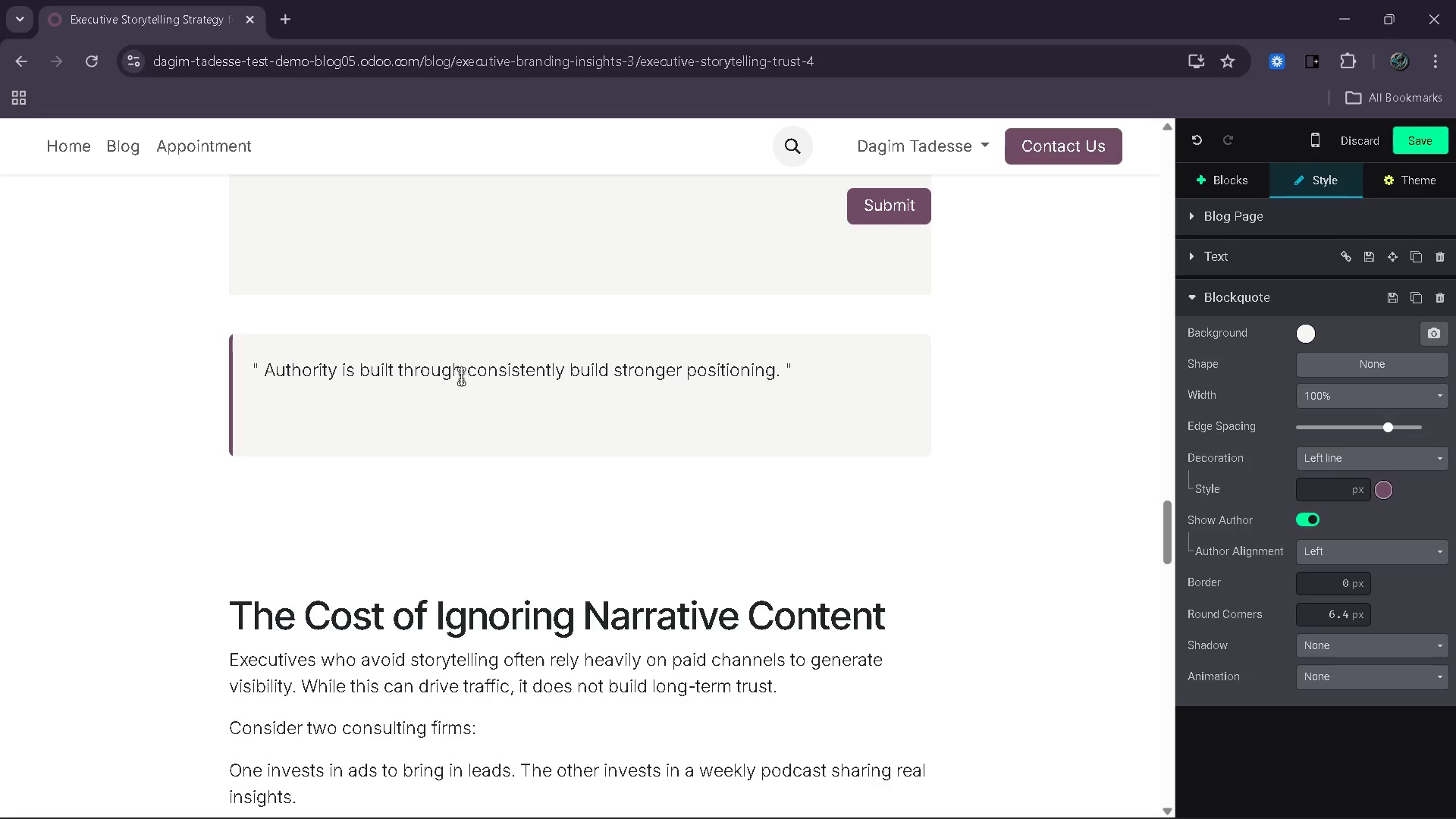 
key(ArrowRight)
 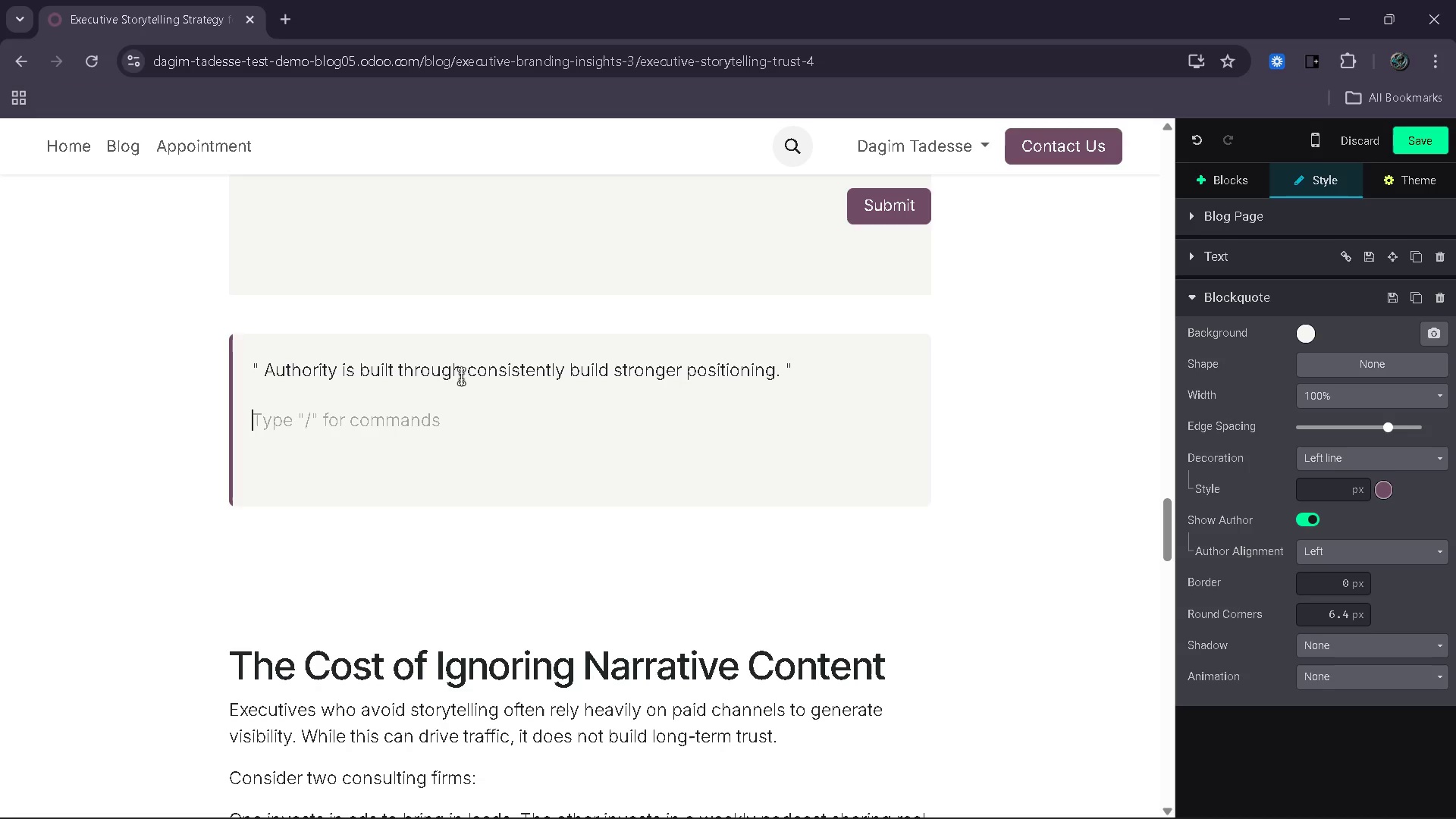 
key(Enter)
 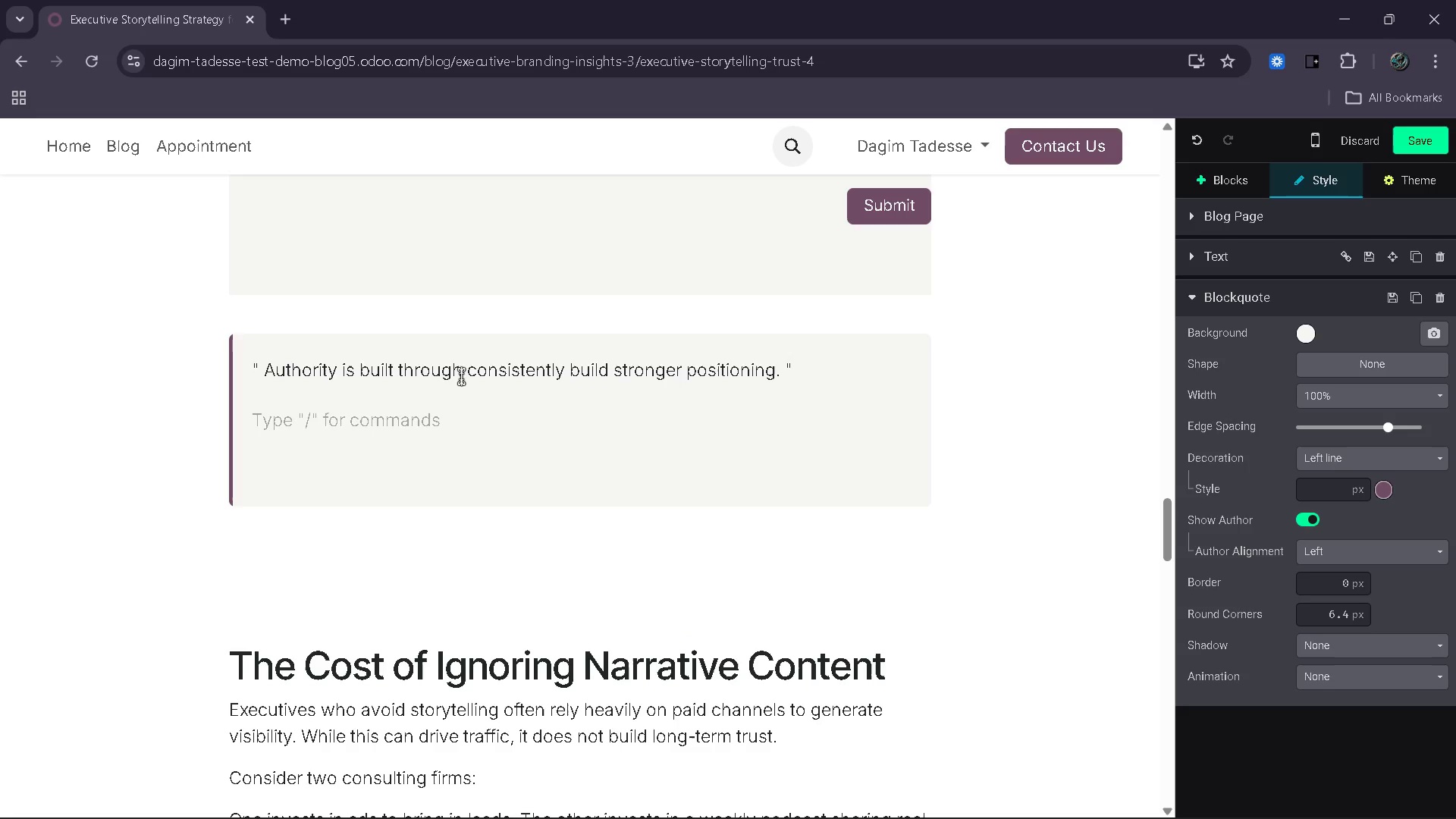 
key(Backspace)
 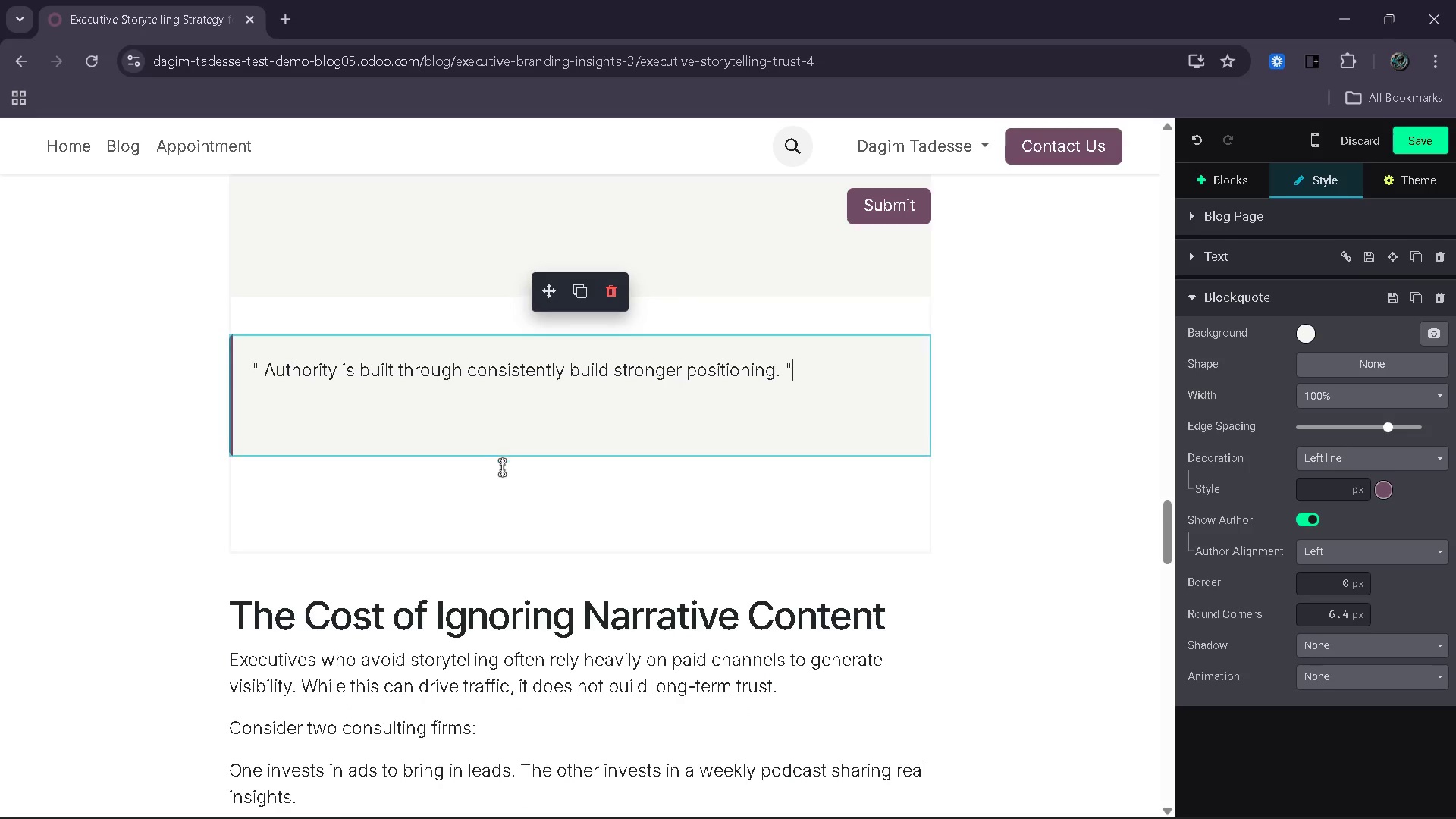 
left_click([506, 485])
 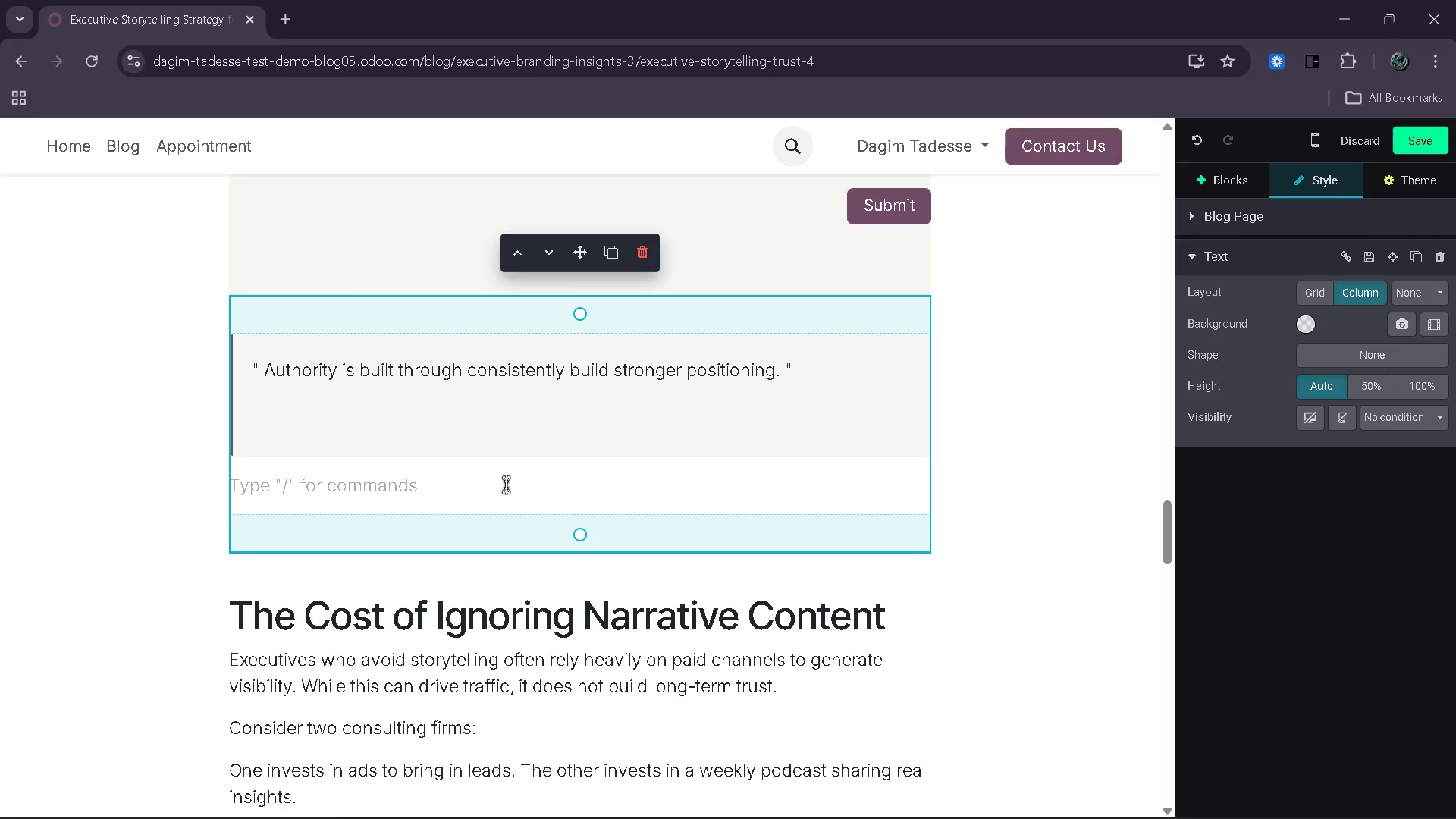 
type(Executives who )
 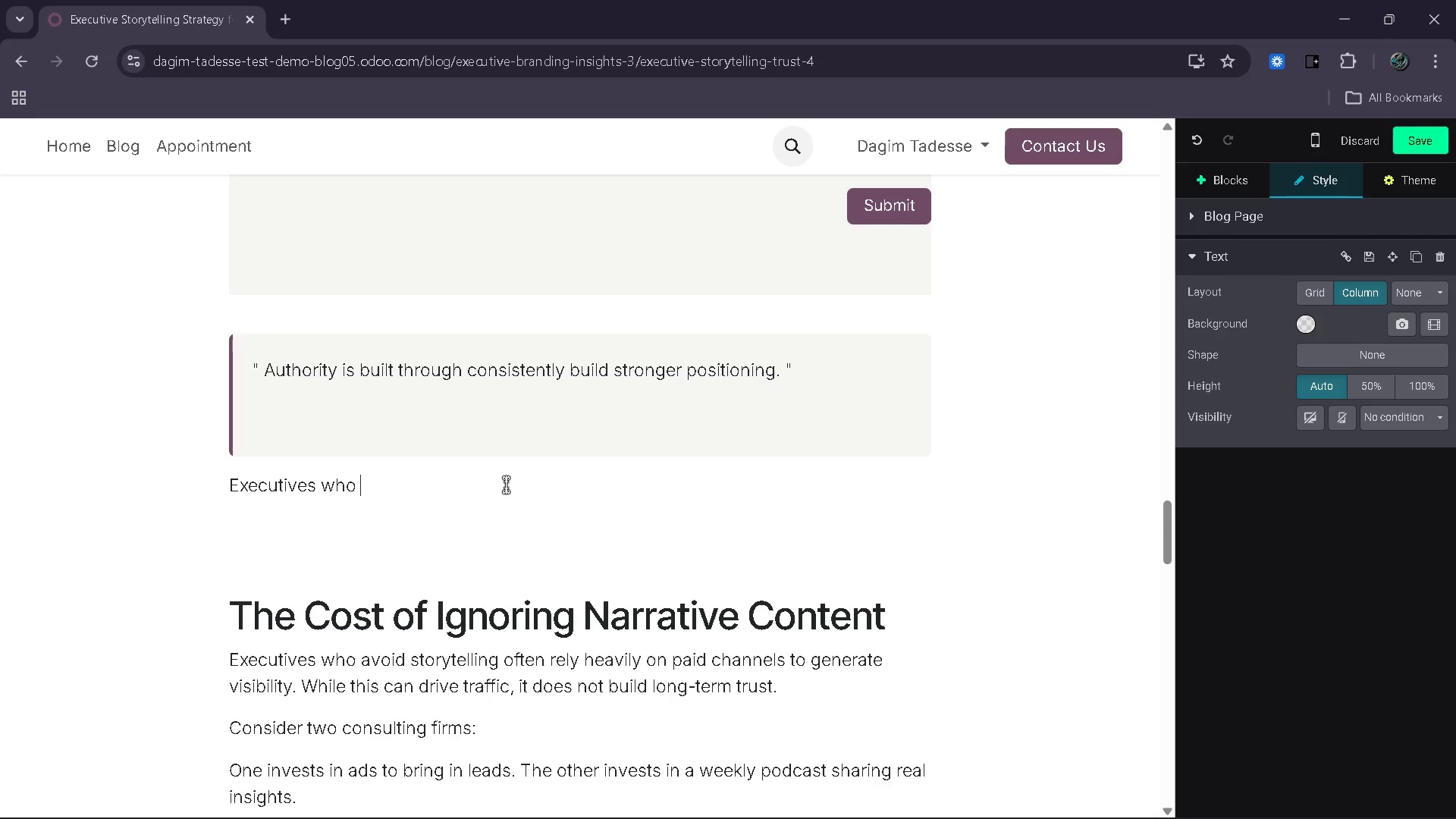 
wait(8.53)
 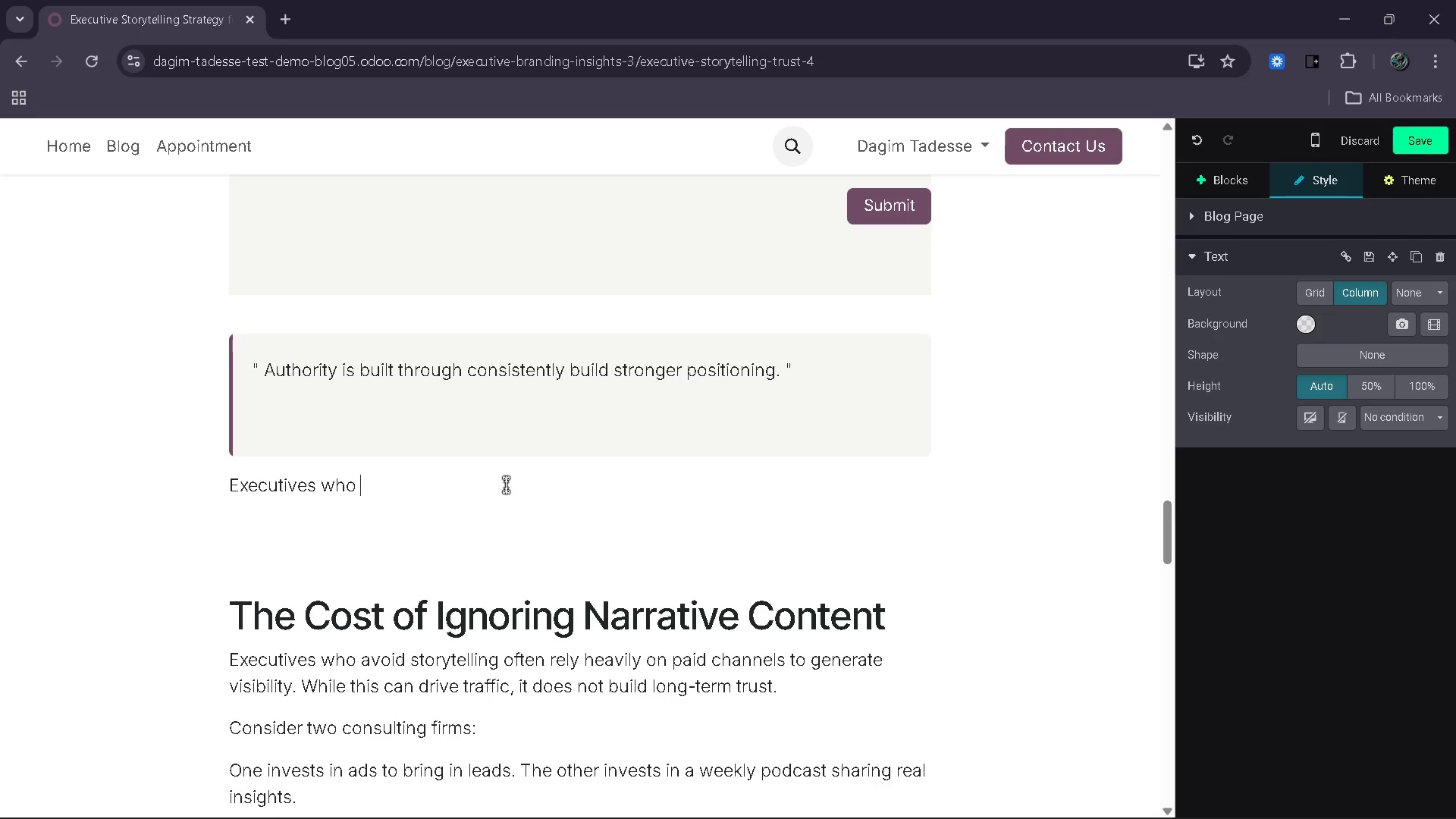 
type(publish)
 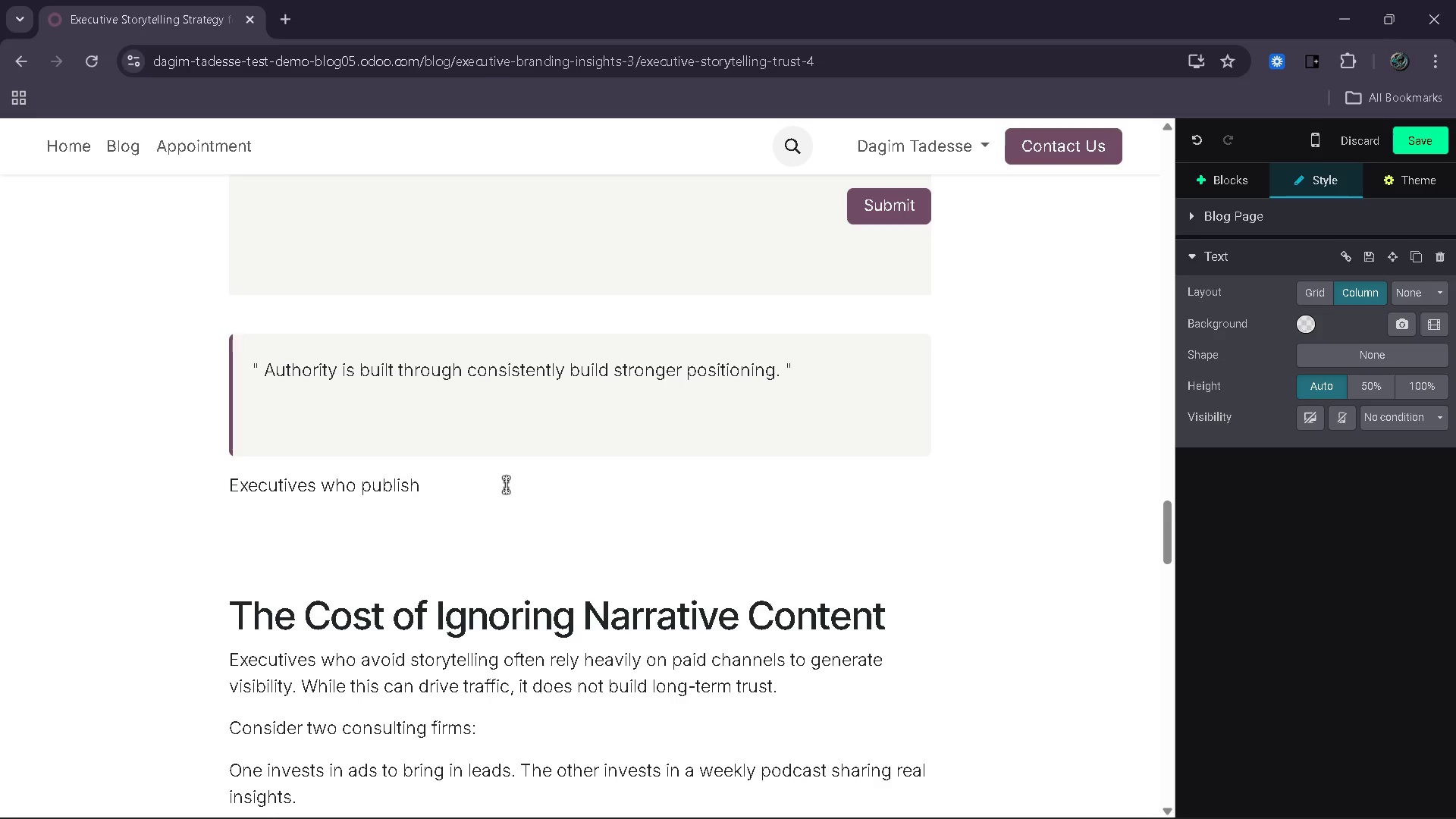 
key(Unknown)
 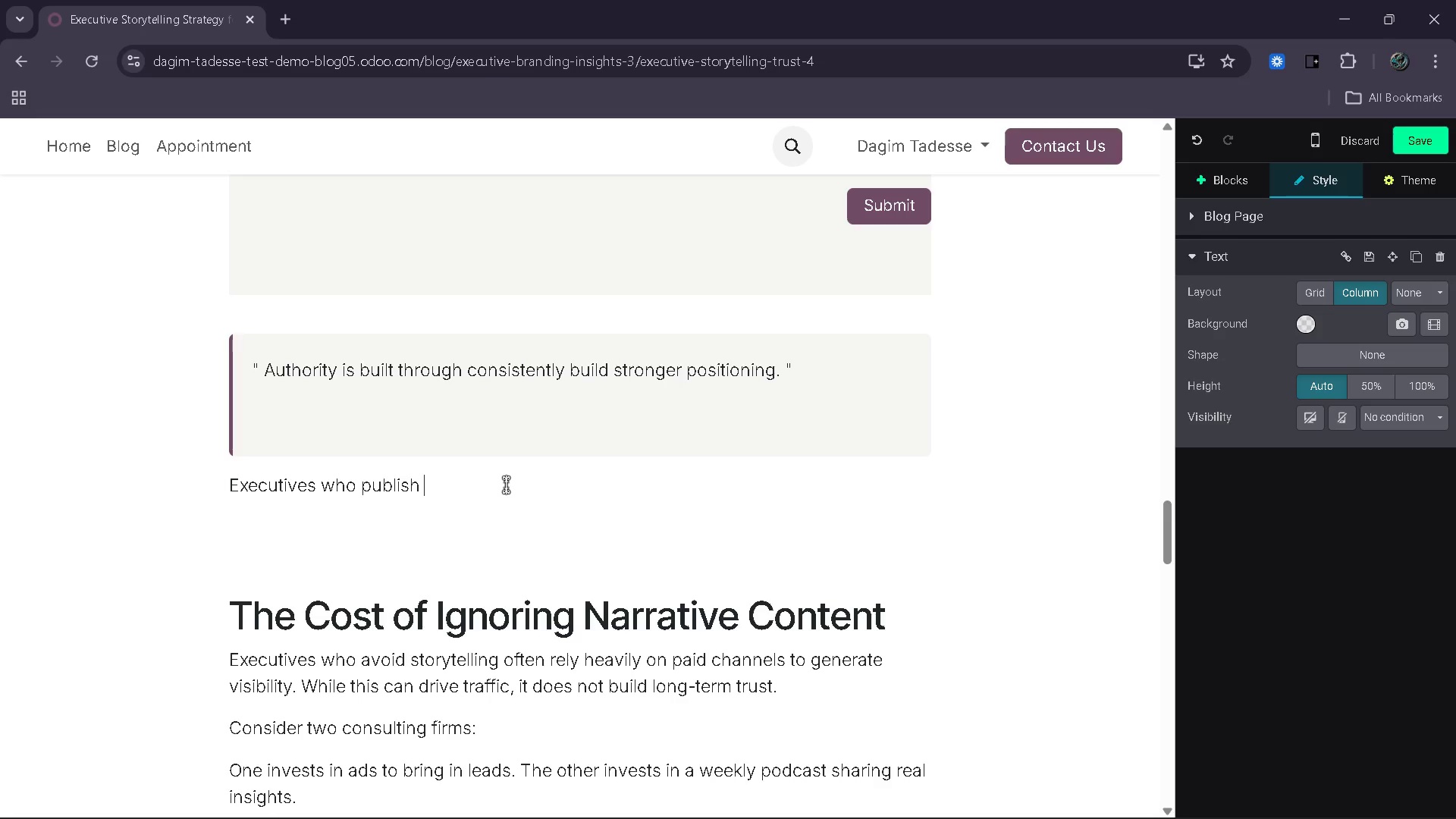 
type( consistently build stronger postioning that those)
 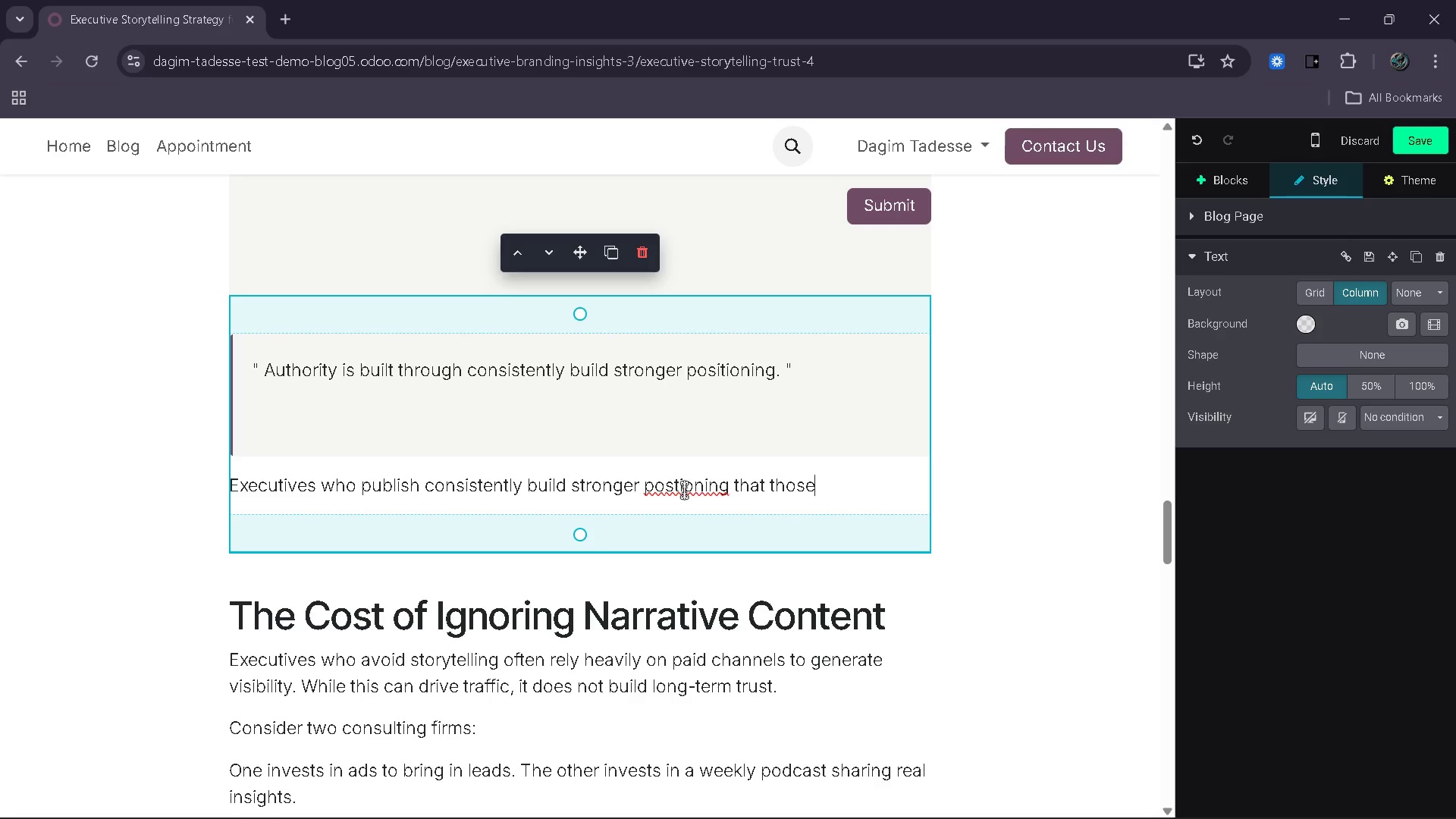 
left_click([673, 488])
 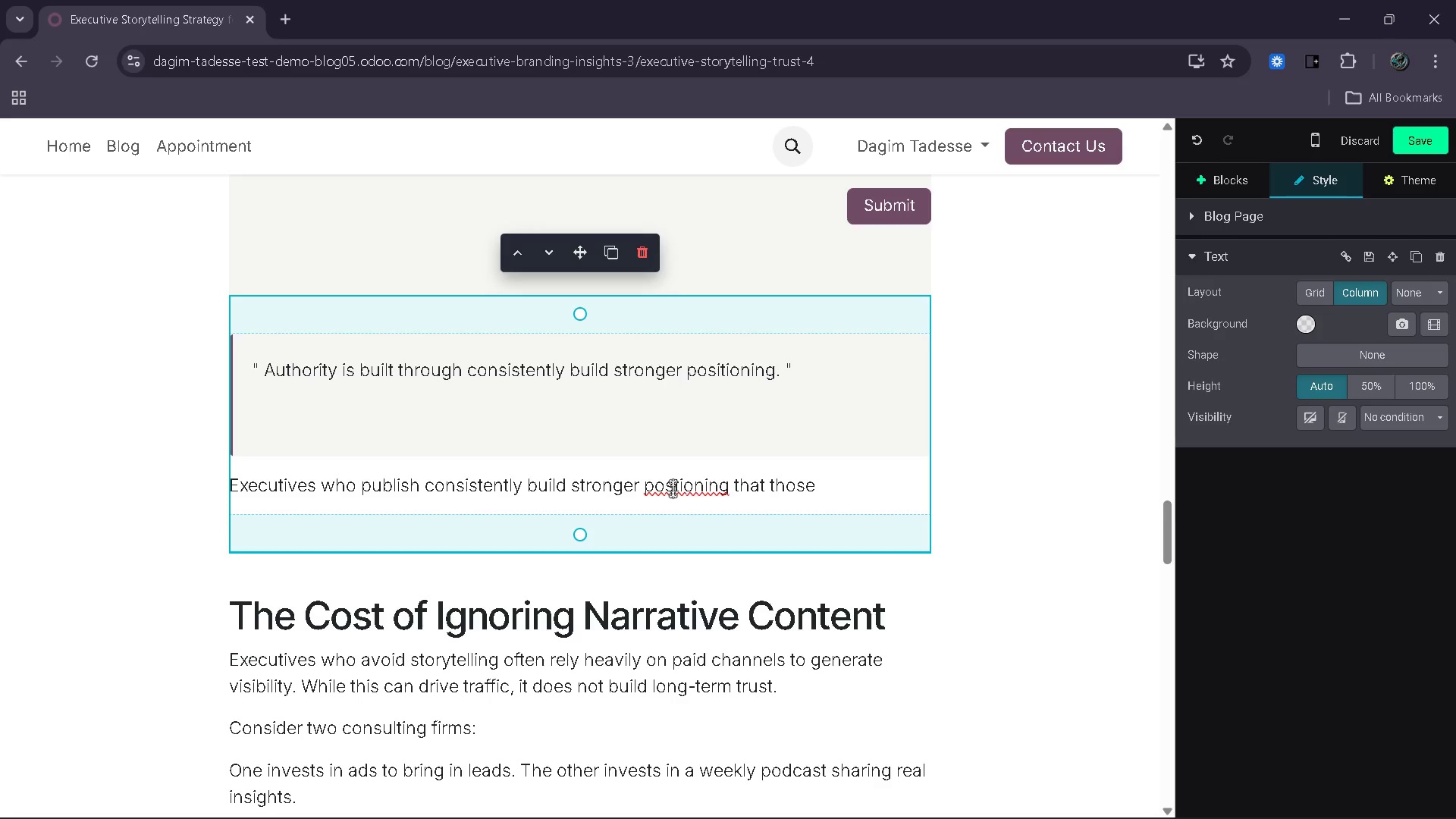 
key(I)
 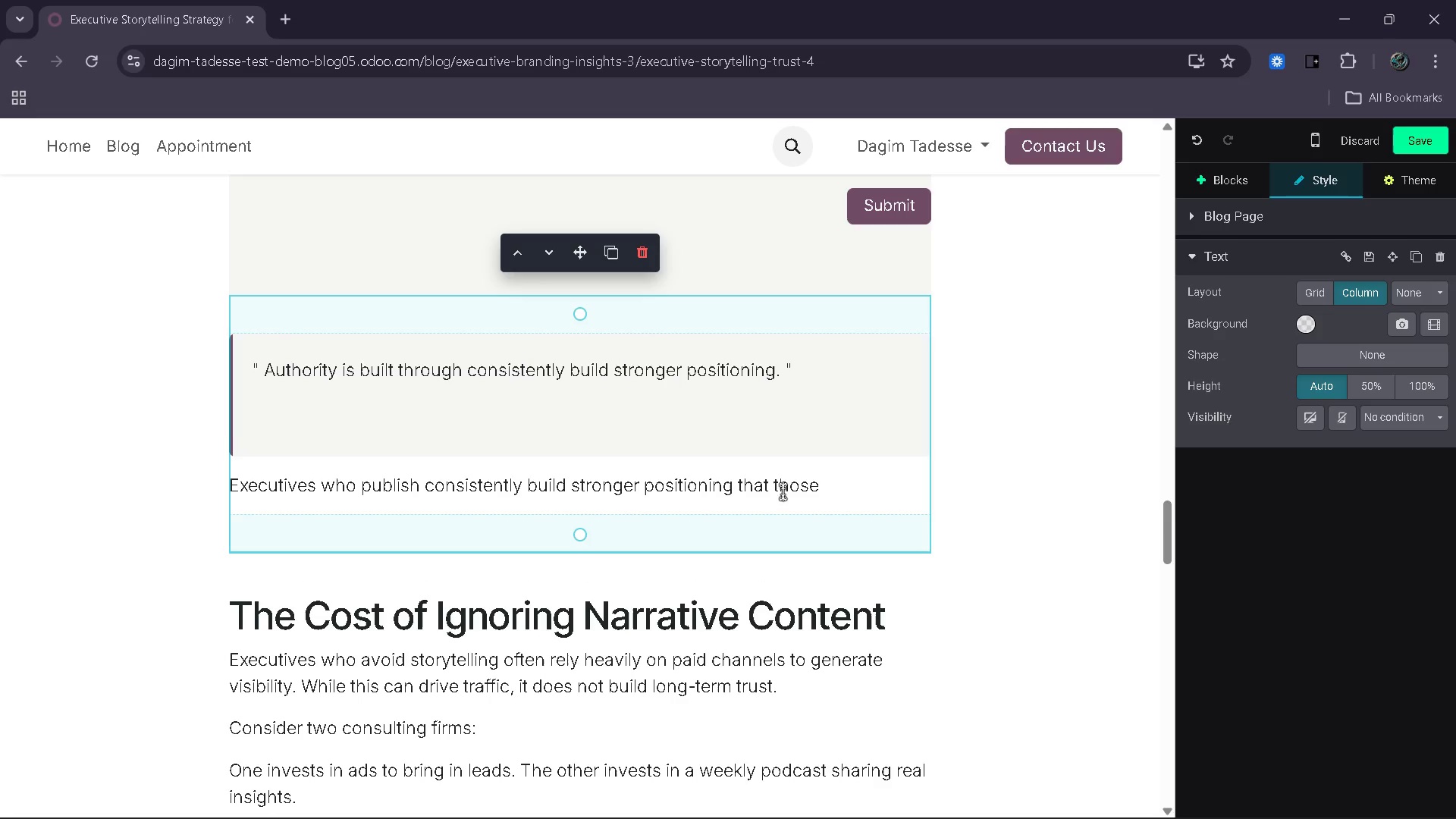 
left_click([858, 502])
 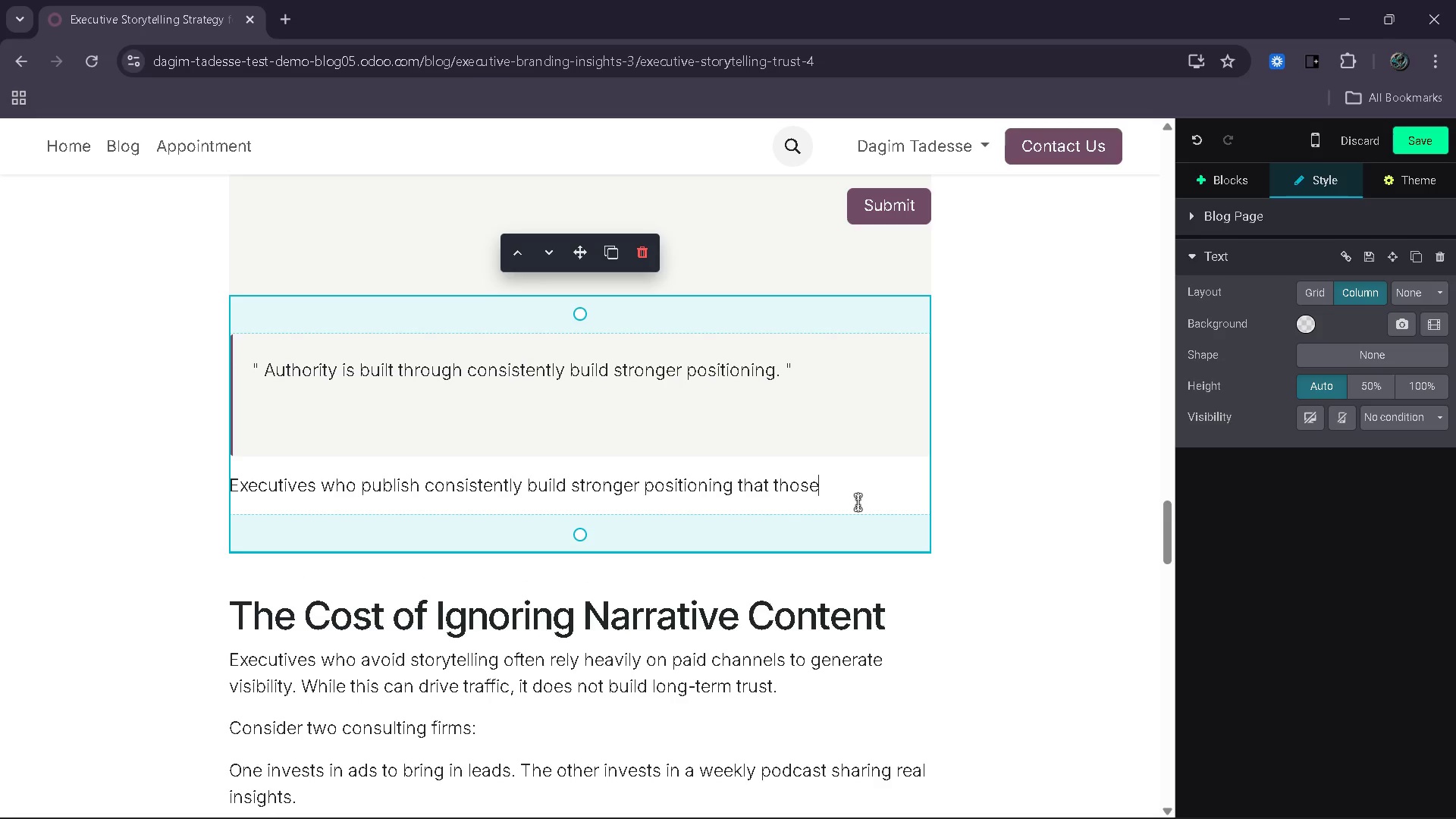 
type(who re)
key(Backspace)
key(Backspace)
key(Backspace)
key(Backspace)
key(Backspace)
key(Backspace)
type( who rely on [Delete]occasion)
 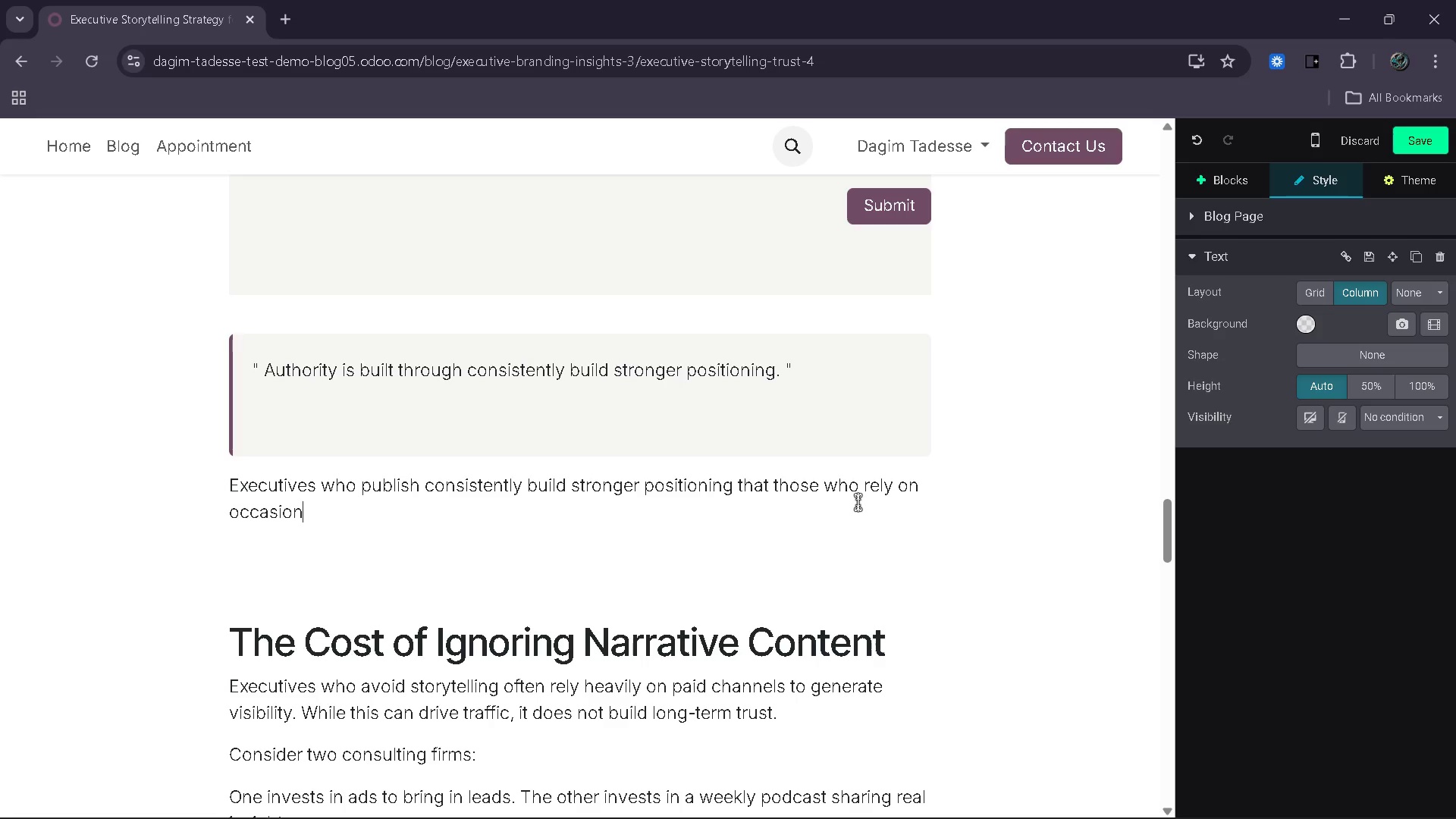 
wait(20.12)
 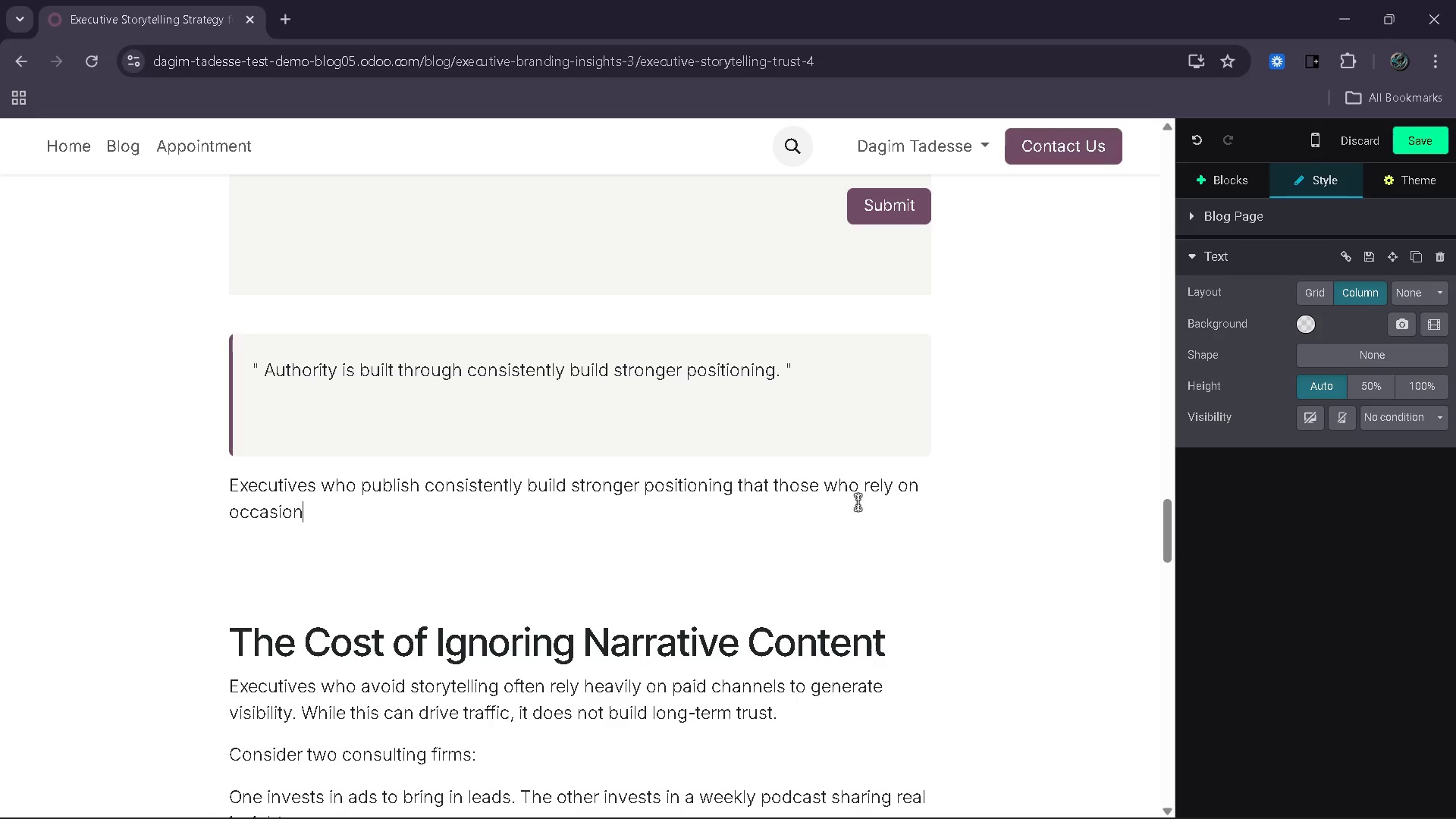 
type(al high )
key(Backspace)
type(-effort content.)
 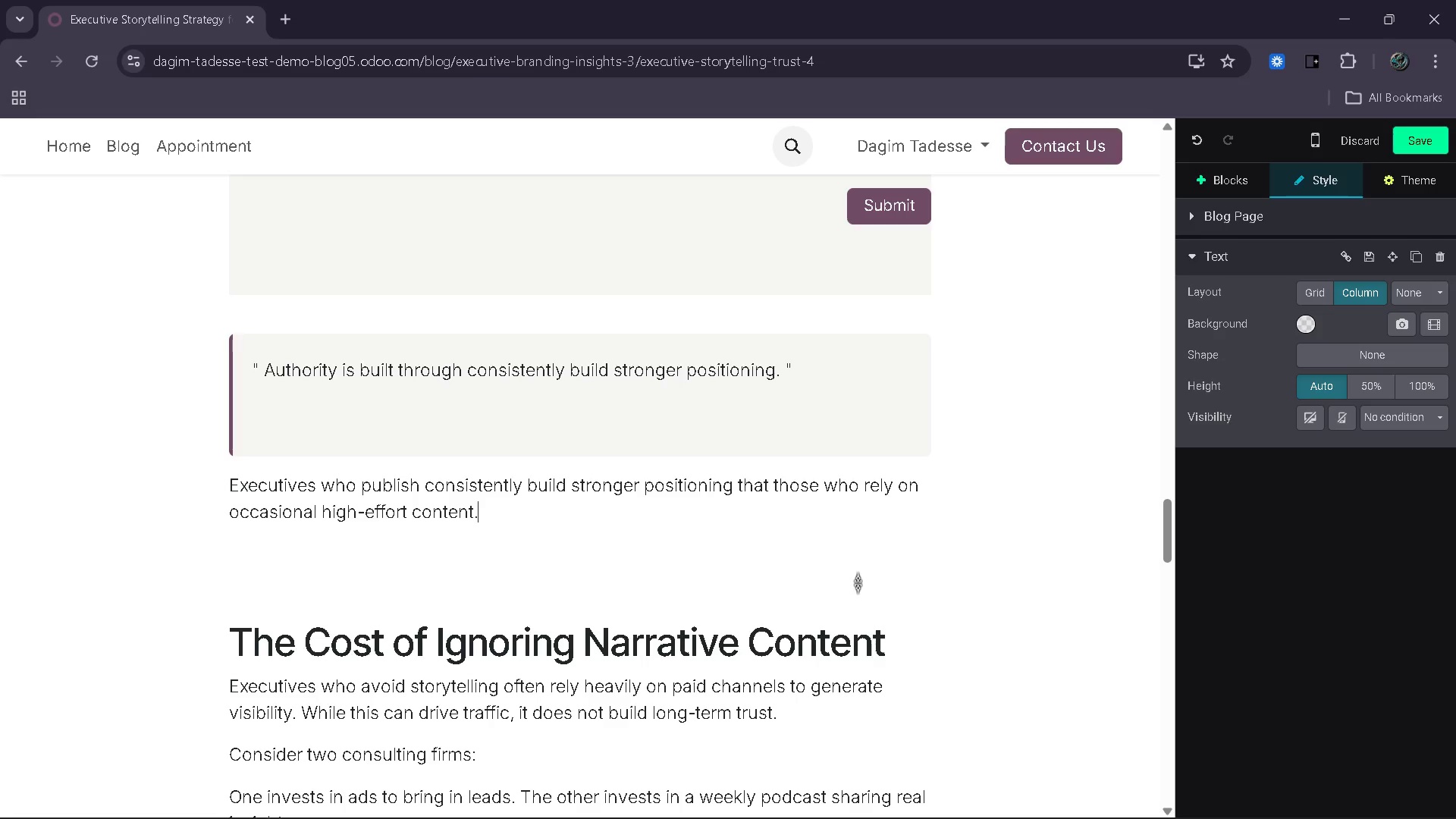 
key(Enter)
 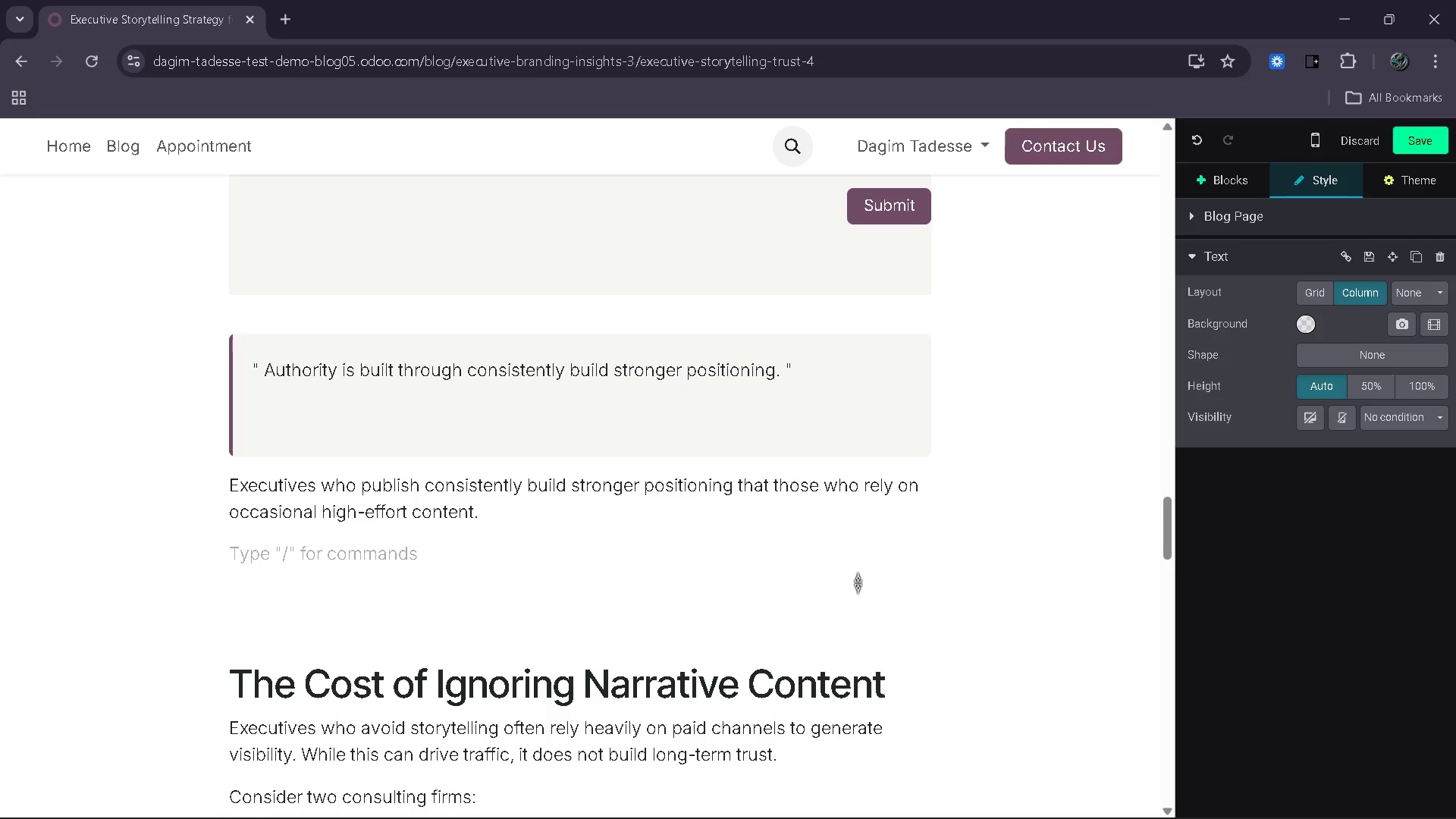 
type(Ci)
key(Backspace)
type(onsistes famil)
 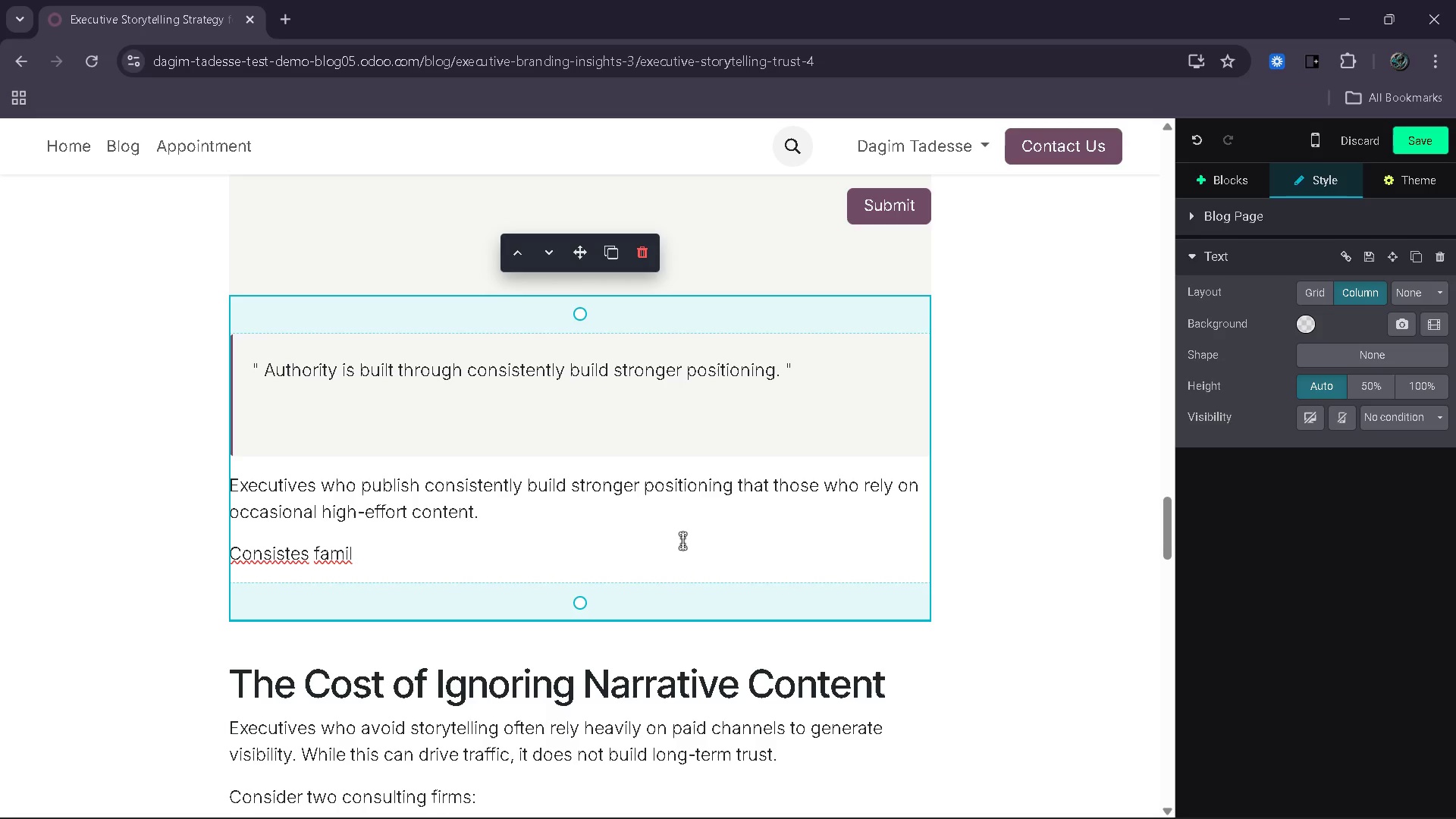 
wait(11.17)
 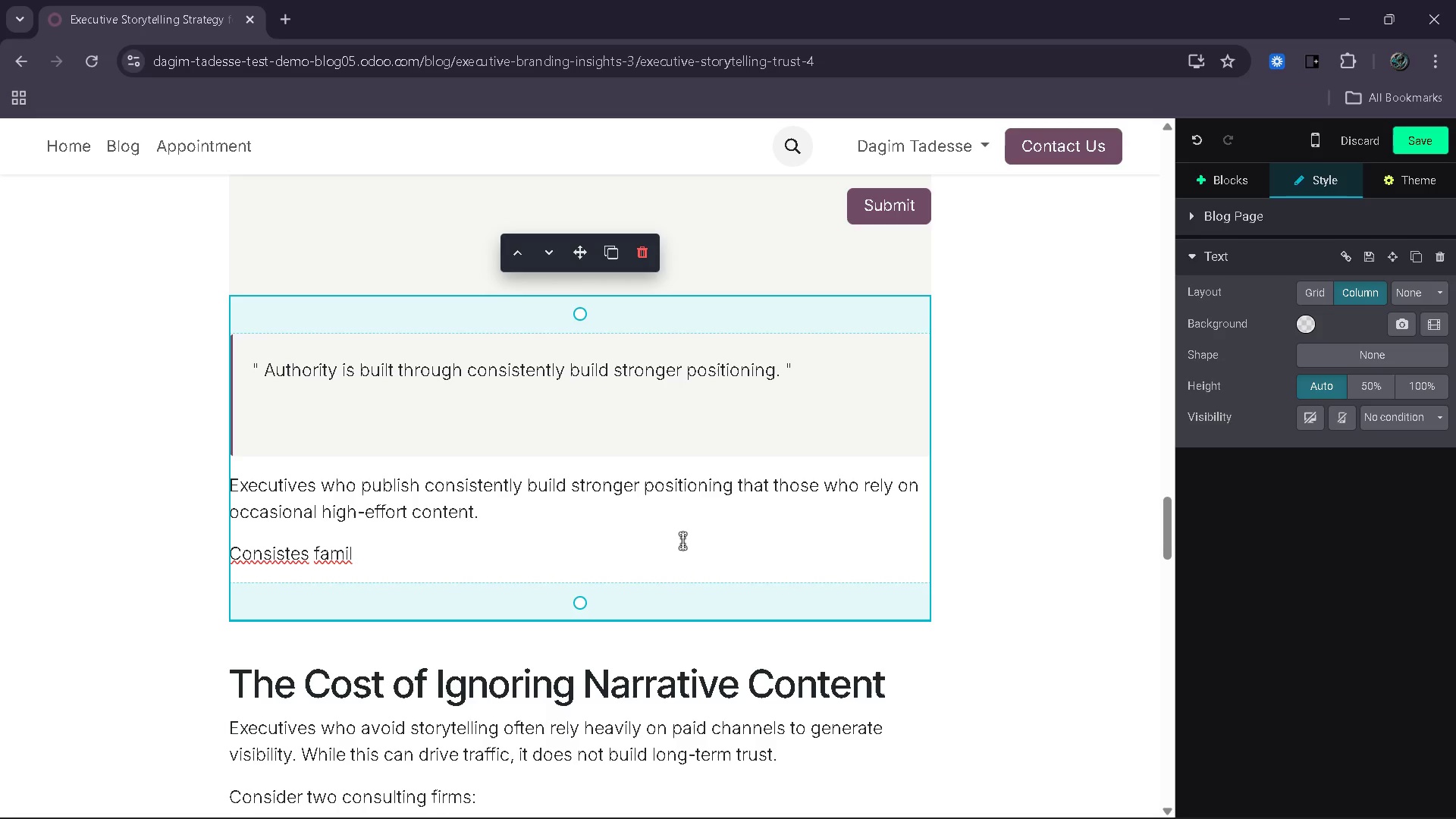 
type(iarity builds trust)
 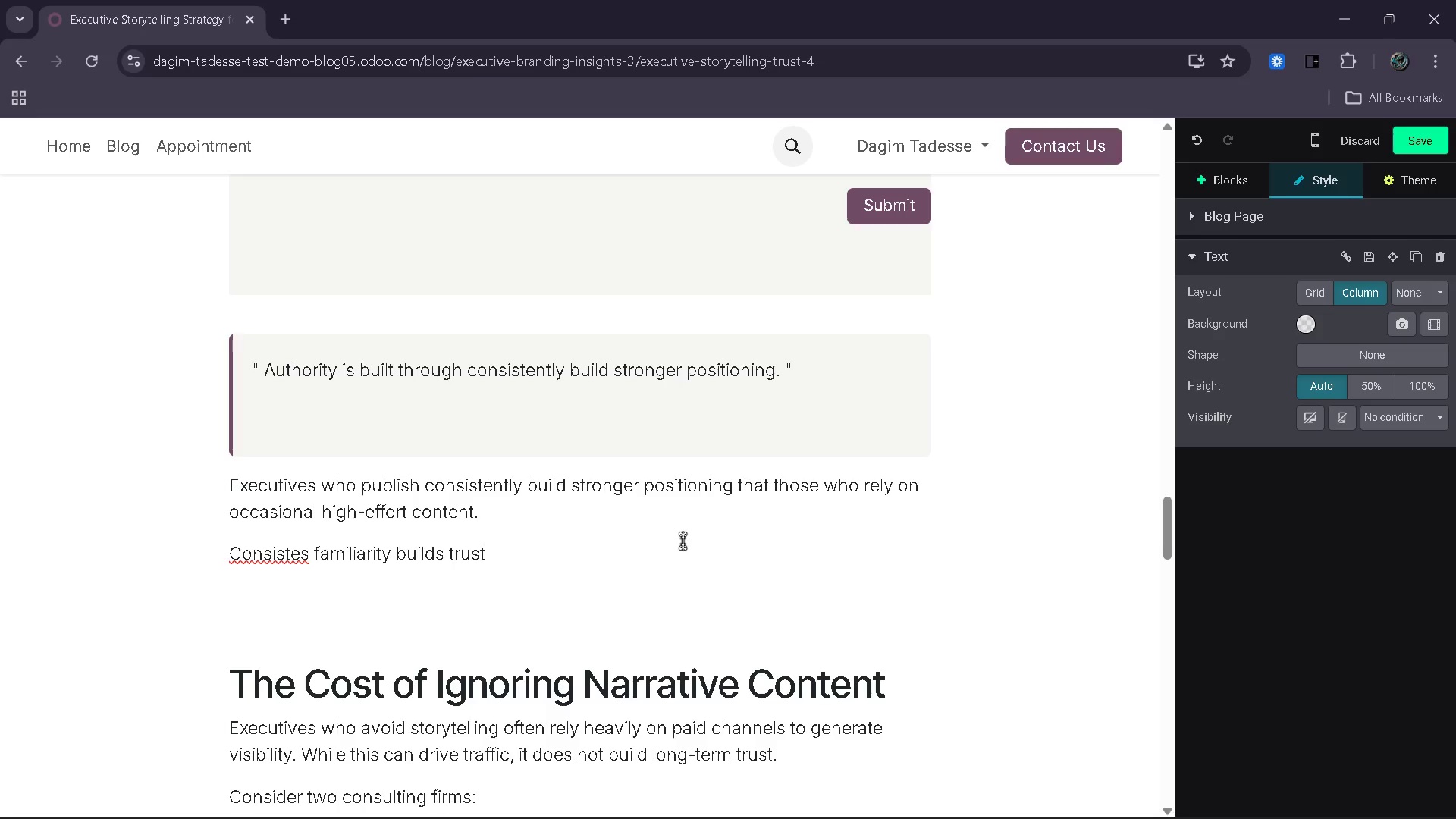 
type(. Over time)
 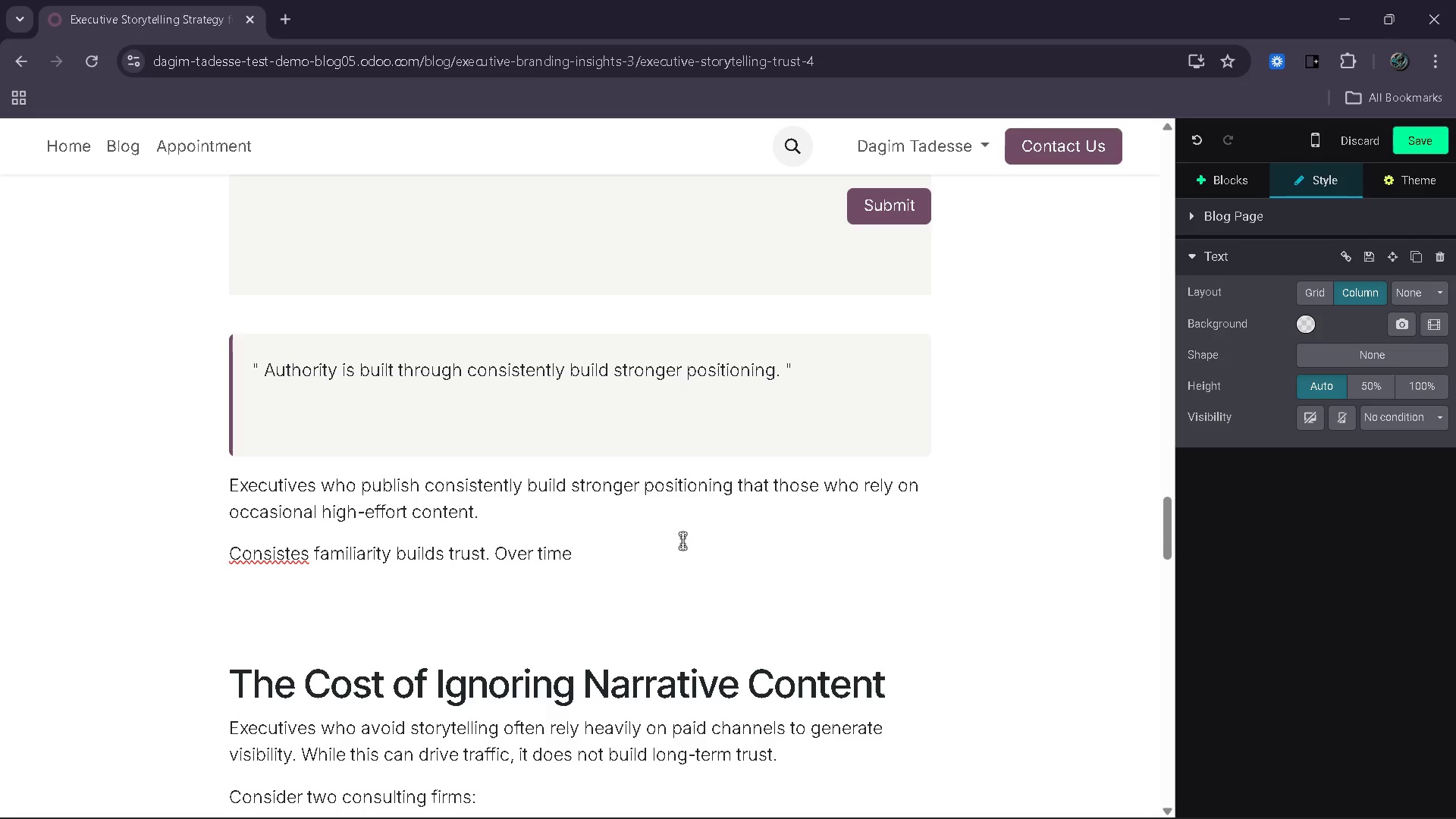 
left_click([301, 555])
 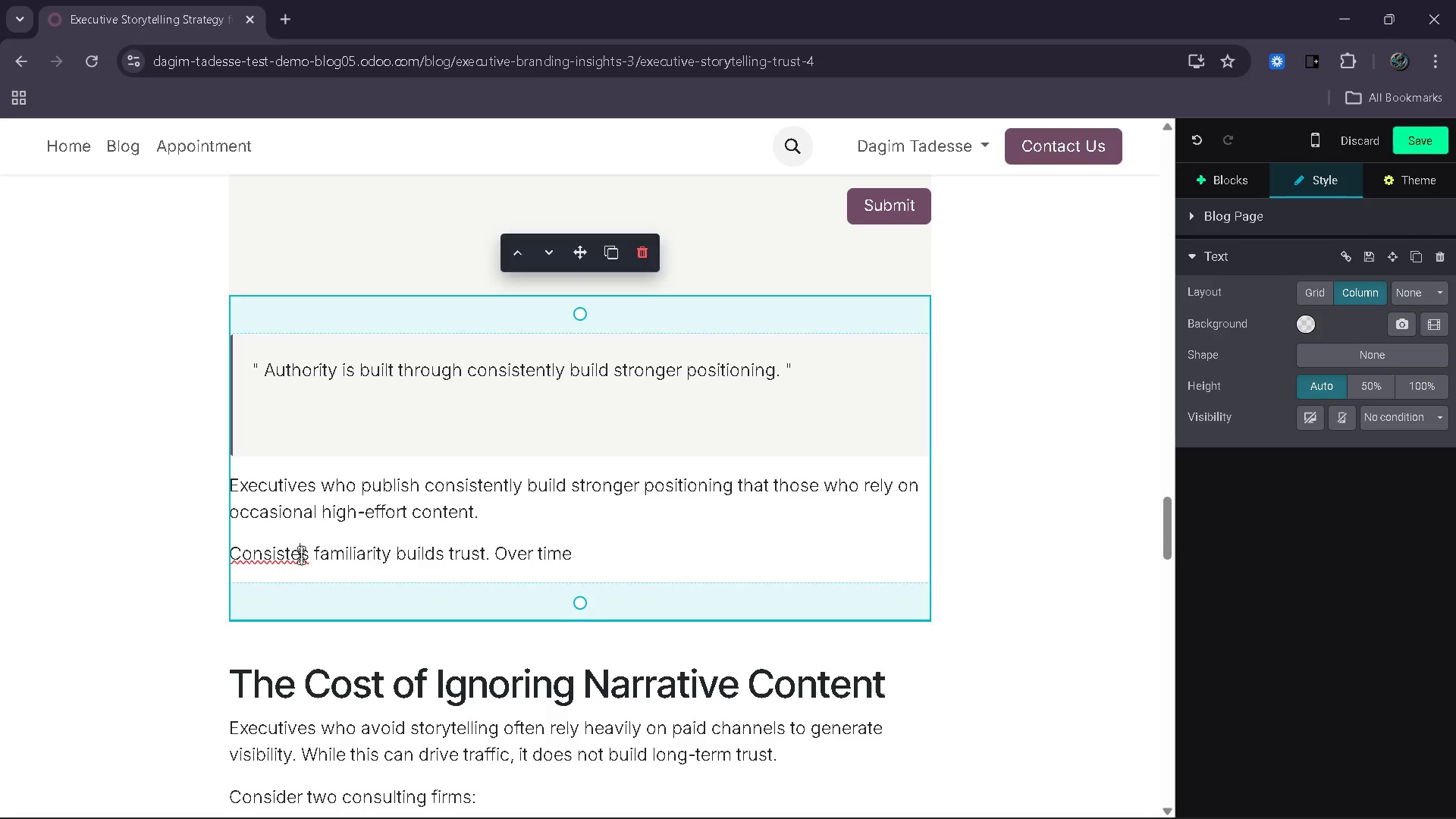 
key(Backspace)
type(ency)
 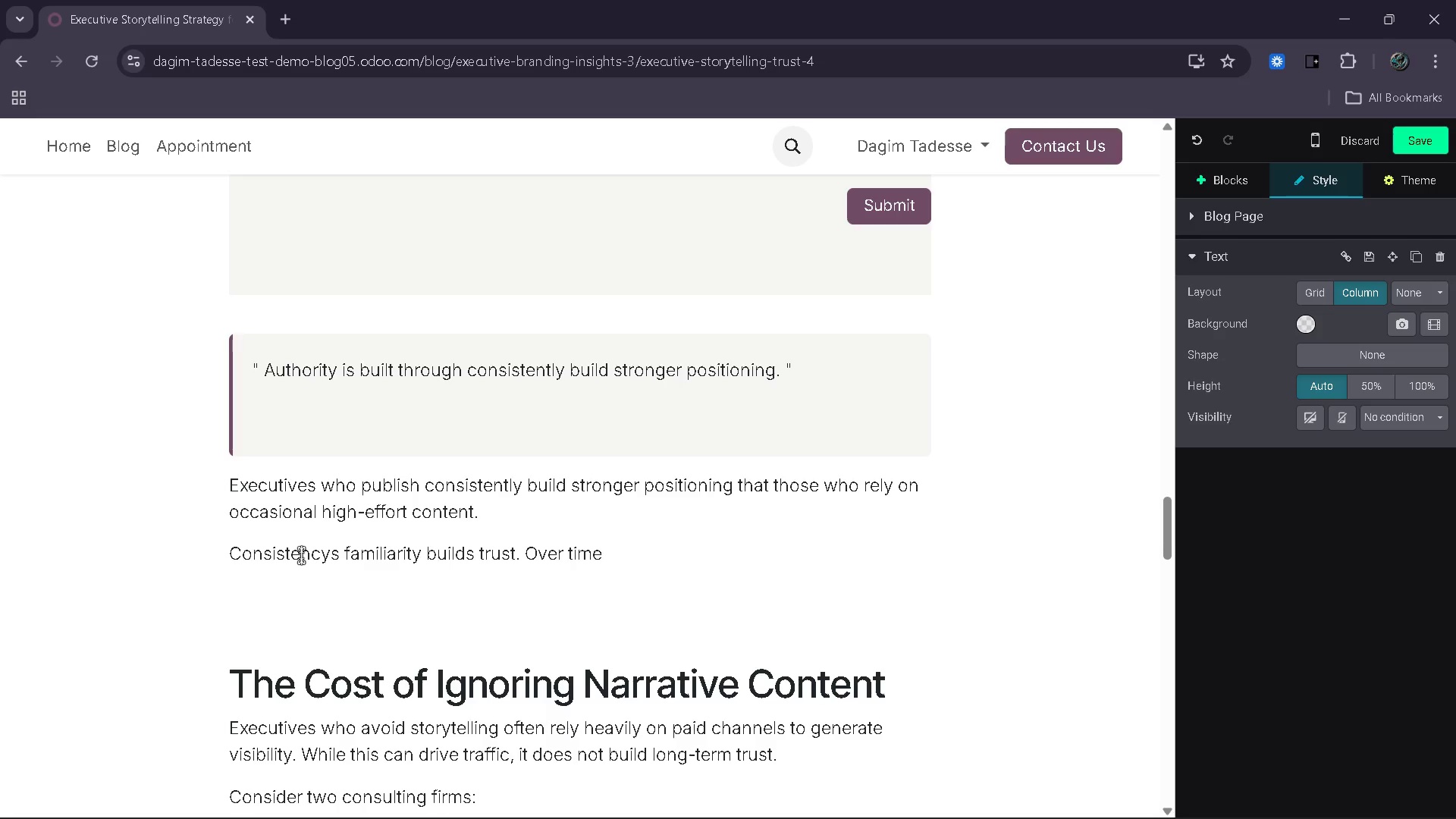 
key(ArrowDown)
 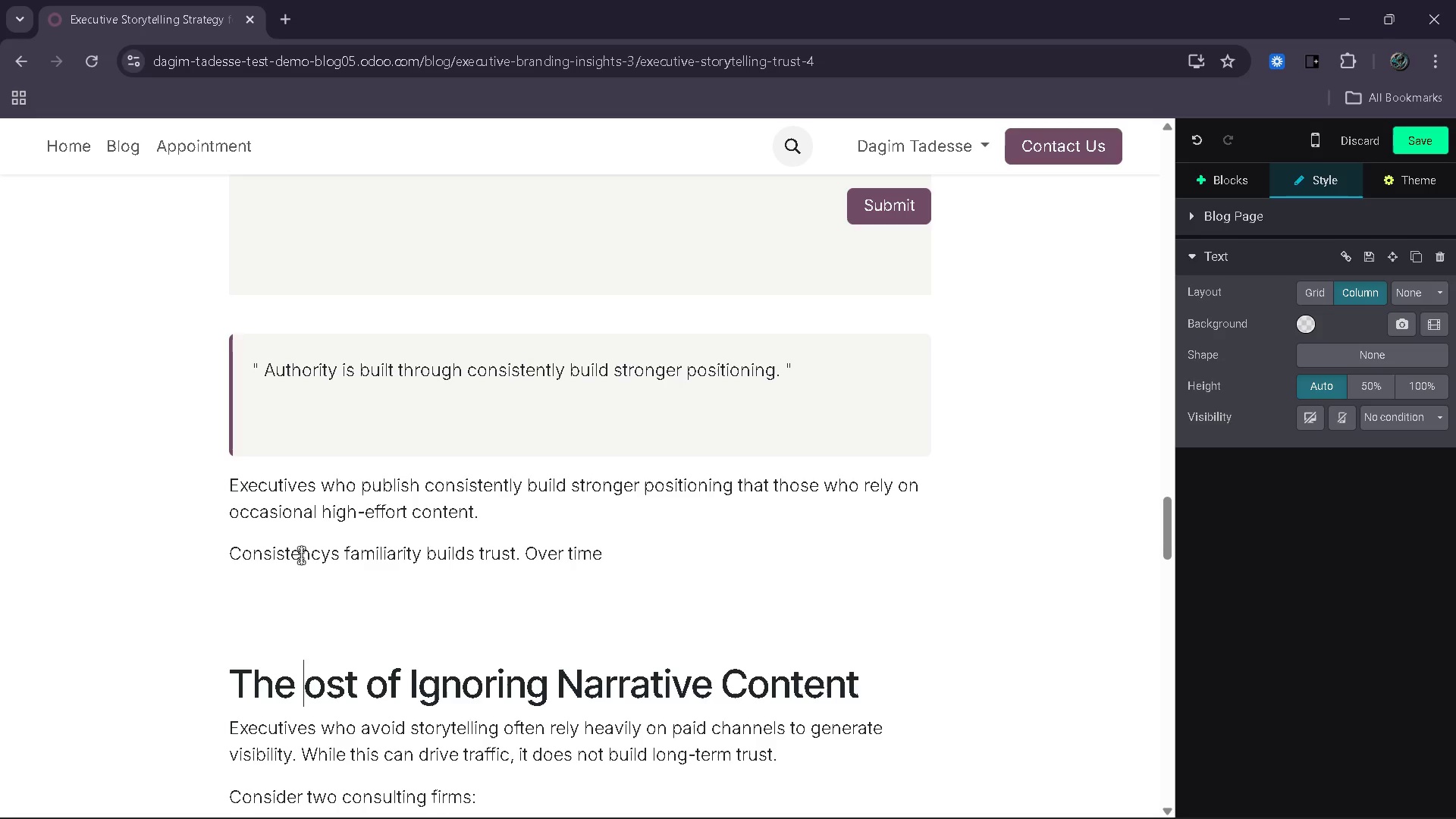 
key(Backspace)
 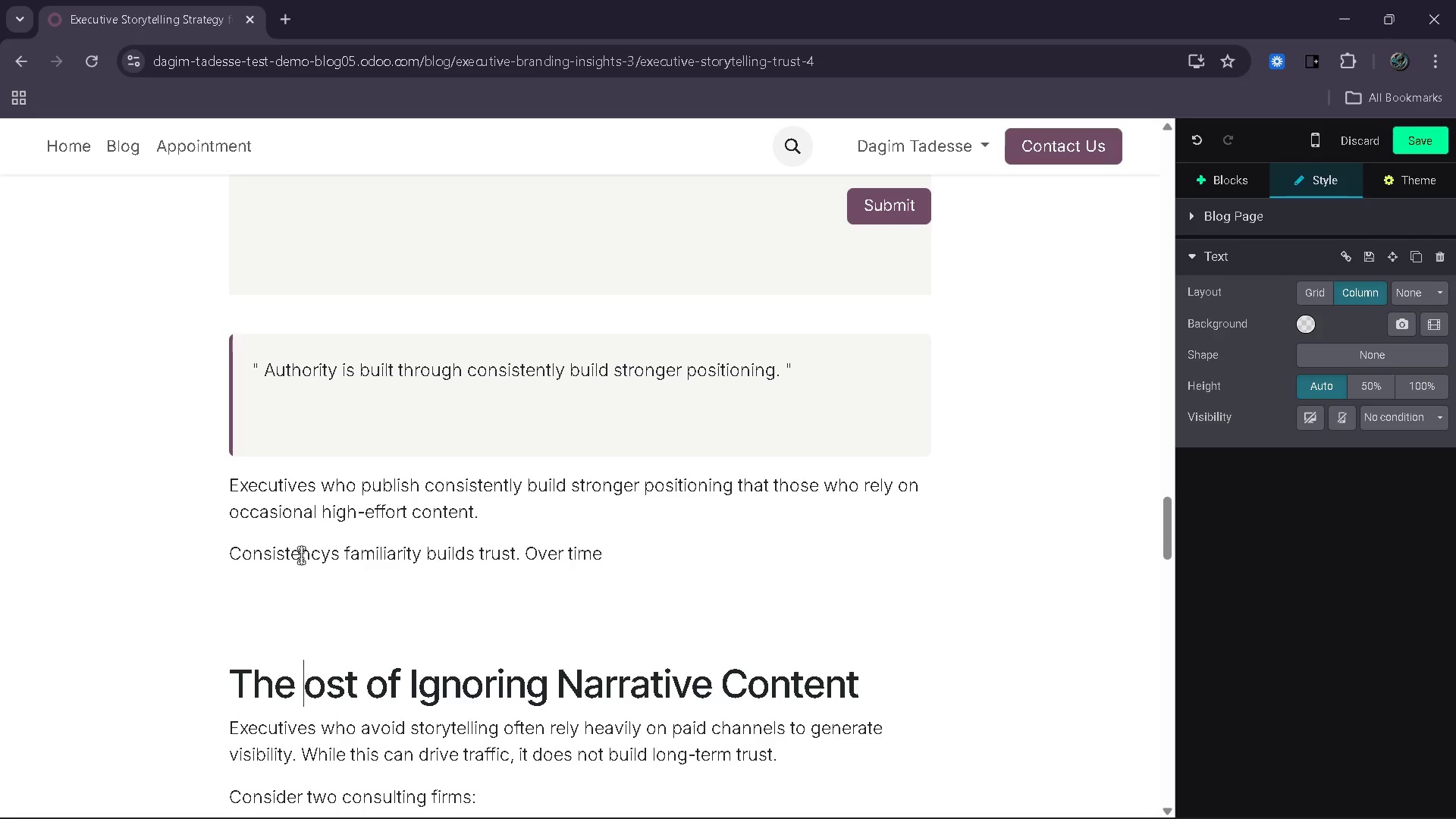 
key(Control+ControlLeft)
 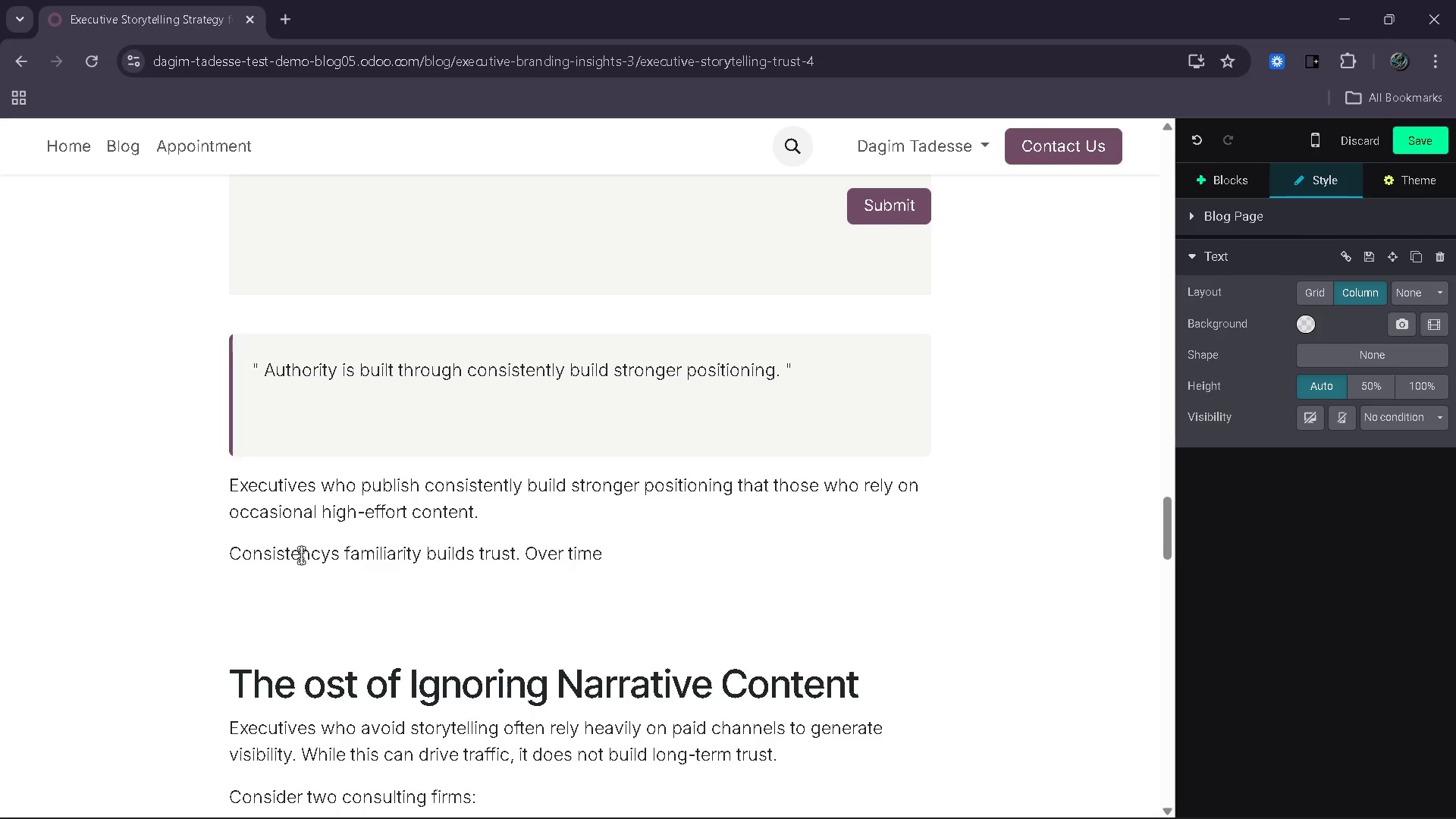 
key(Control+Z)
 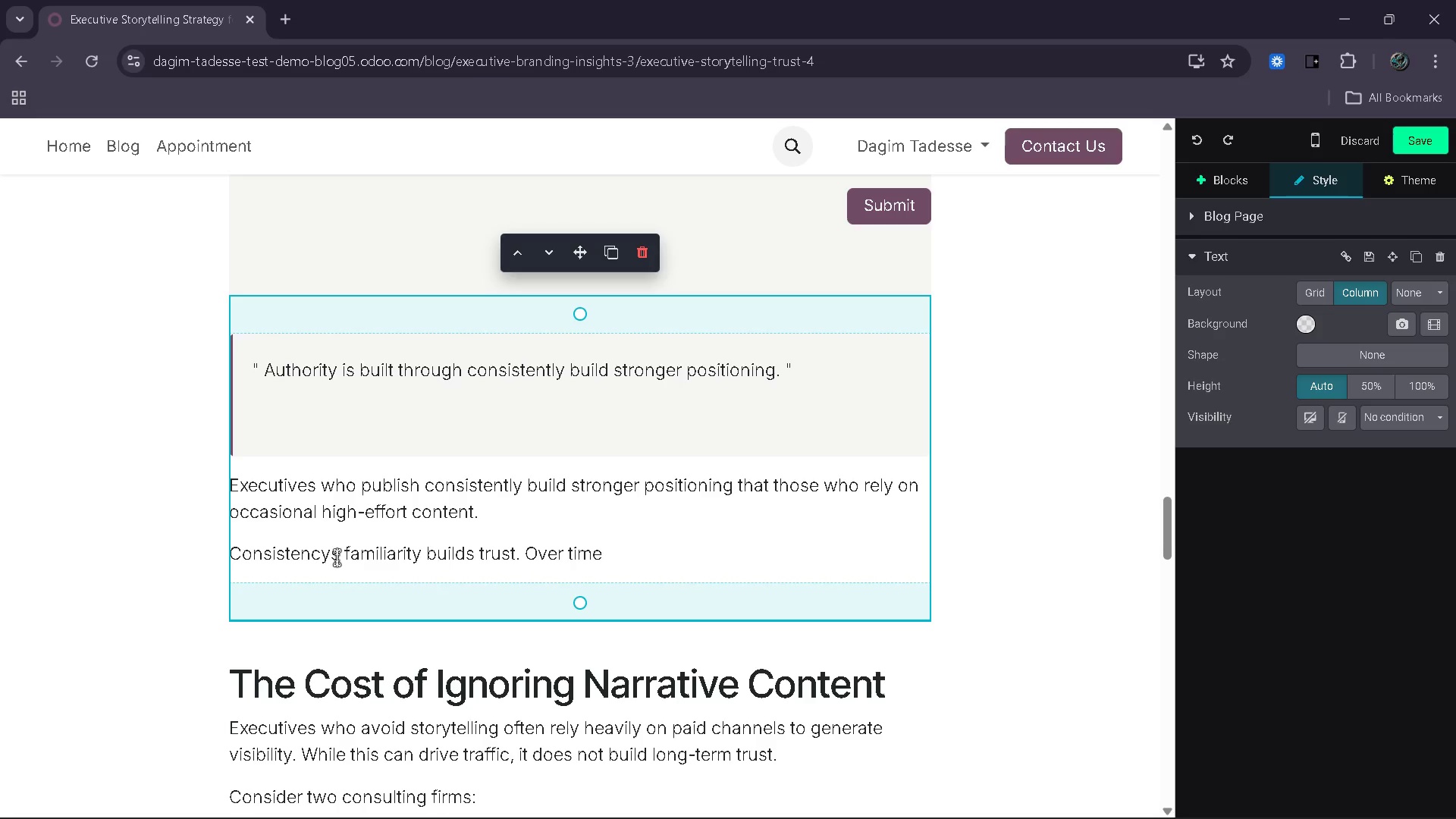 
left_click([337, 557])
 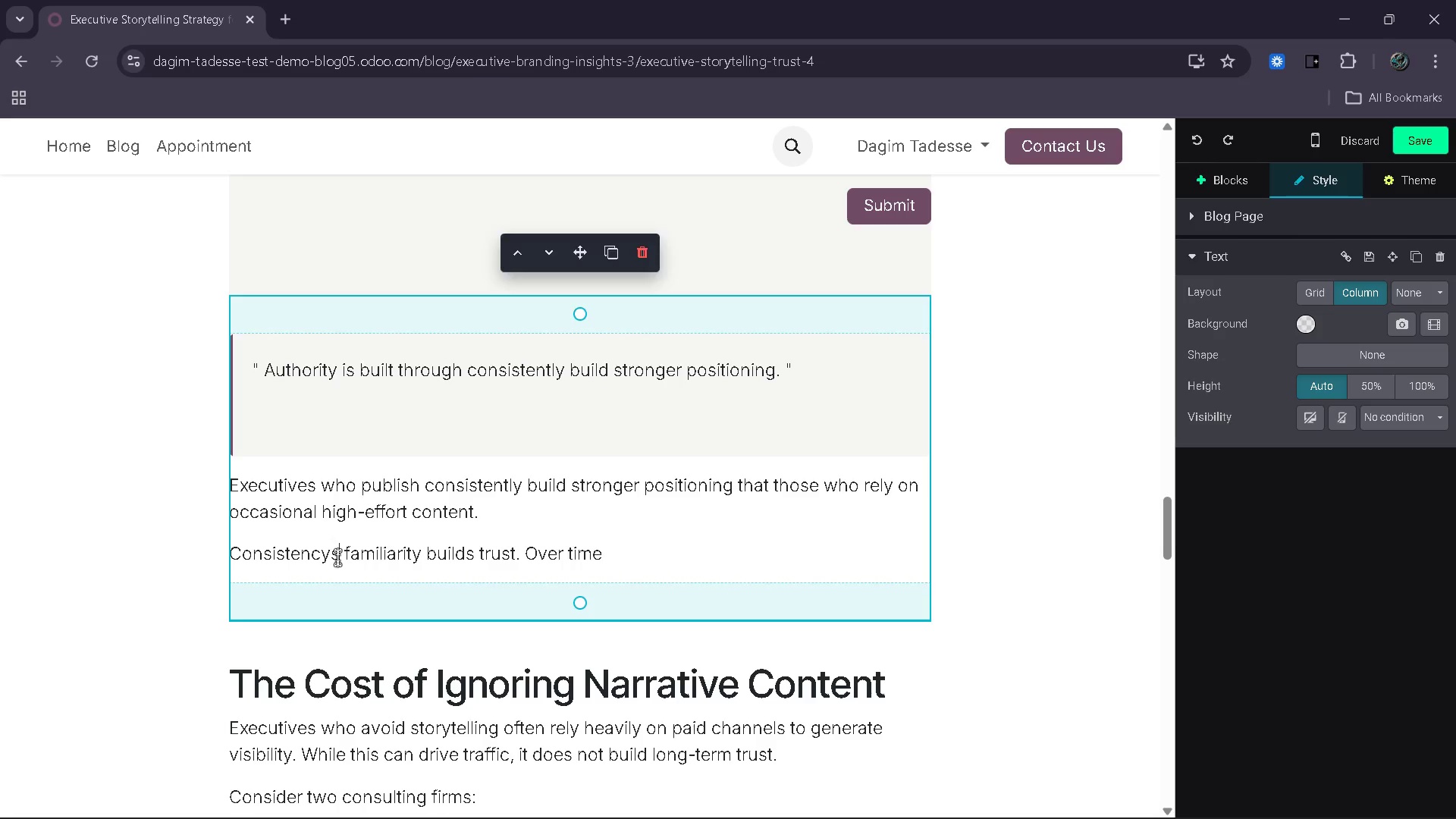 
key(Backspace)
 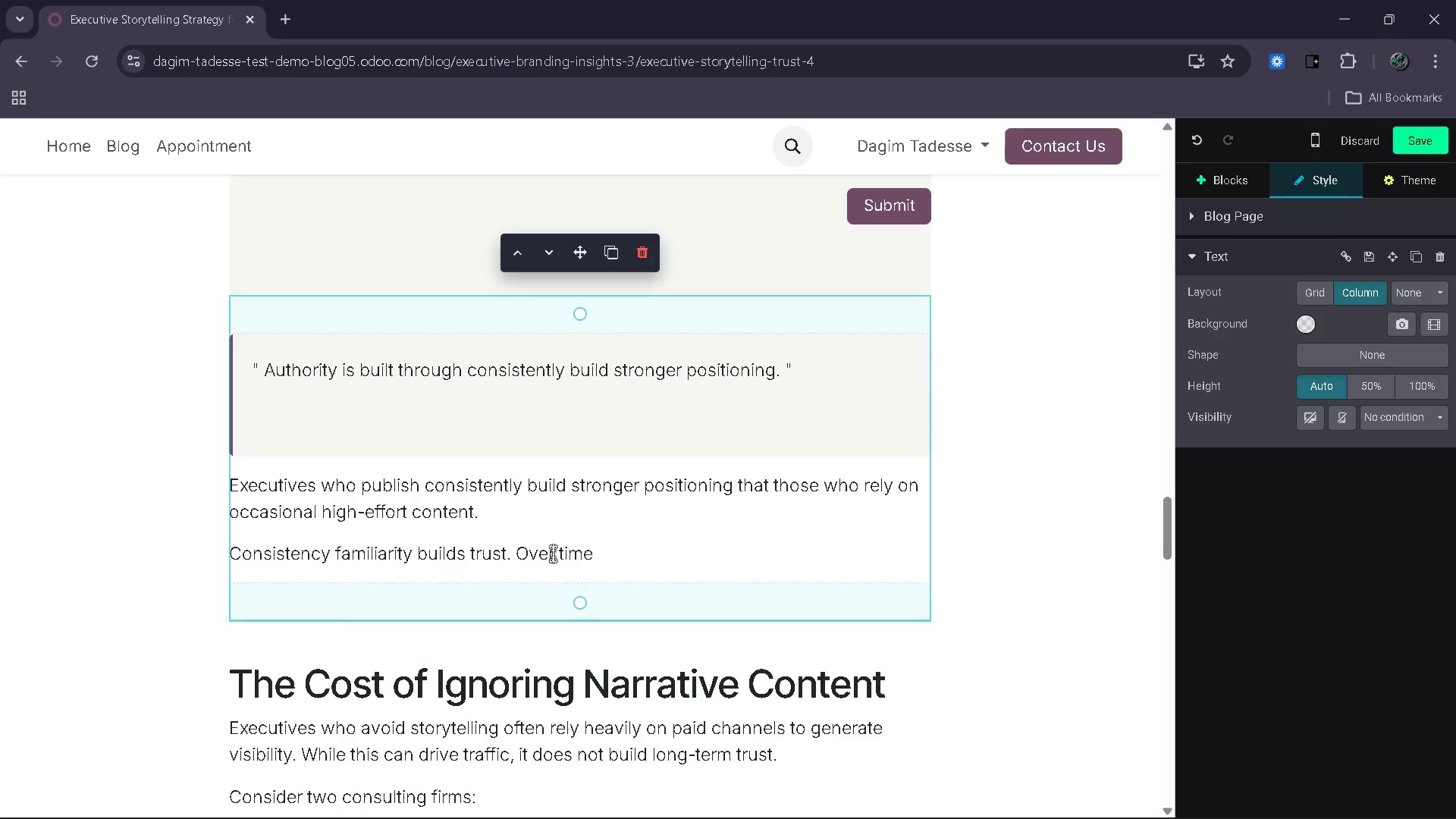 
left_click([600, 561])
 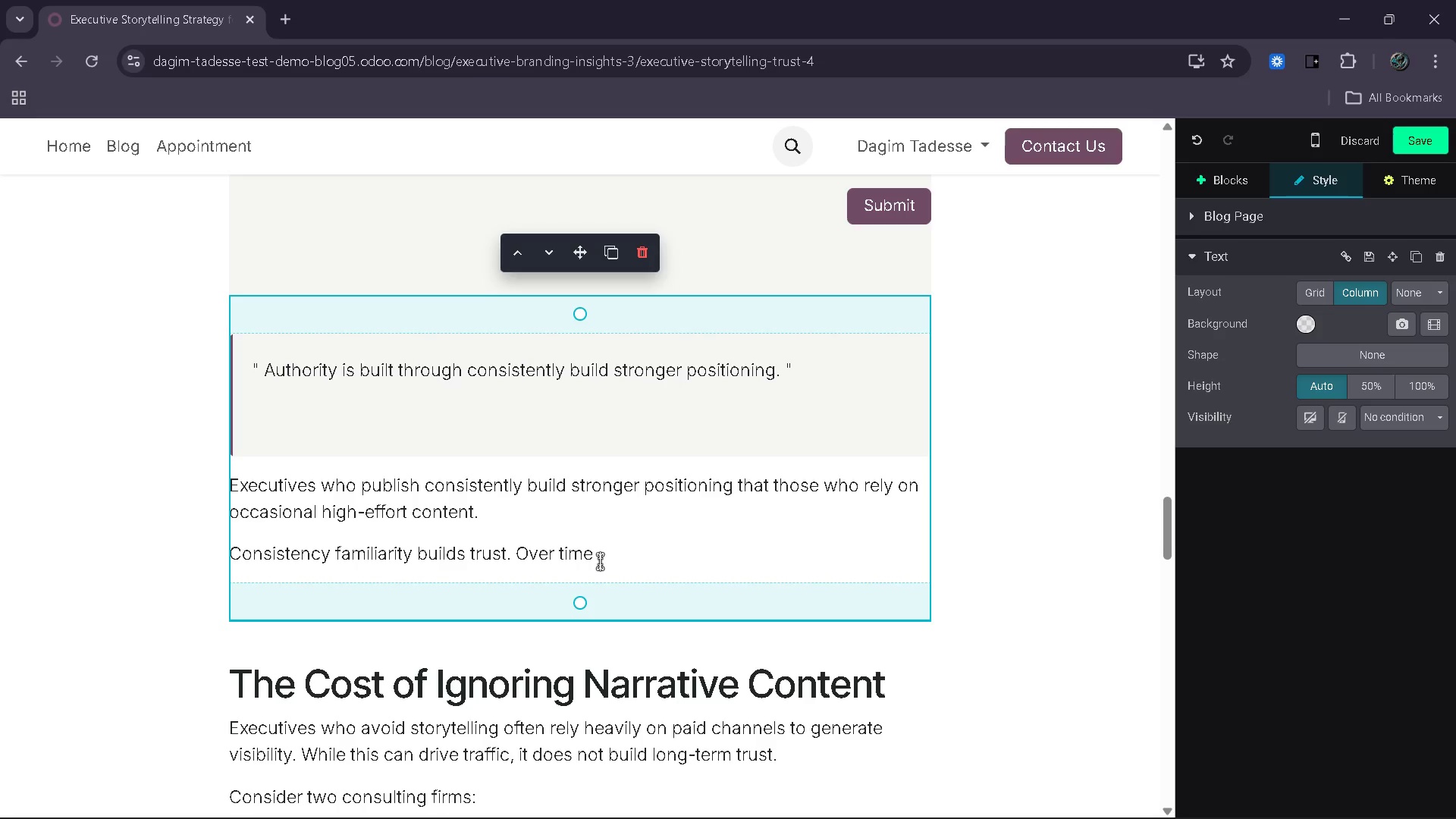 
type(, this )
 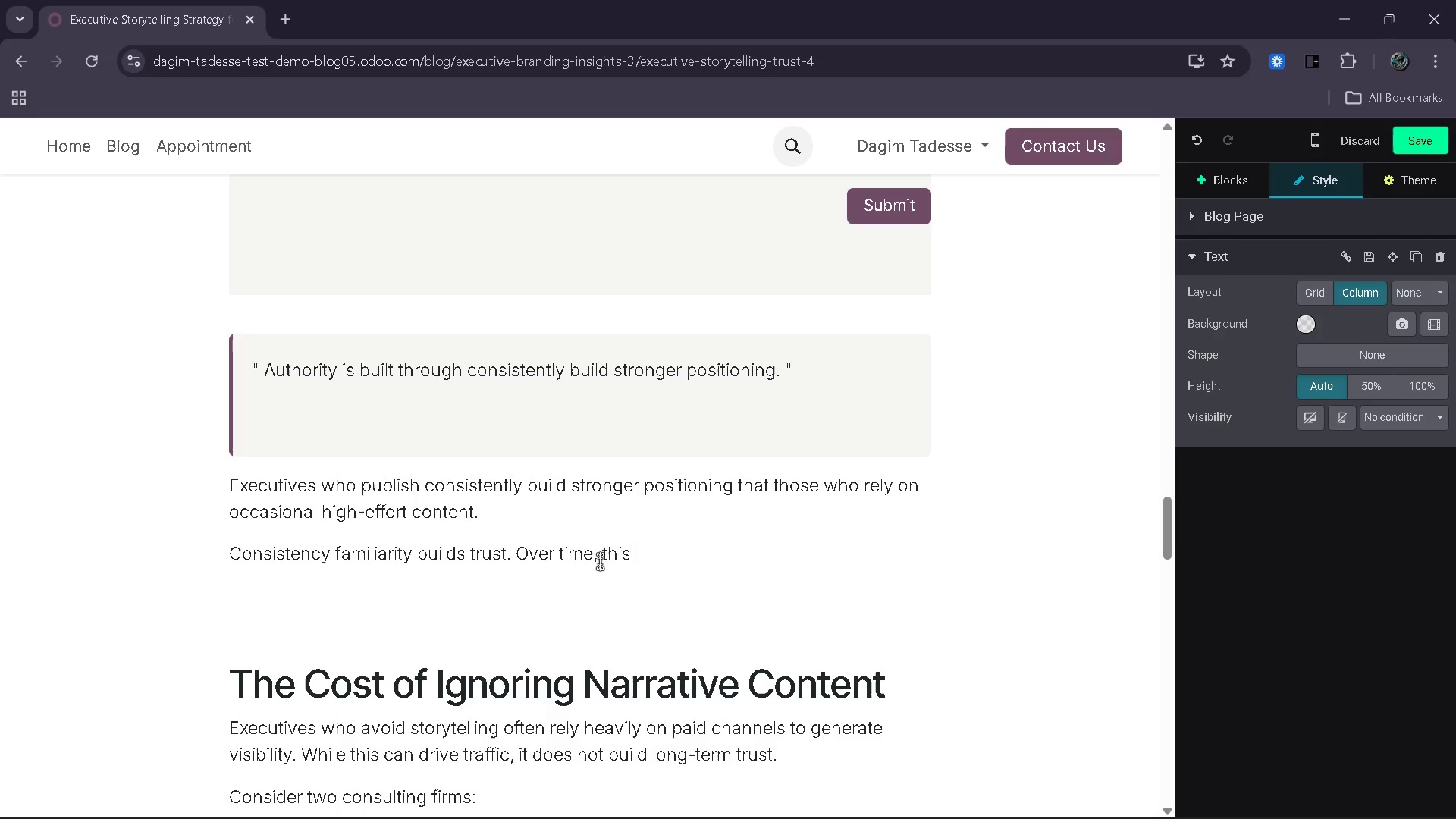 
wait(10.33)
 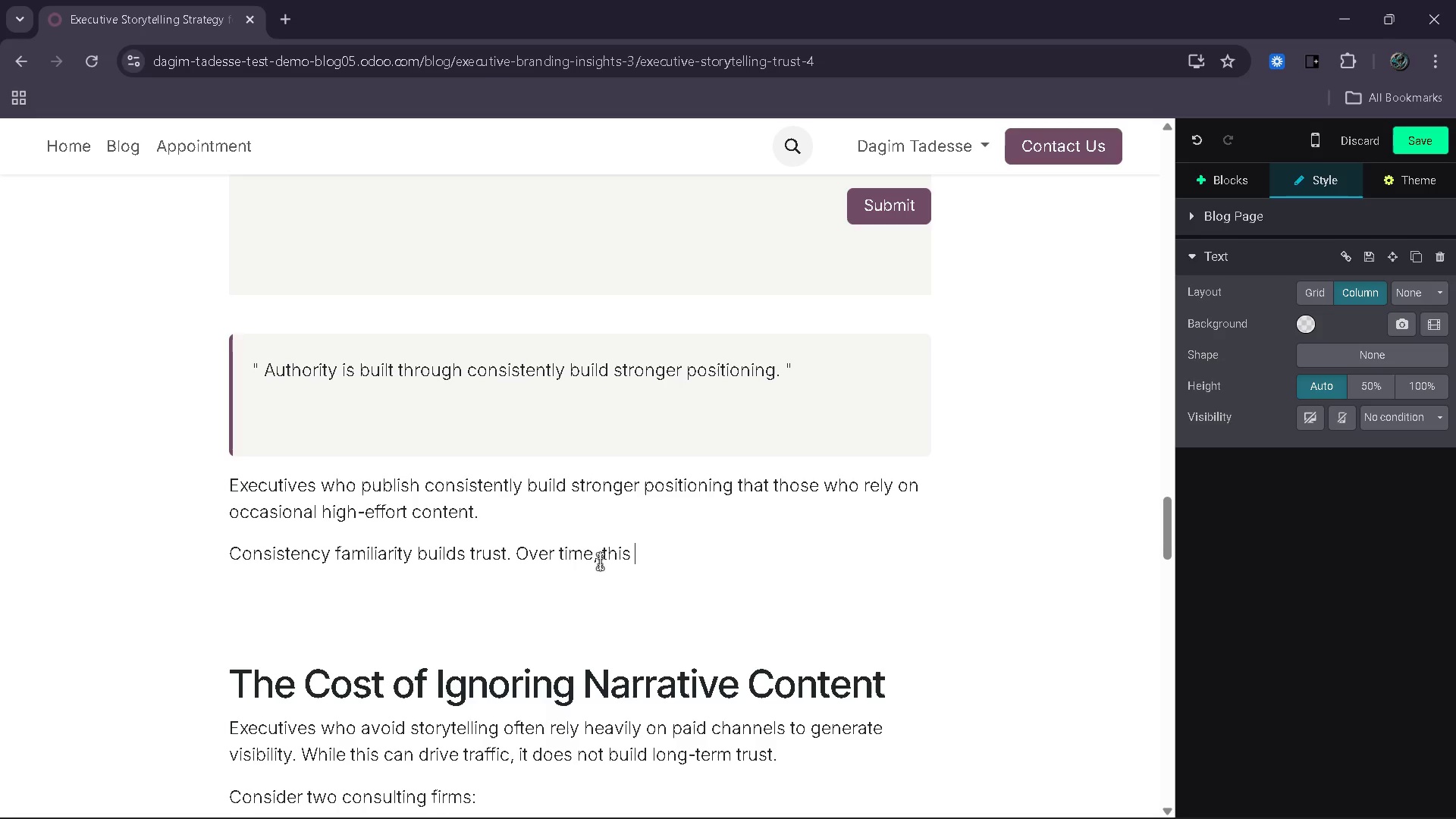 
left_click_drag(start_coordinate=[642, 556], to_coordinate=[336, 559])
 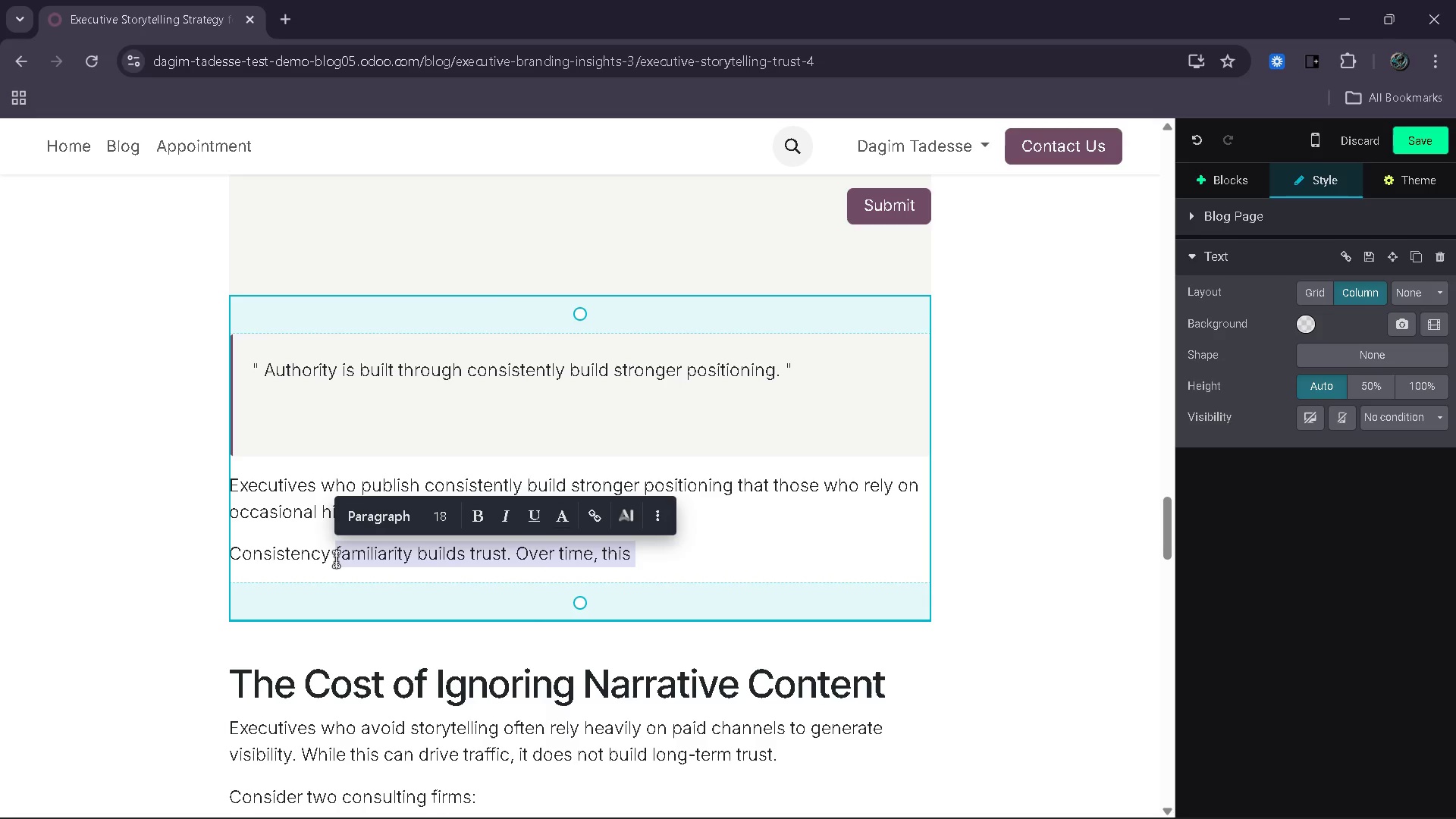 
wait(6.59)
 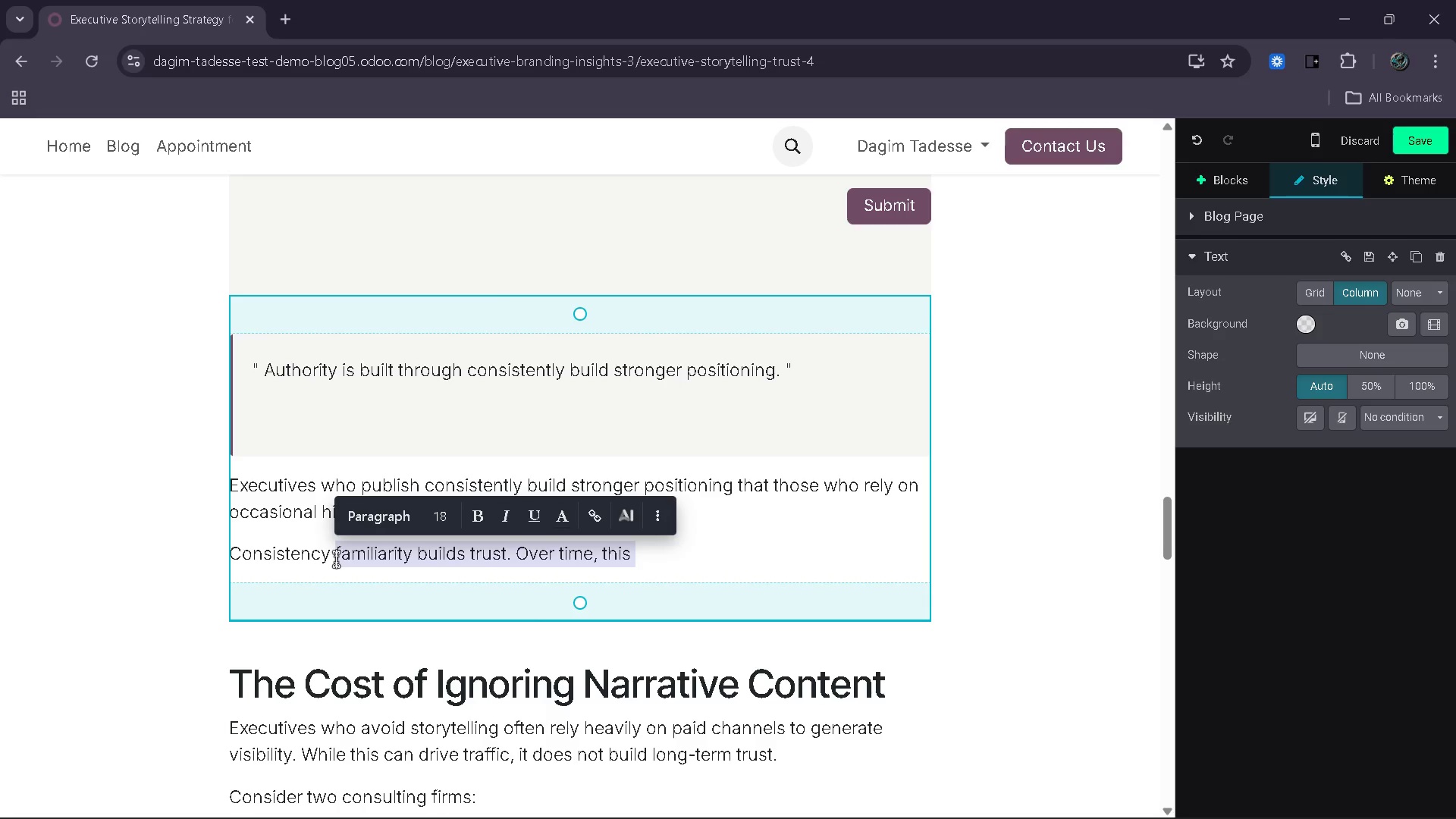 
type(creates familiriaty)
 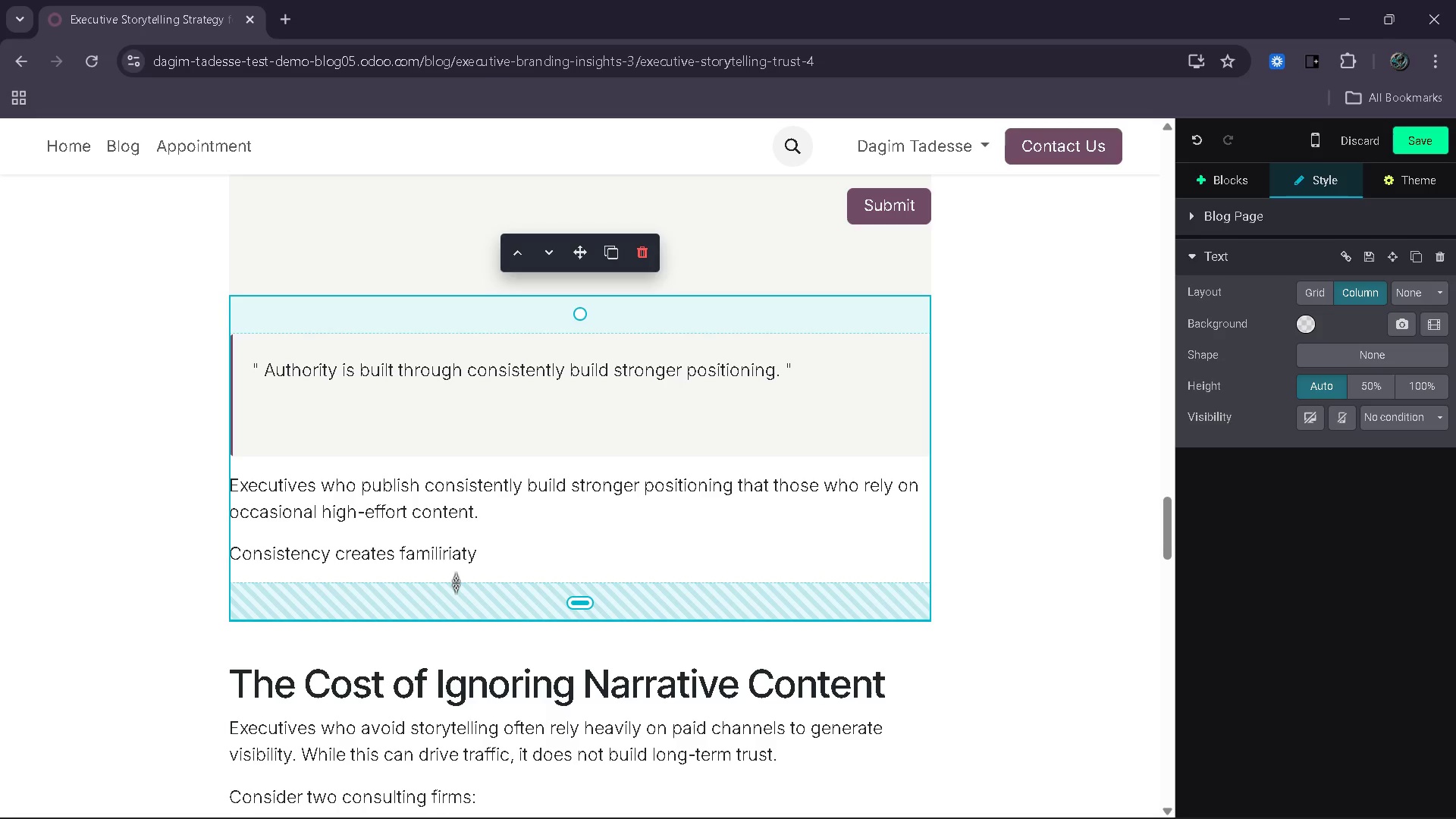 
wait(8.06)
 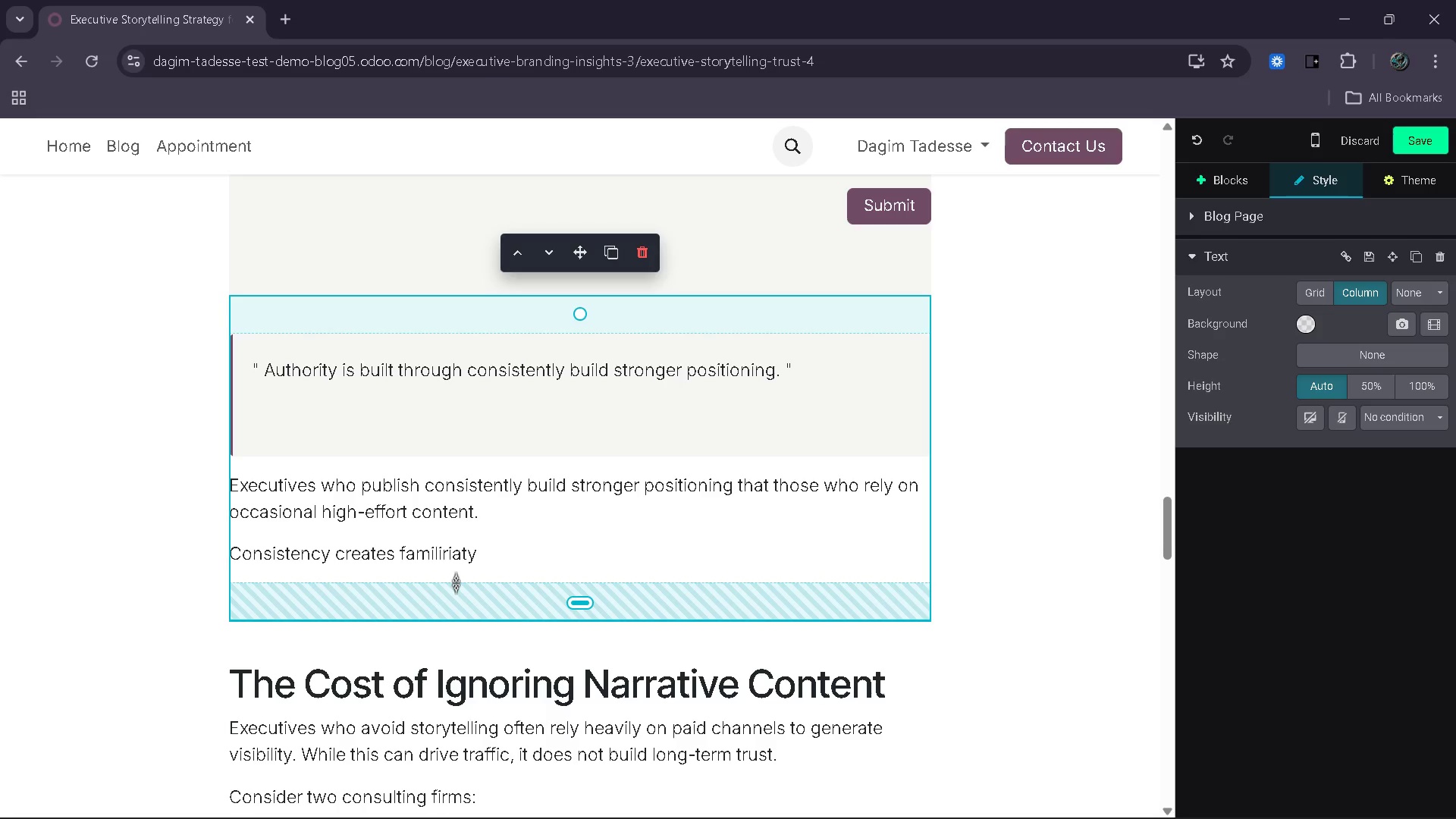 
key(A)
 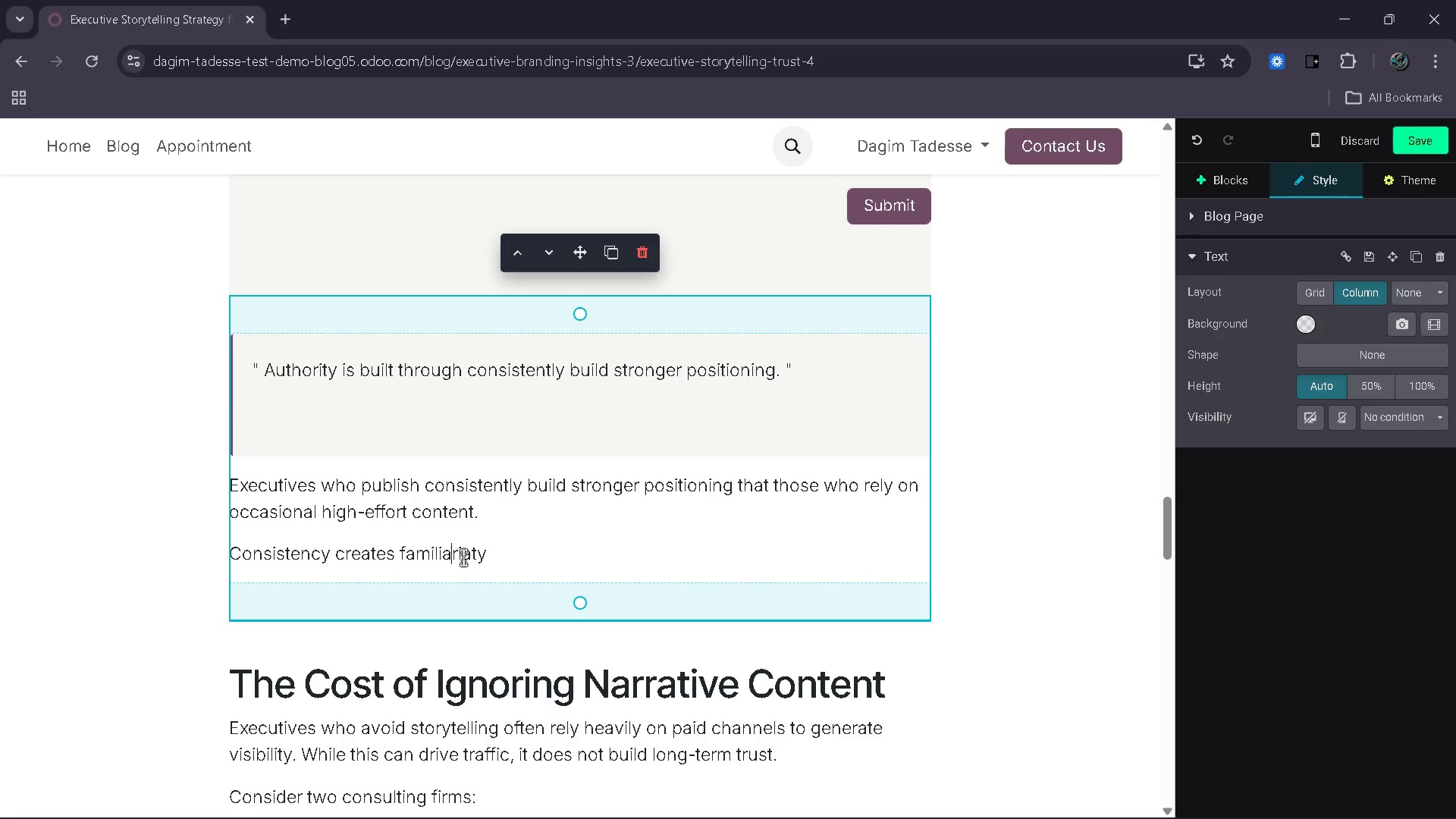 
left_click([470, 557])
 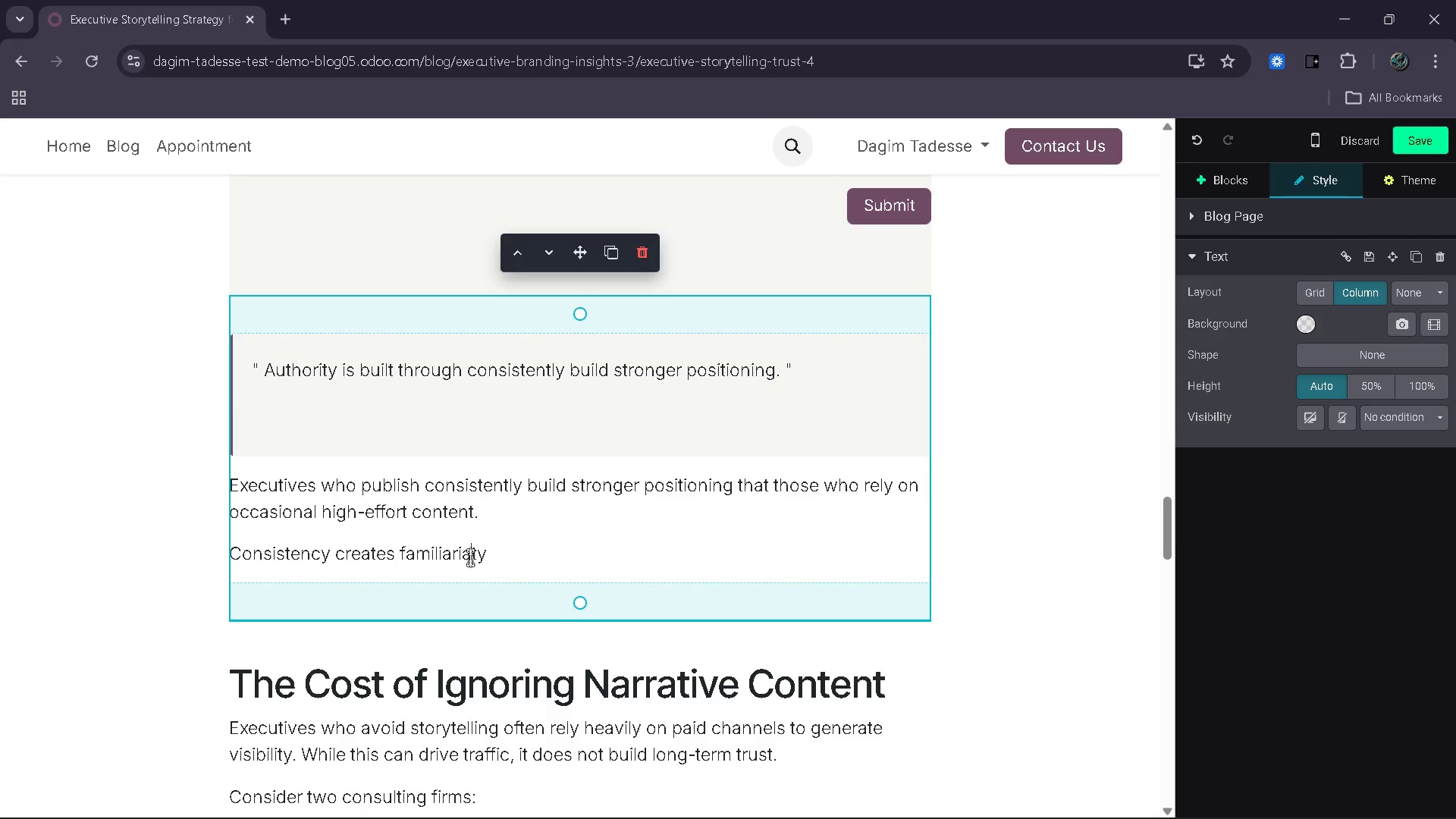 
key(Backspace)
 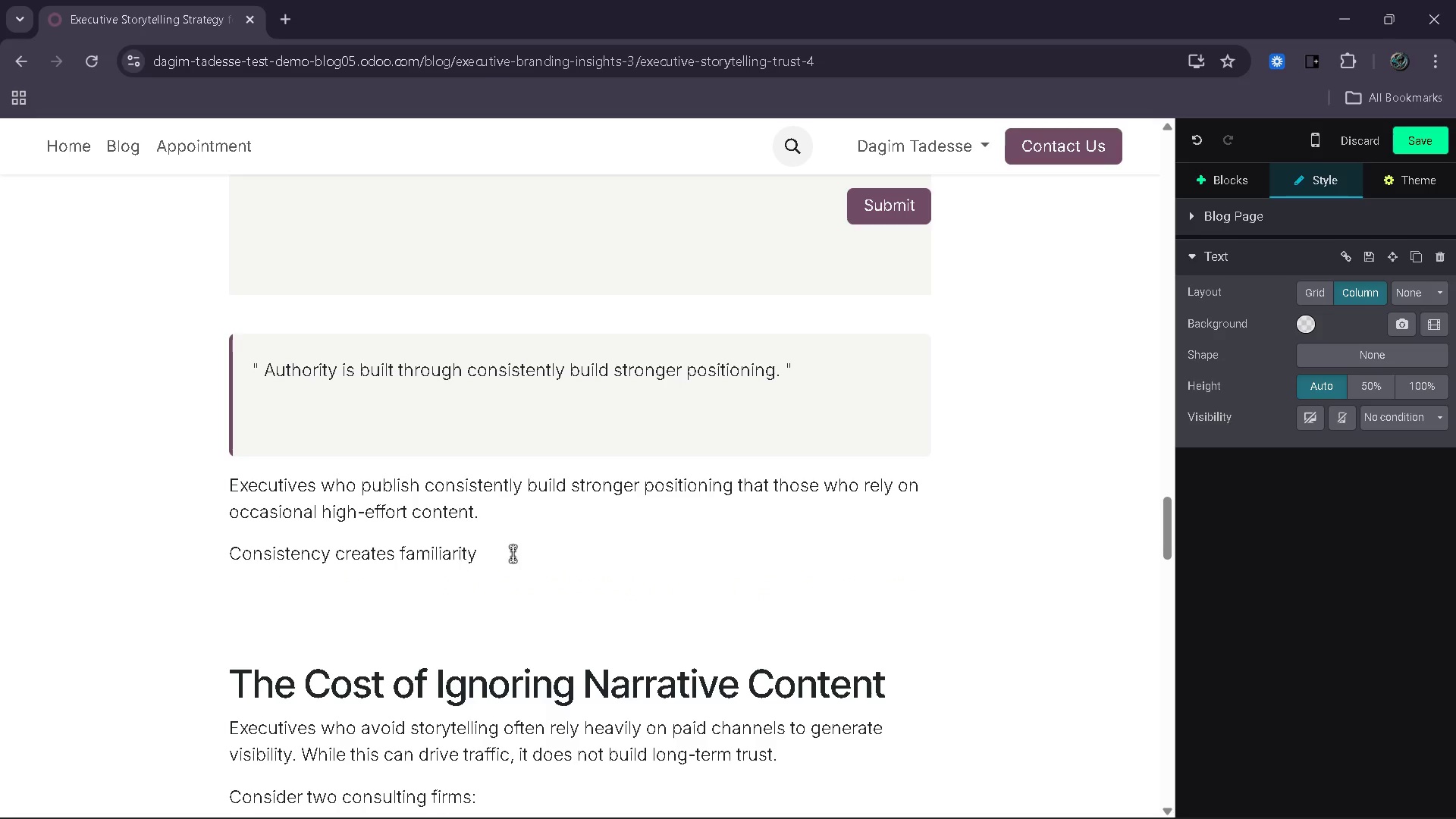 
left_click([520, 554])
 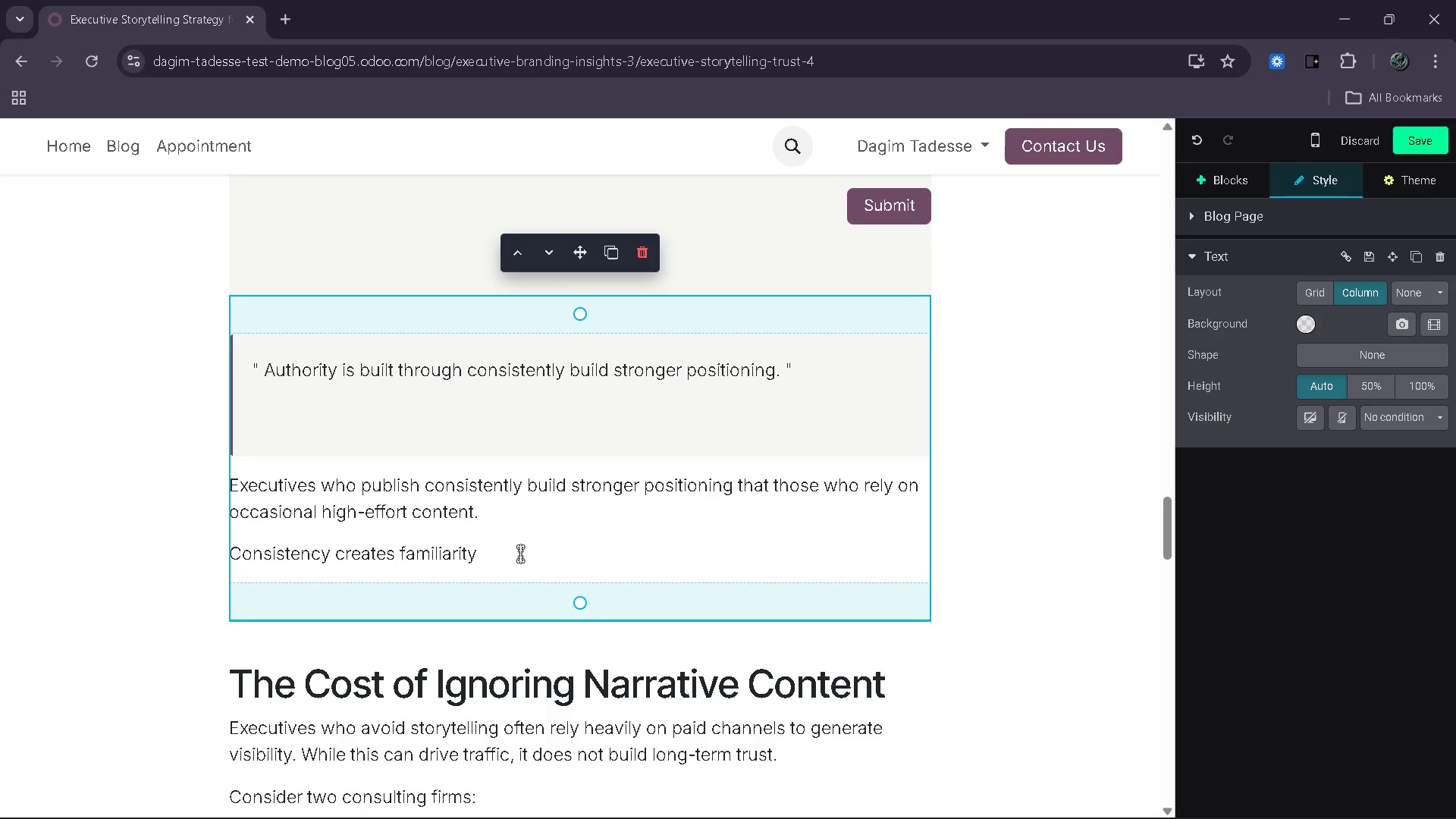 
type( and familiar)
 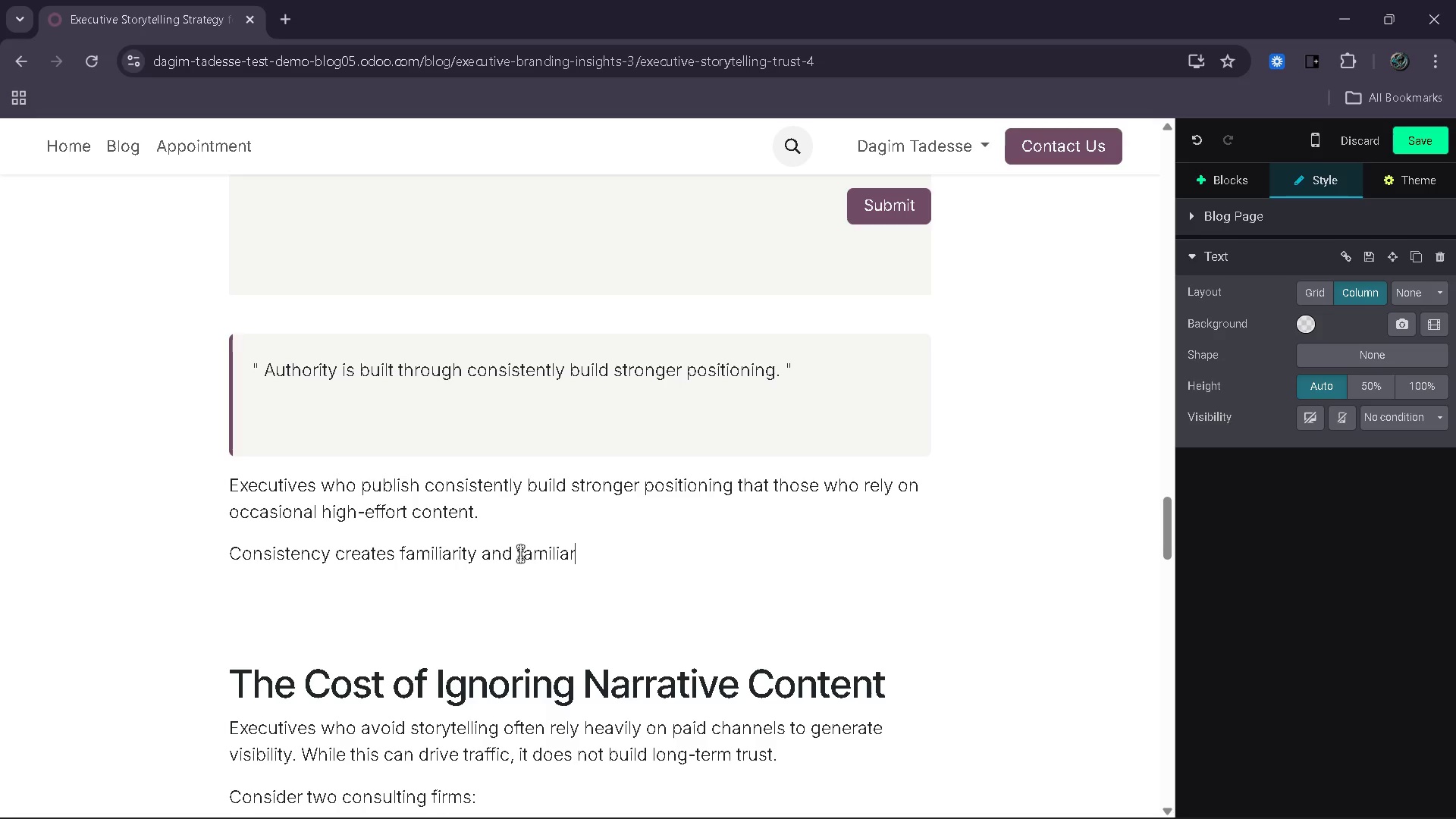 
type(ly build trust. Over time )
key(Backspace)
type(,t )
key(Backspace)
key(Backspace)
type( this trust becomes authority)
 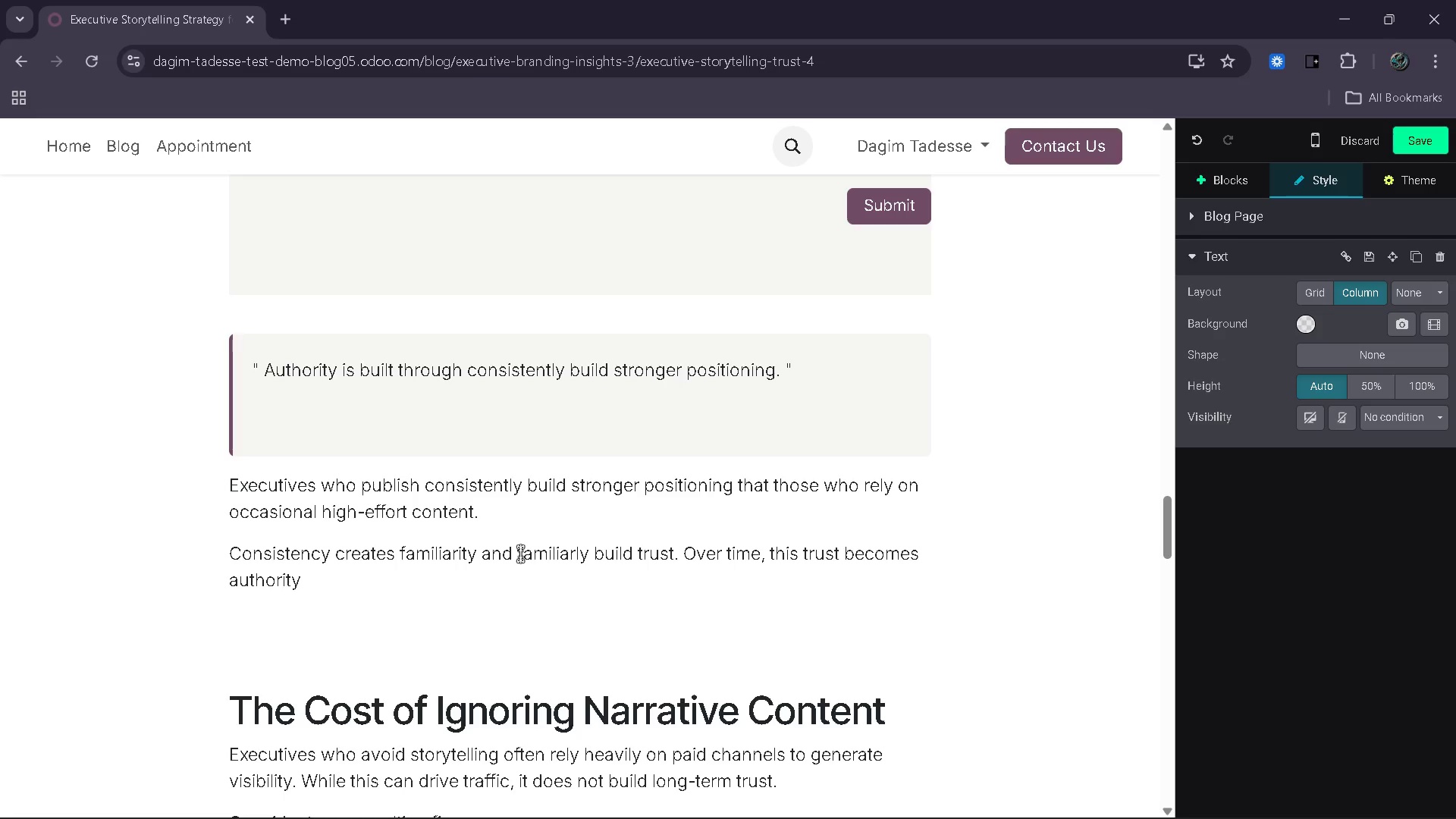 
type(, which is the foundation )
 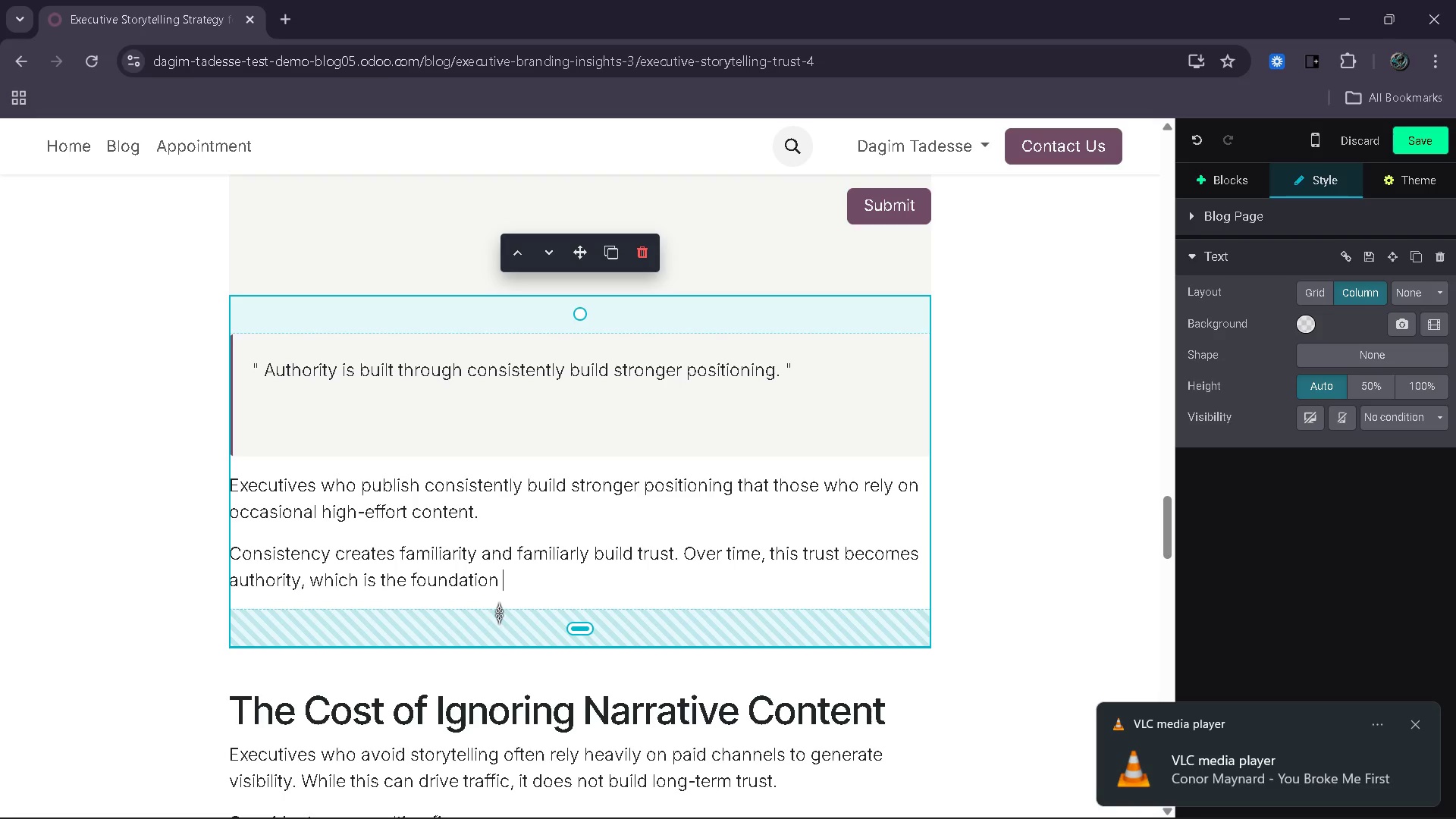 
wait(7.3)
 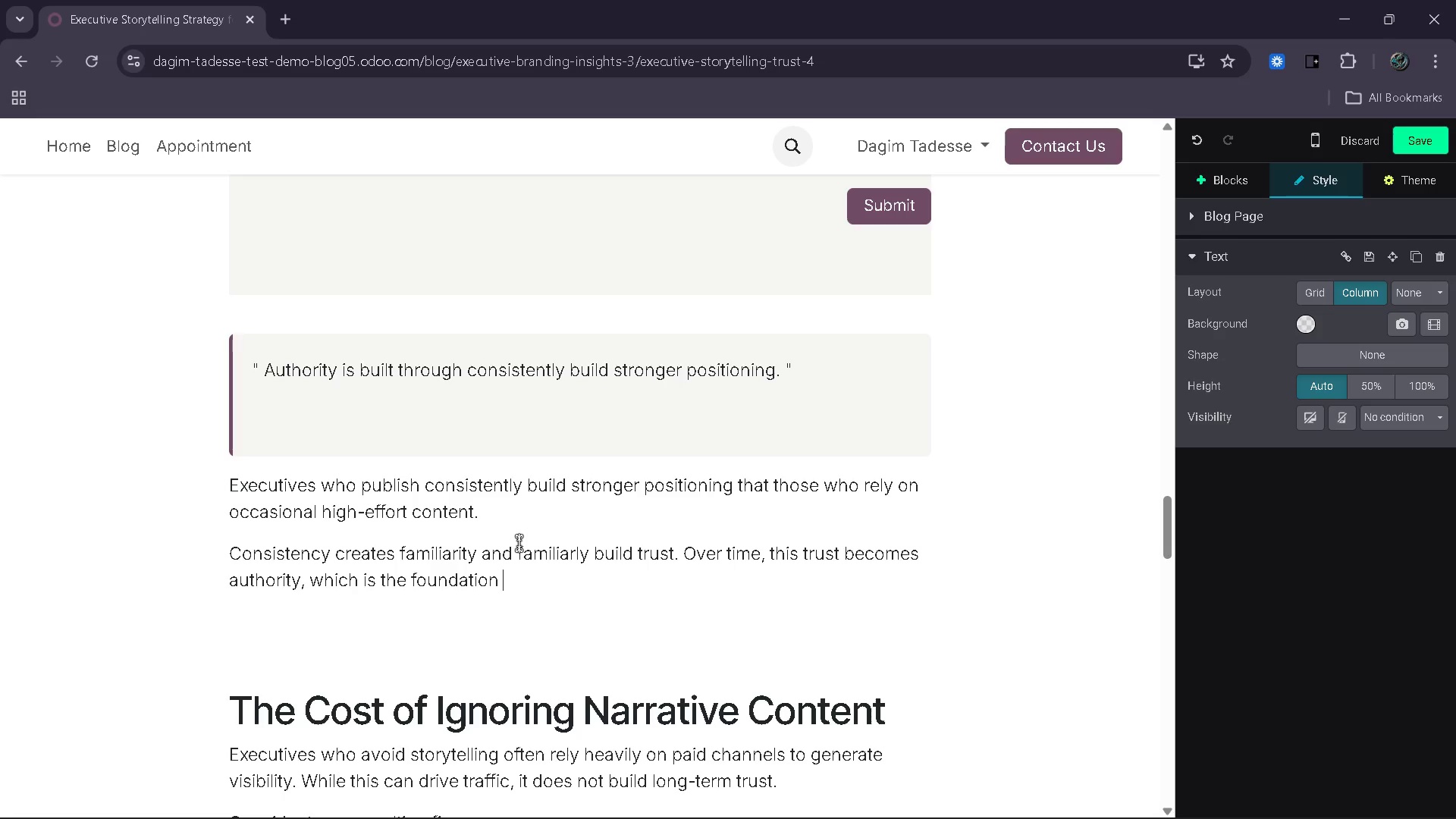 
type(of long-term influence and la)
key(Backspace)
type(ead generation)
 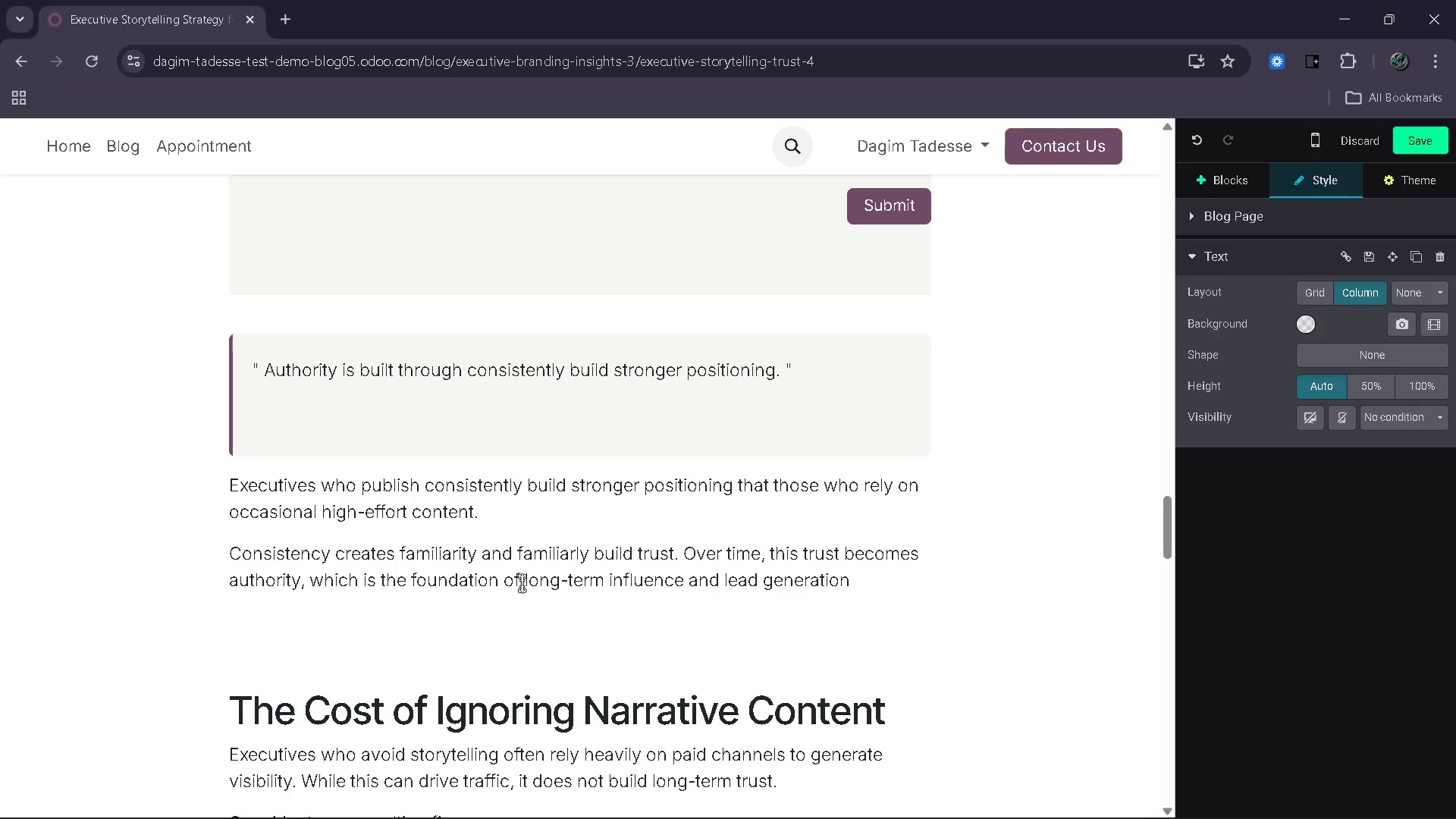 
wait(6.81)
 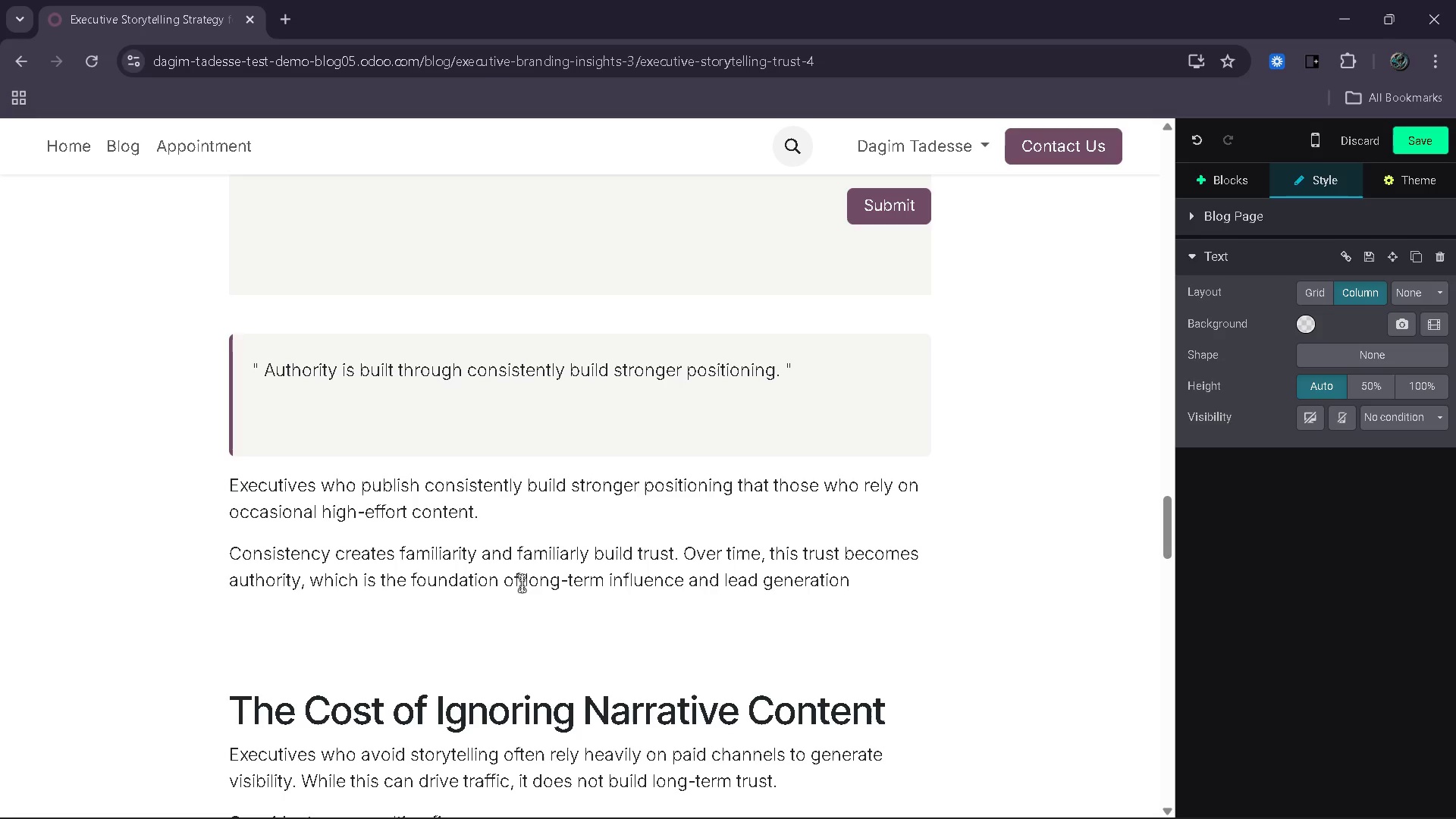 
key(Period)
 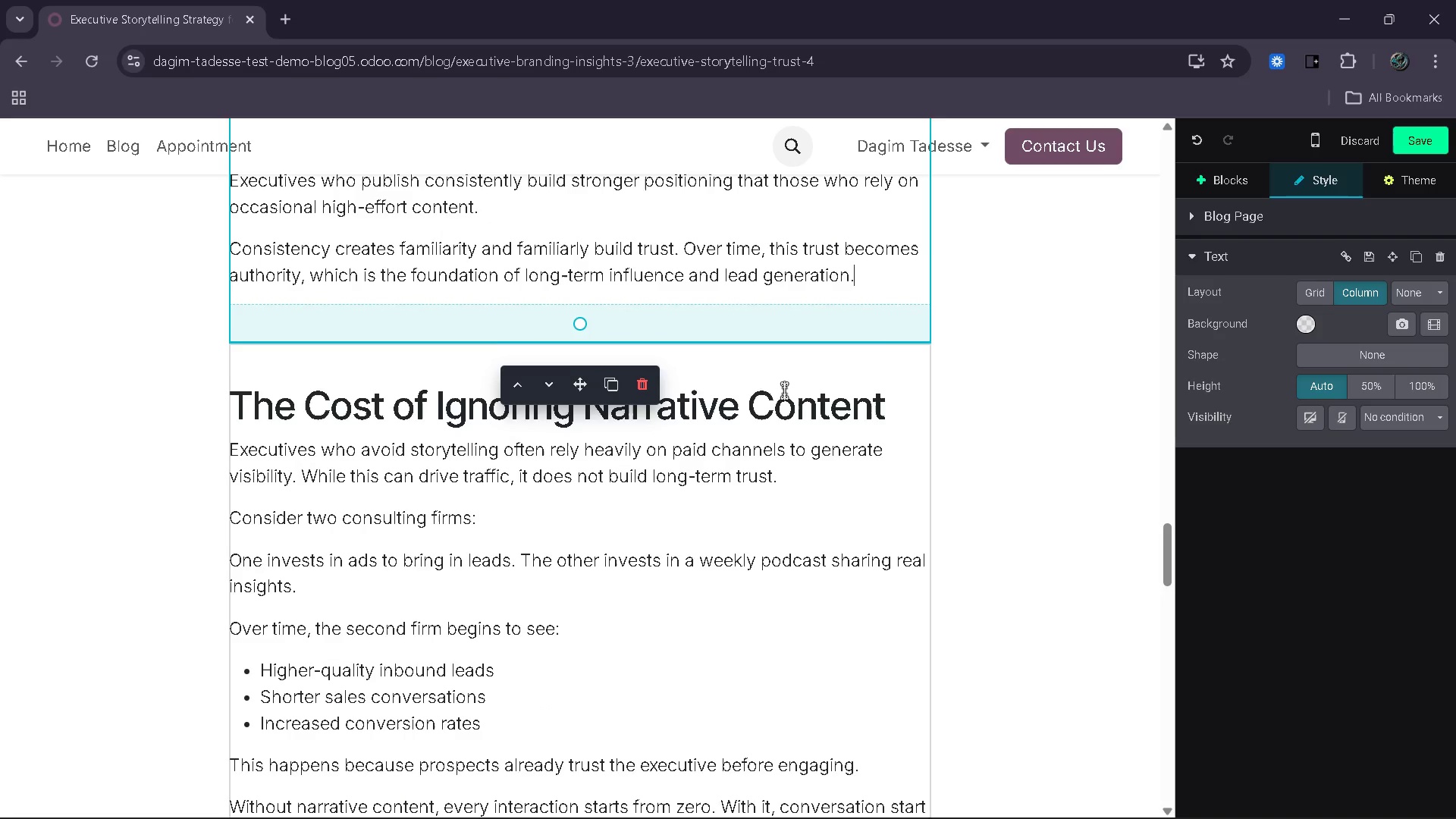 
wait(9.38)
 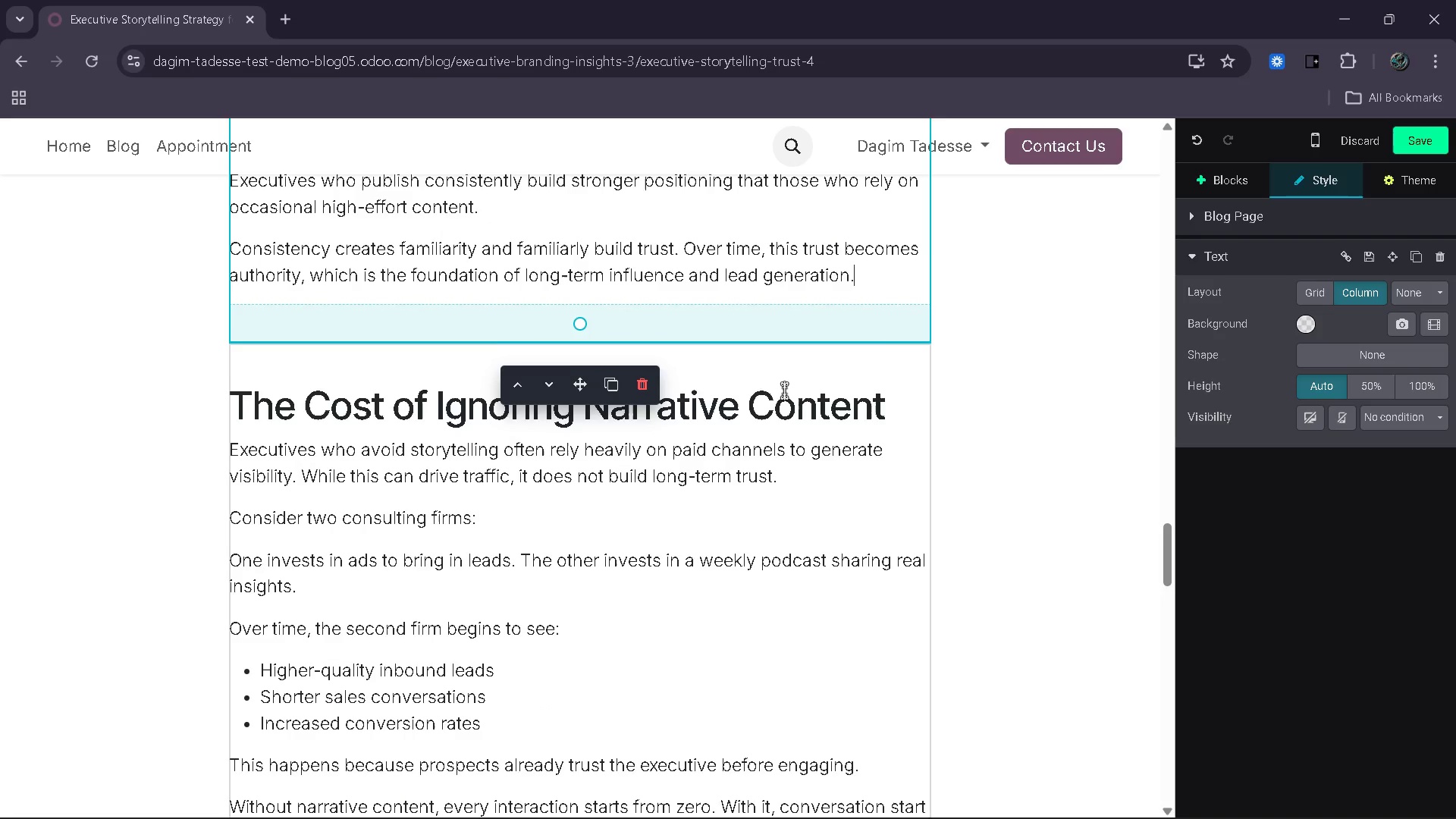 
left_click_drag(start_coordinate=[882, 381], to_coordinate=[240, 400])
 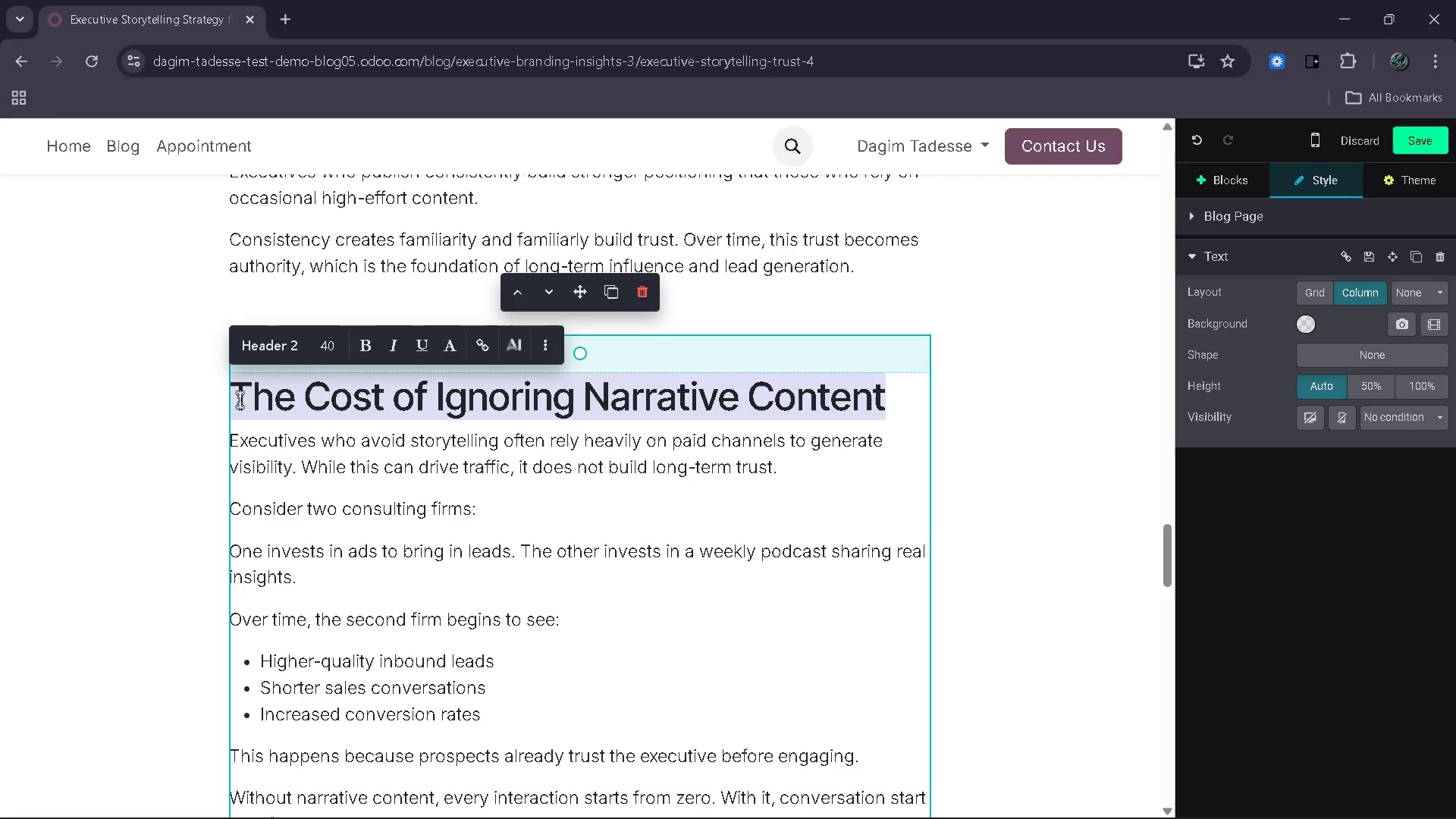 
type(From Authority to Opportunity )
key(Backspace)
 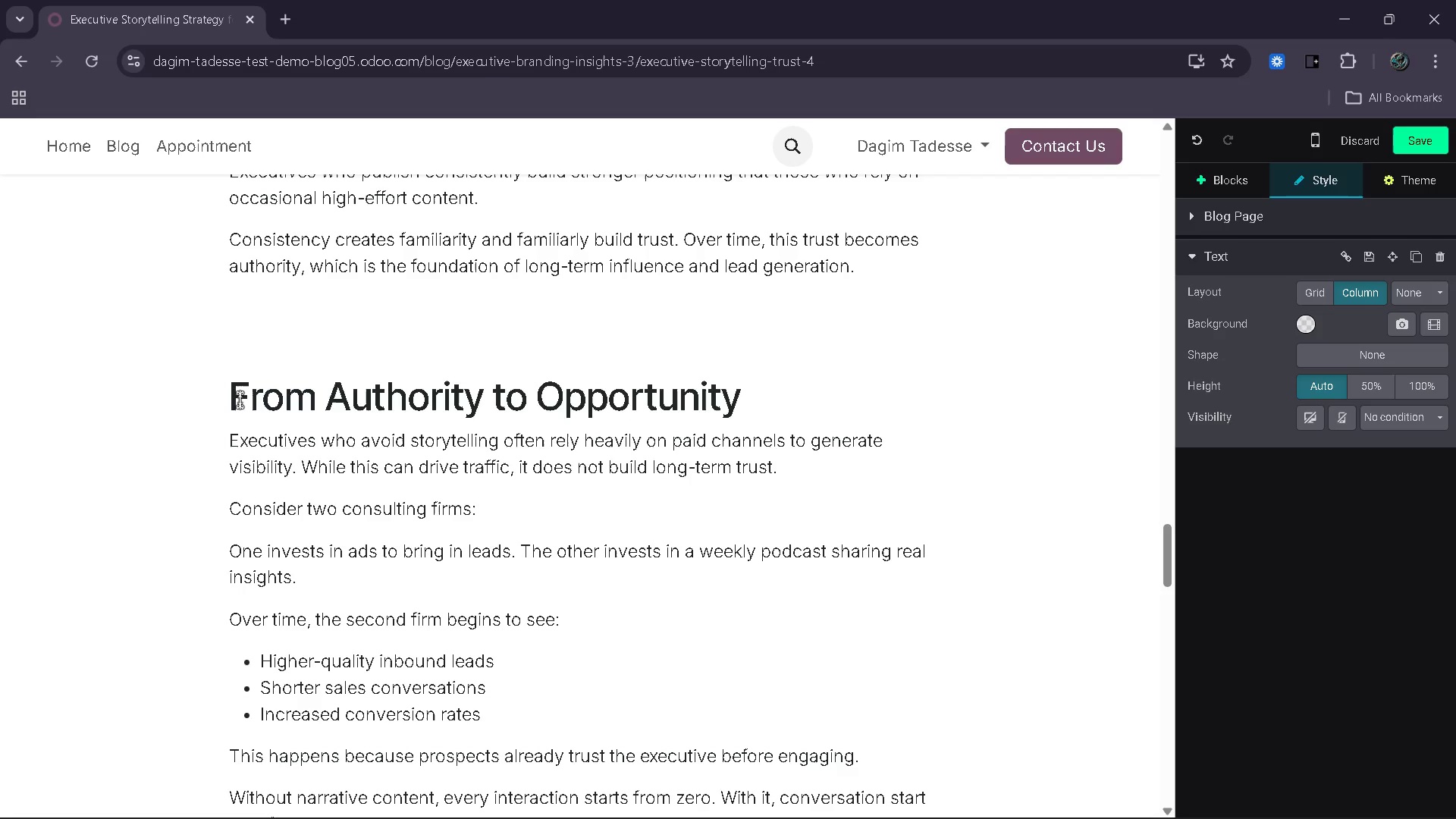 
left_click_drag(start_coordinate=[755, 664], to_coordinate=[234, 216])
 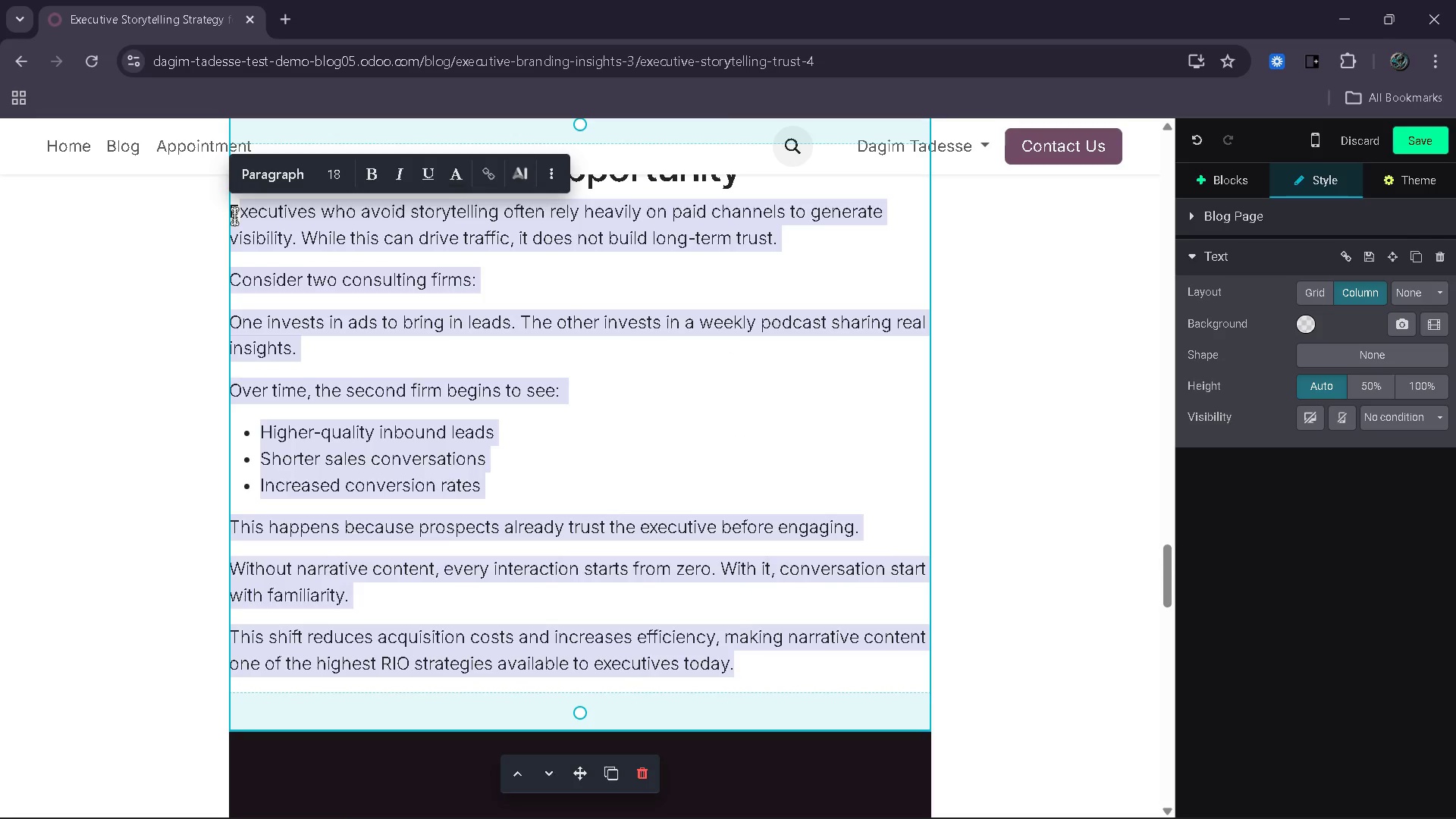 
key(Backspace)
key(Backspace)
type(Once authrity is ea)
key(Backspace)
type(stablished )
key(Backspace)
type(, opportunities)
 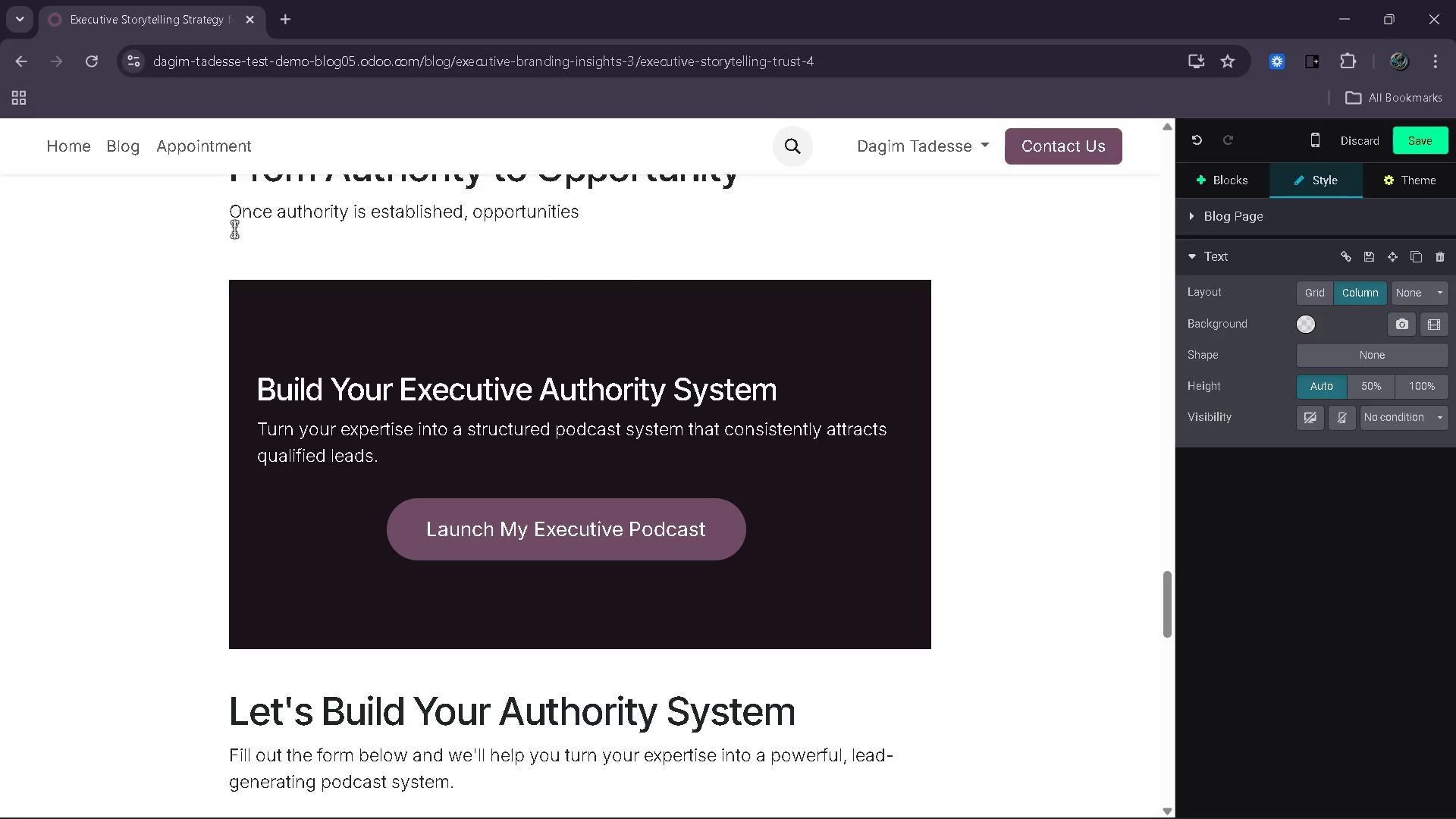 
type( follow naturally.)
 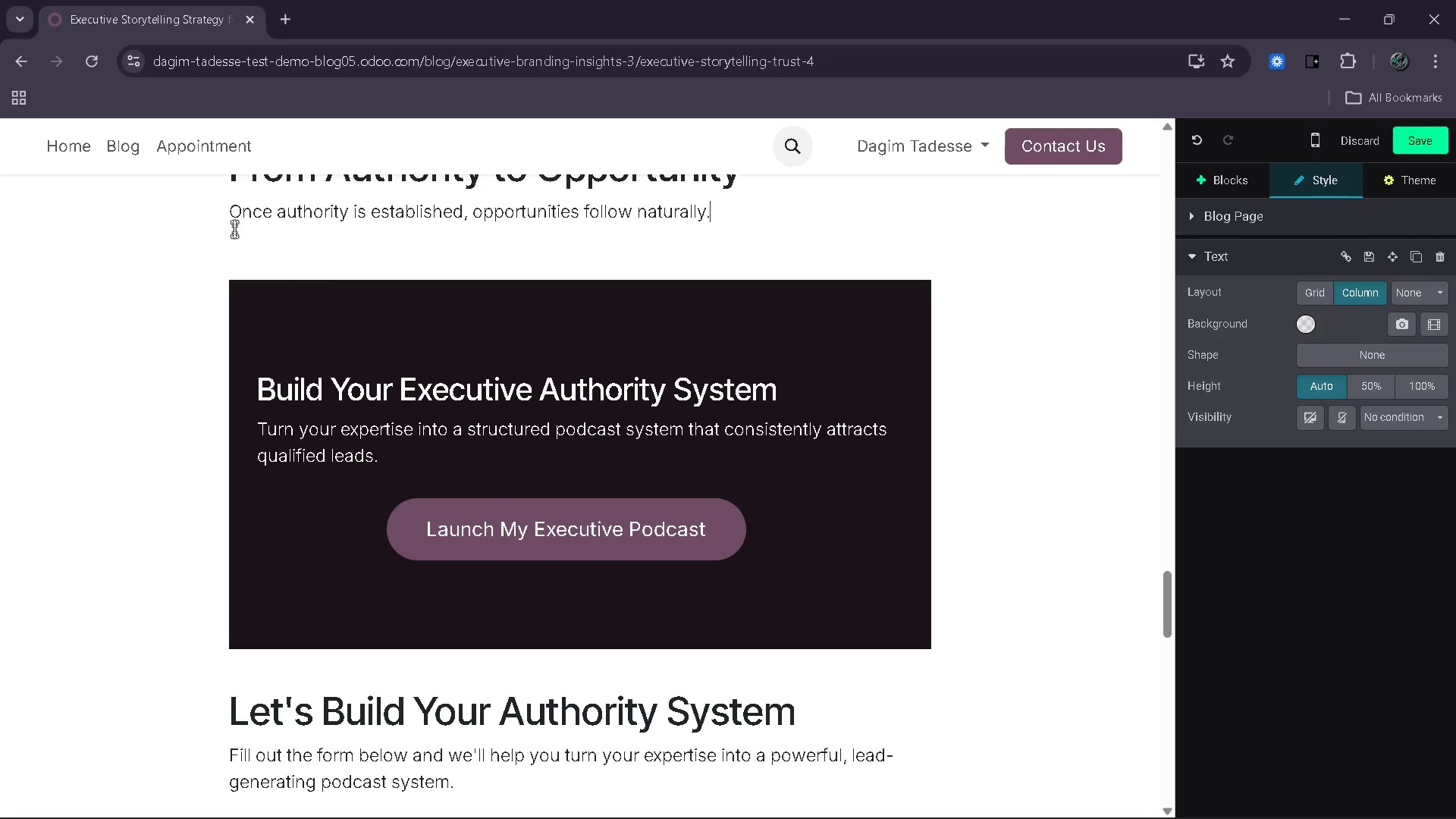 
hold_key(key=ShiftRight, duration=0.52)
 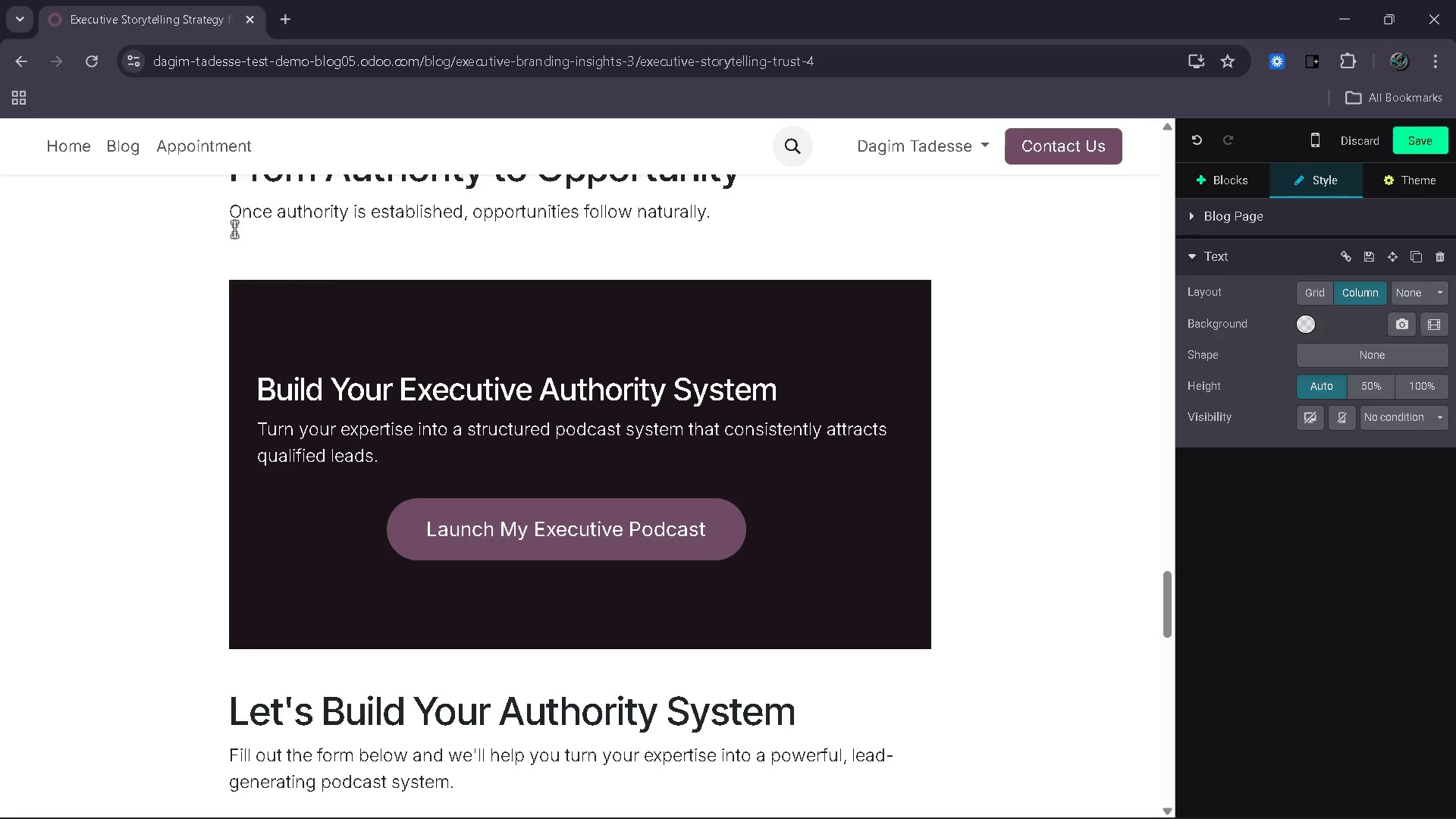 
key(Enter)
 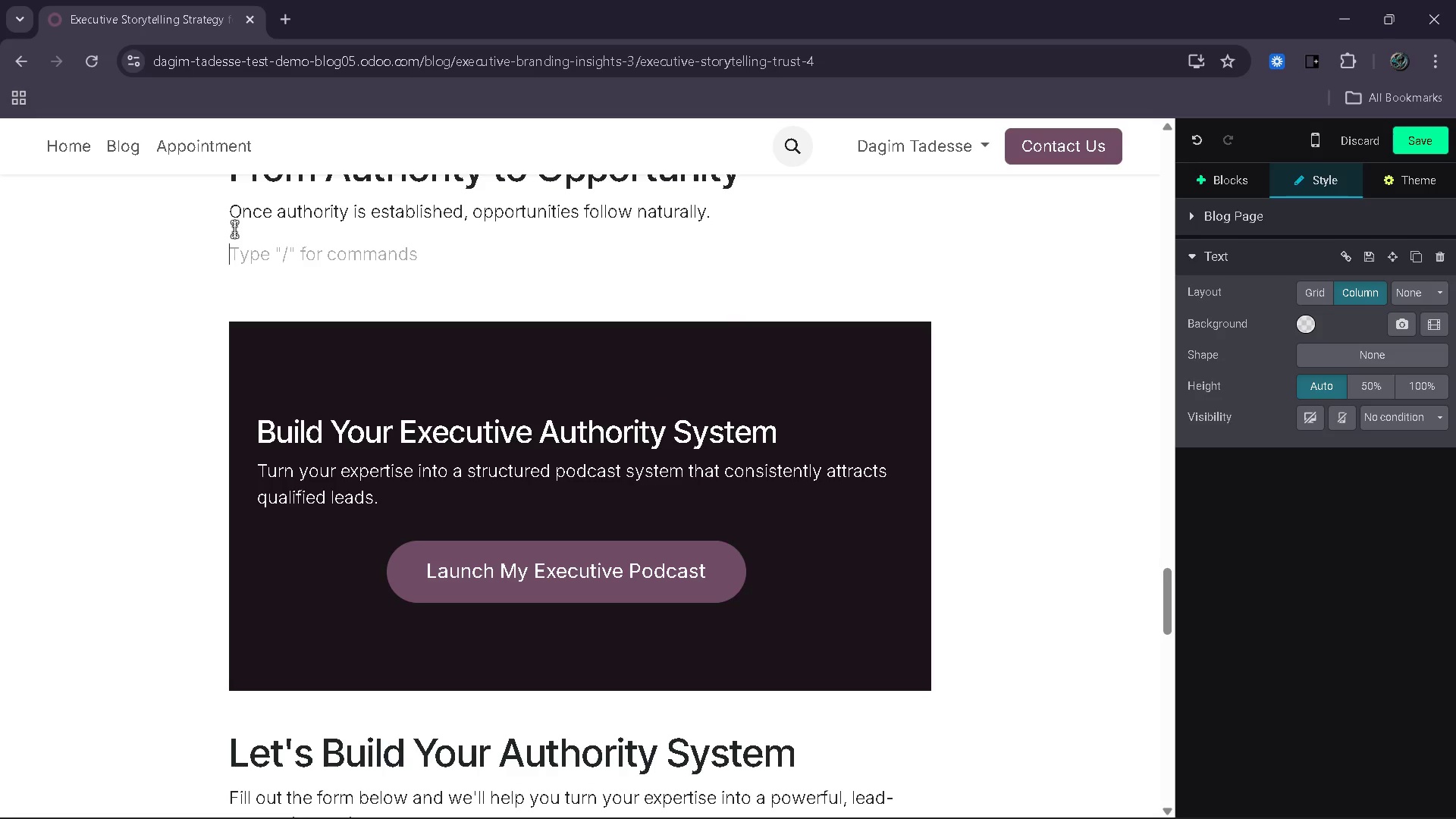 
type(Execurives )
key(Backspace)
key(Backspace)
key(Backspace)
key(Backspace)
key(Backspace)
key(Backspace)
type(tive)
 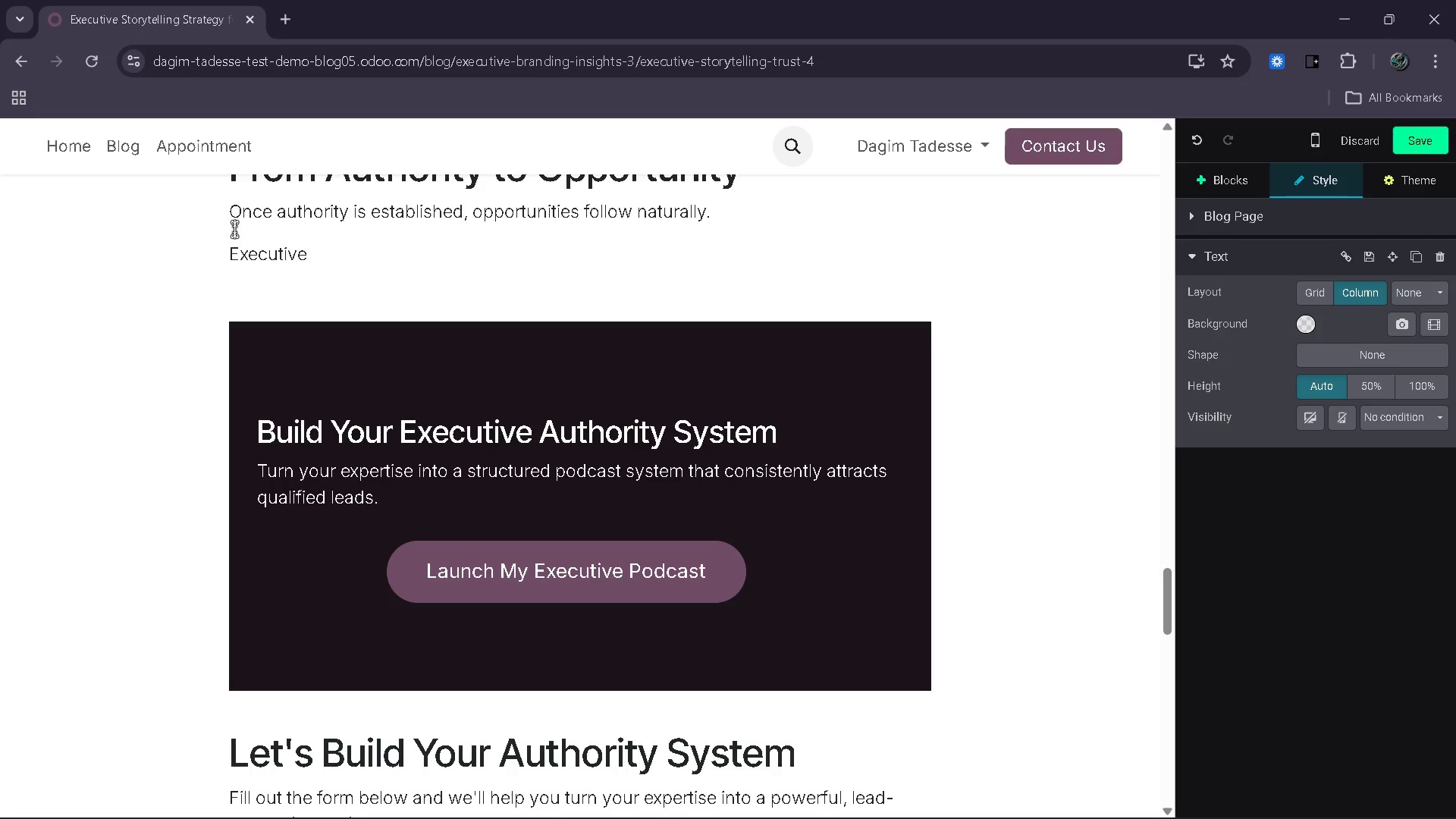 
type(s beig)
key(Backspace)
key(Backspace)
type(gin to see )
key(Backspace)
type(:)
 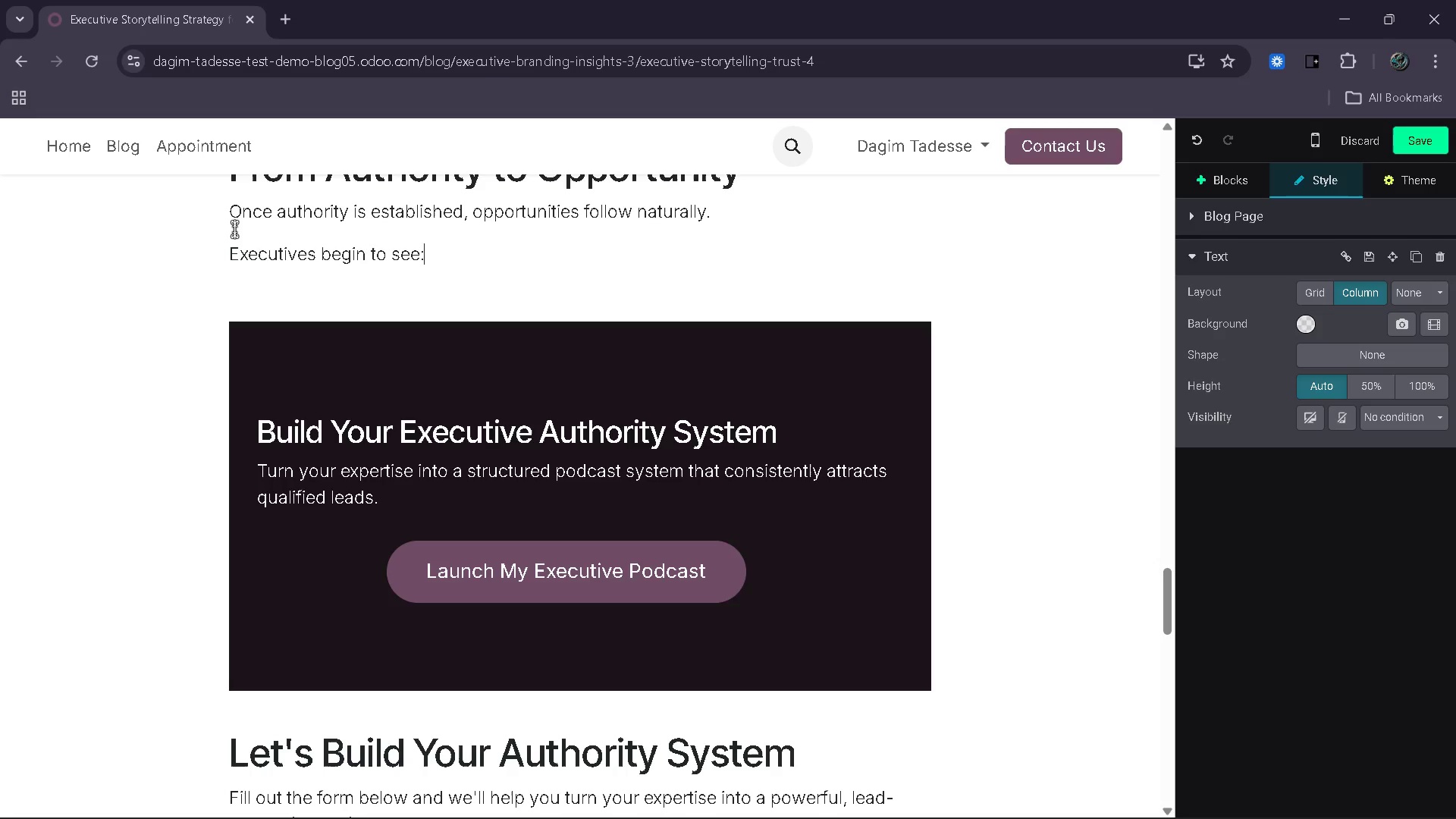 
key(Quote)
 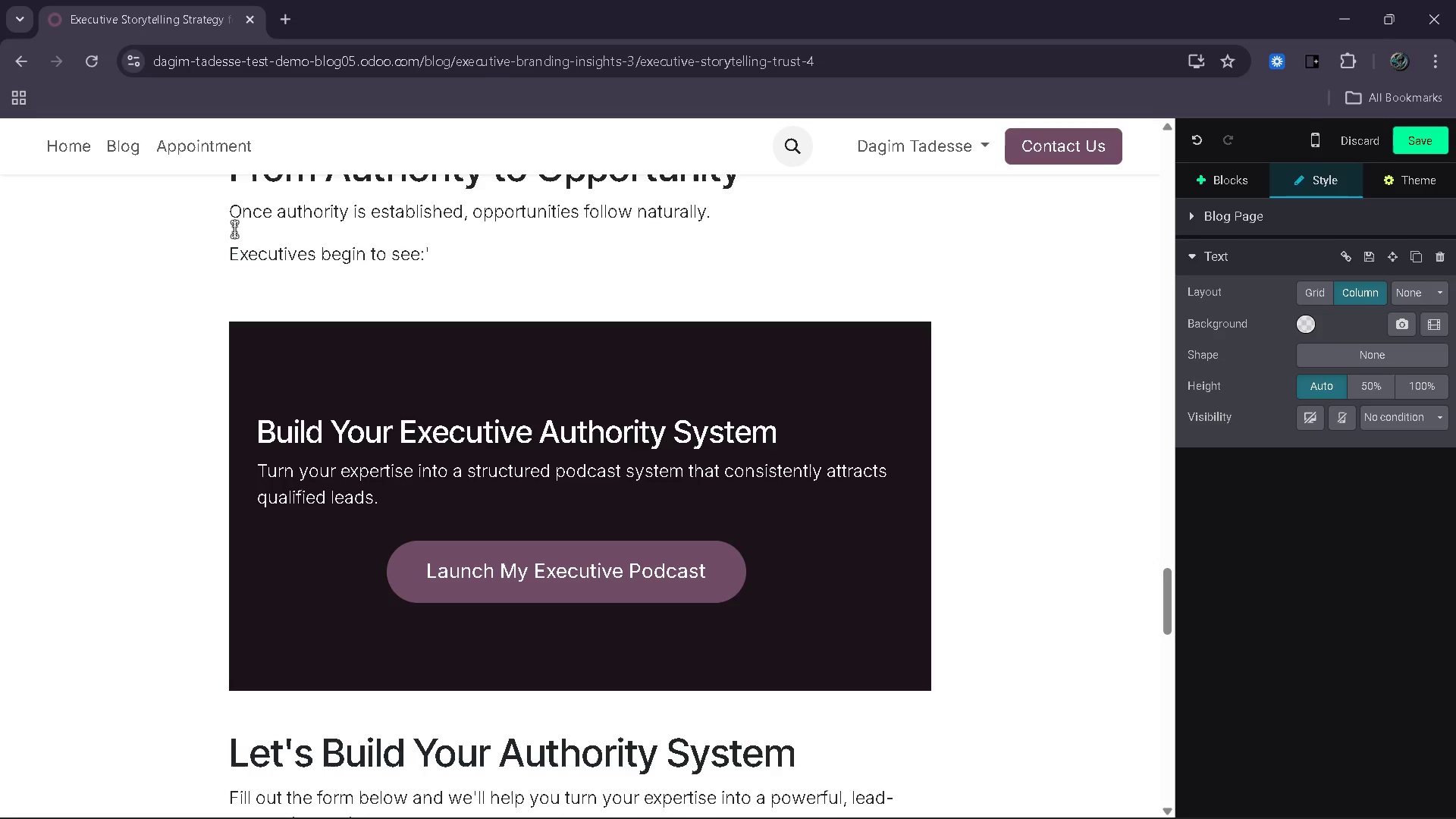 
key(Enter)
 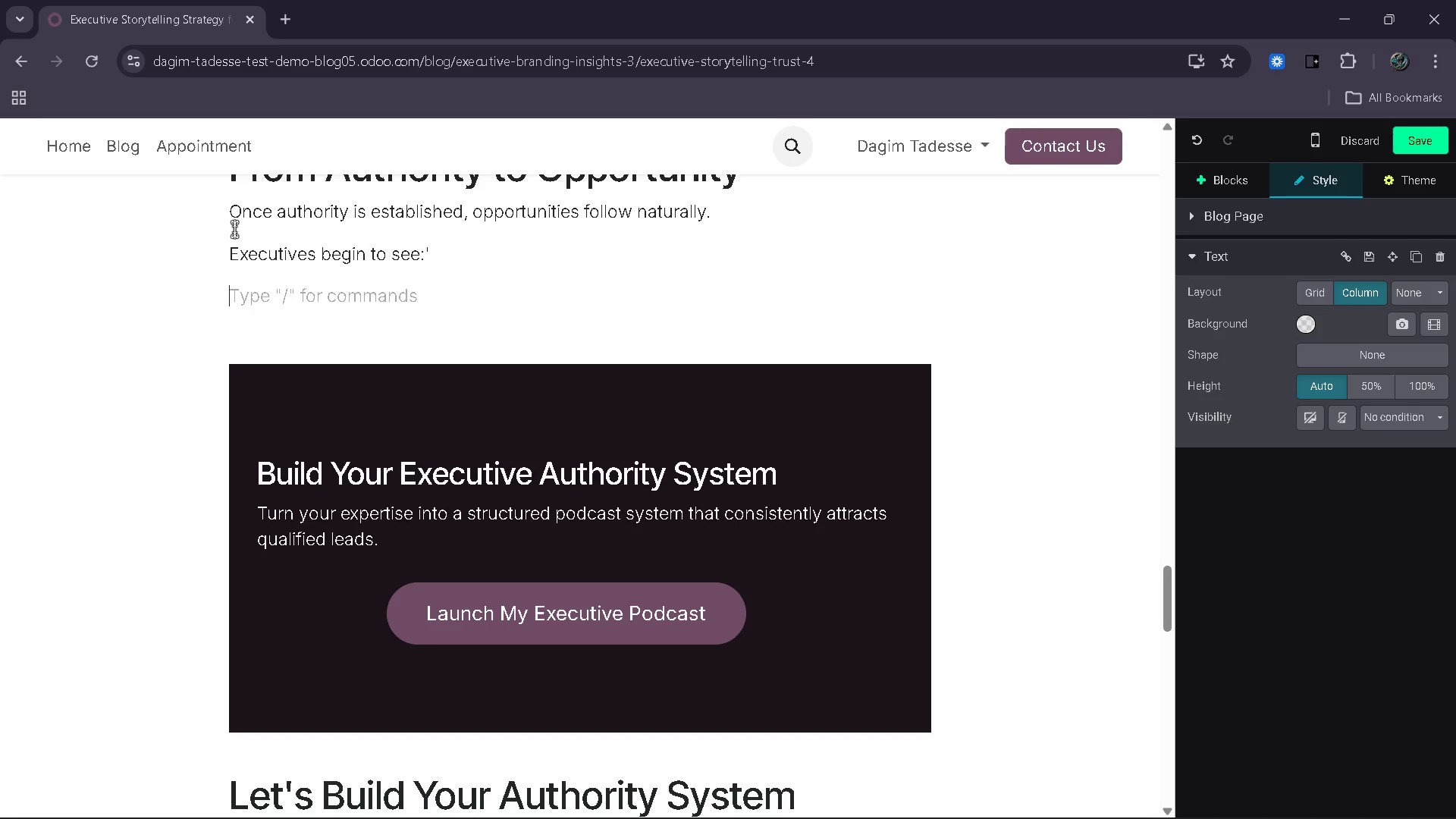 
type(- More inbound inquire)
key(Backspace)
type(ies)
 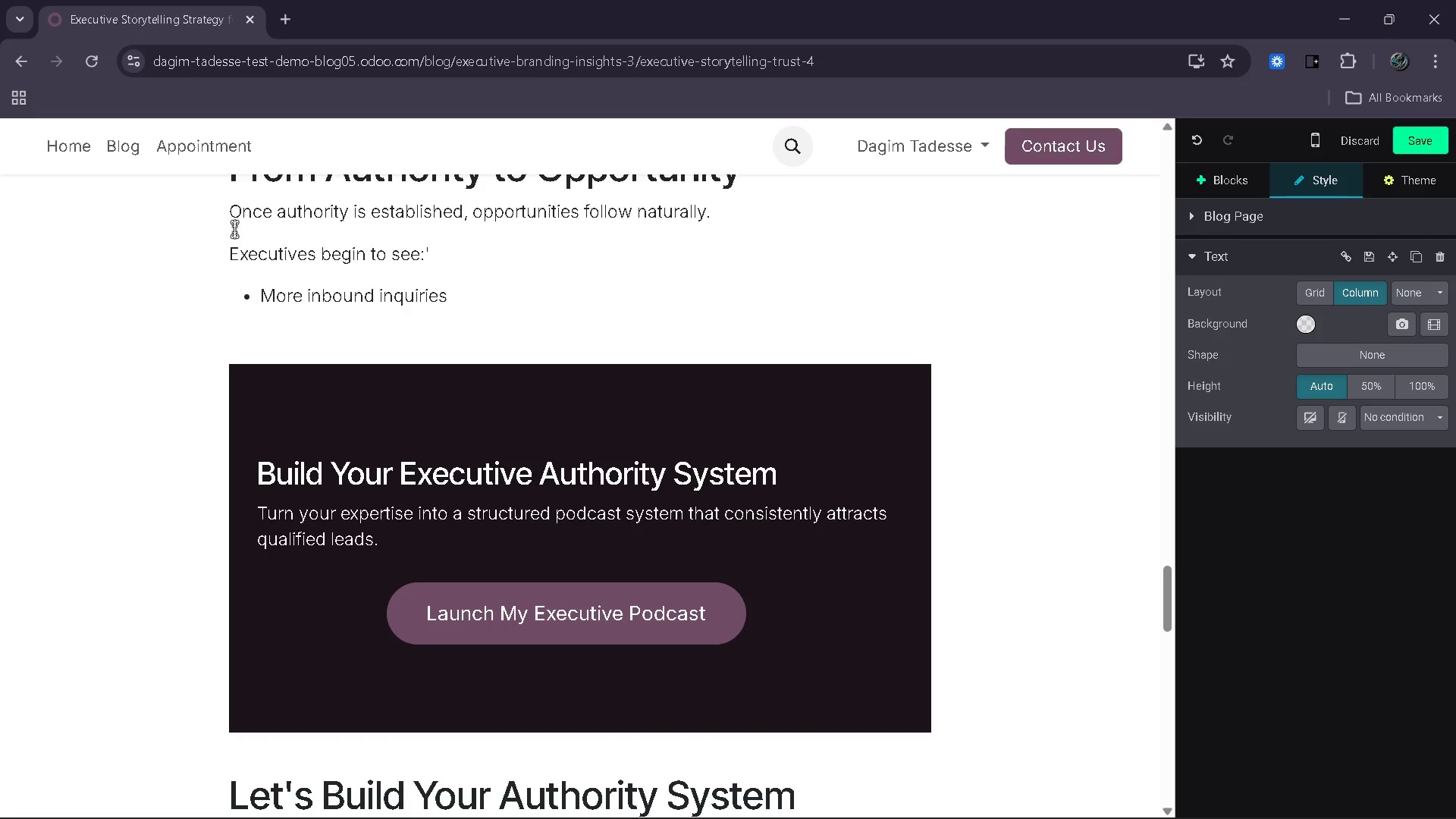 
key(Enter)
 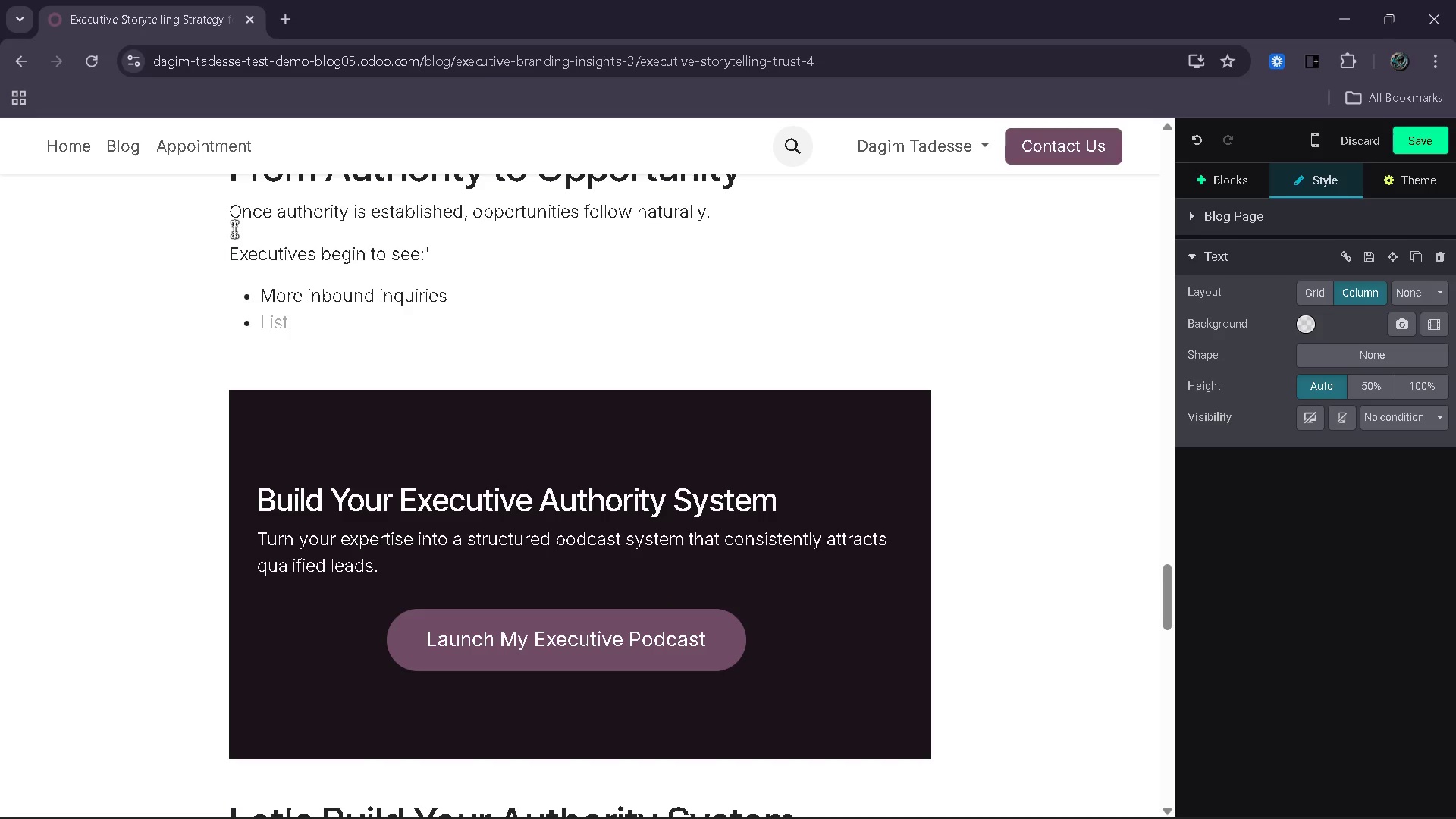 
type(Higher-quality conversations)
 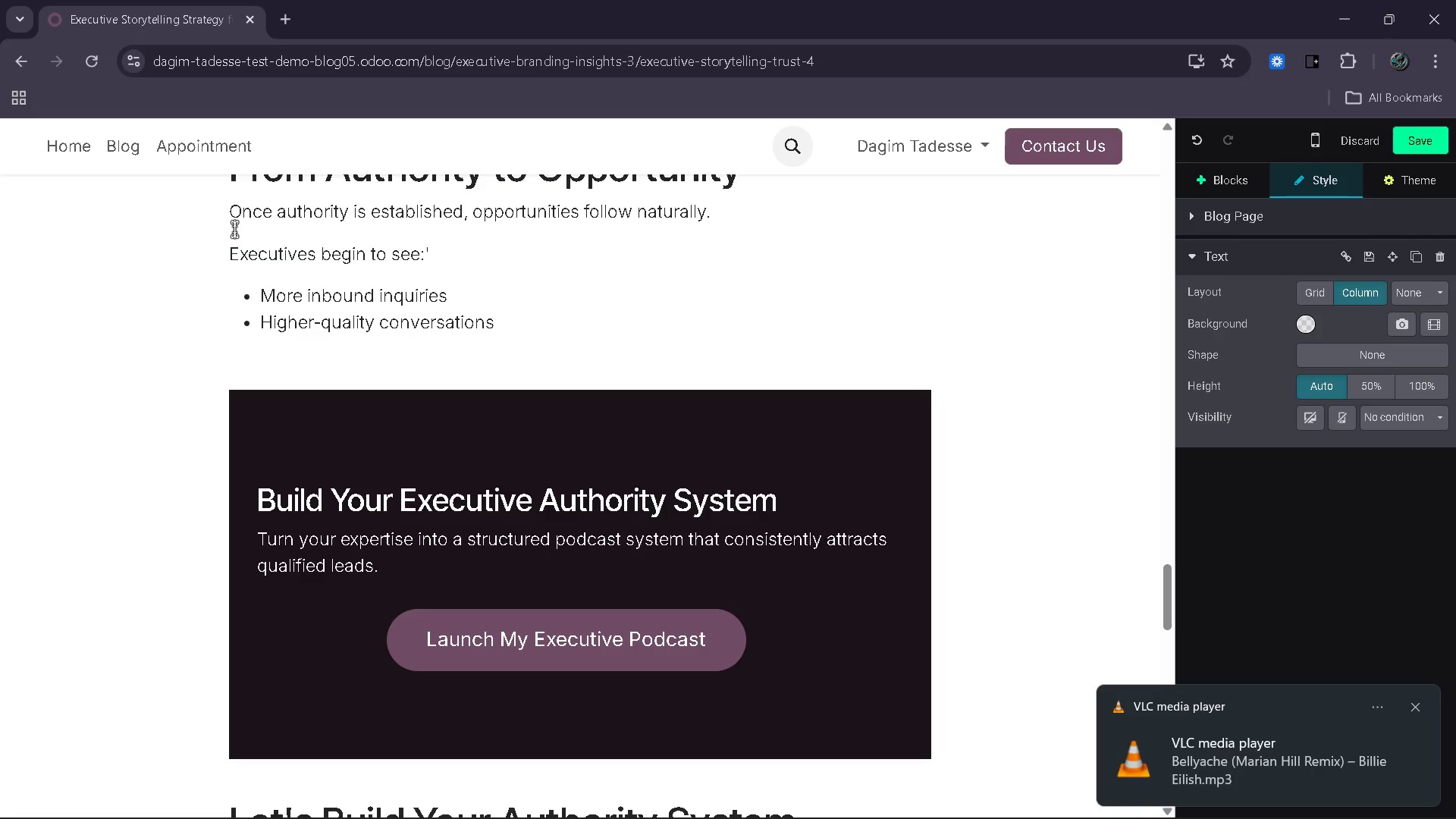 
key(Enter)
 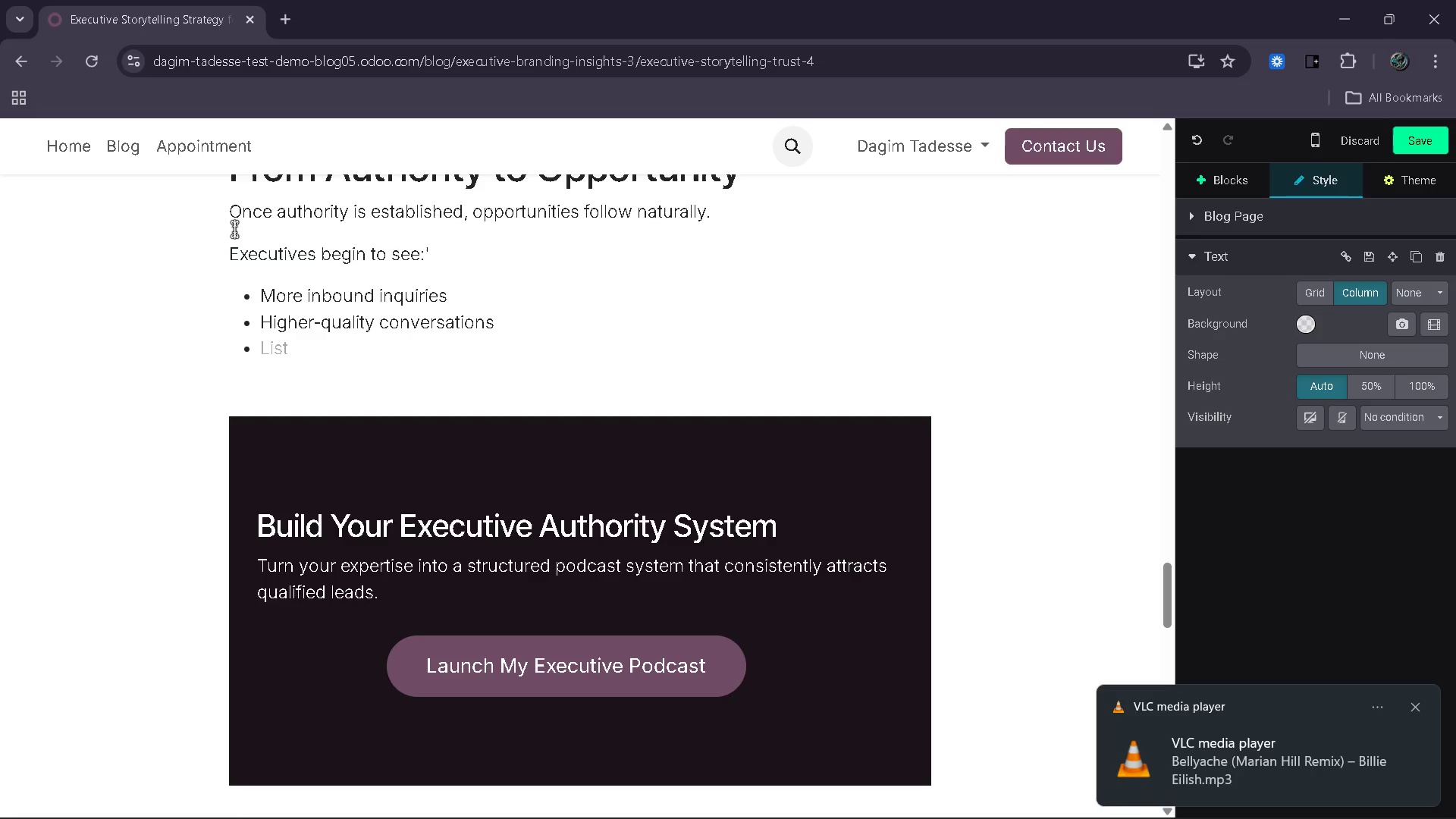 
type(Increased deal s)
key(Backspace)
type(izes)
 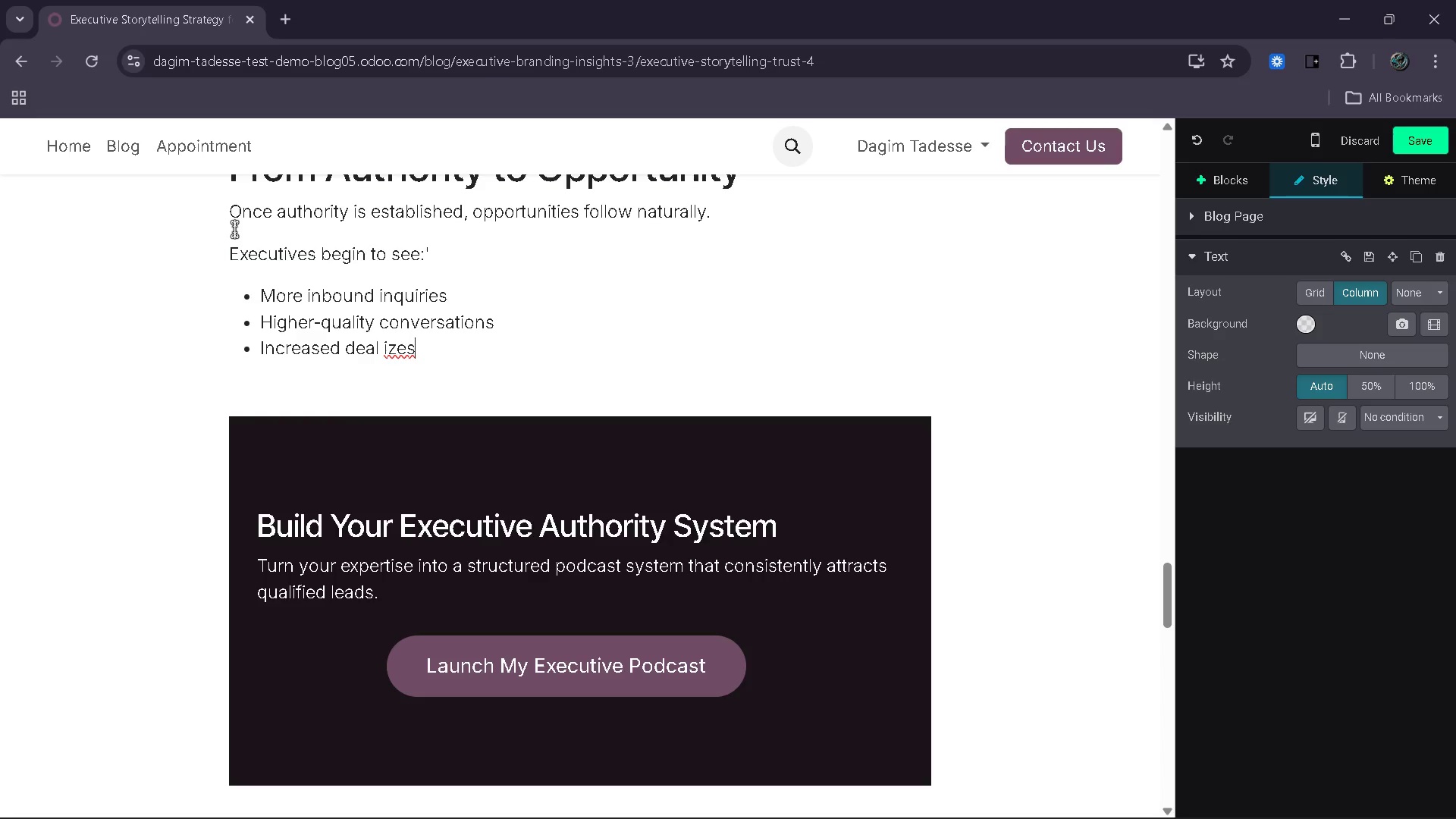 
key(ArrowLeft)
 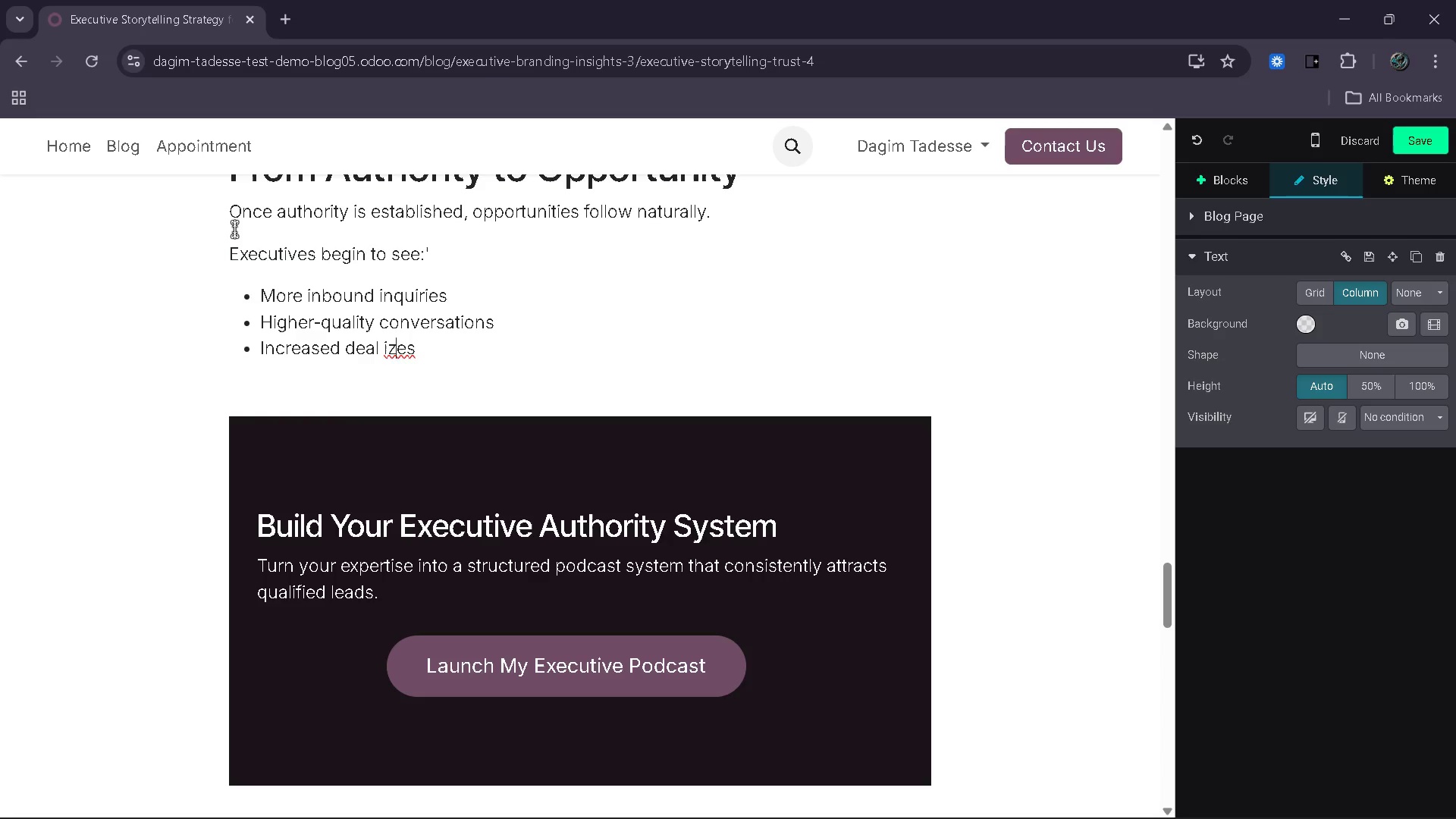 
key(ArrowLeft)
 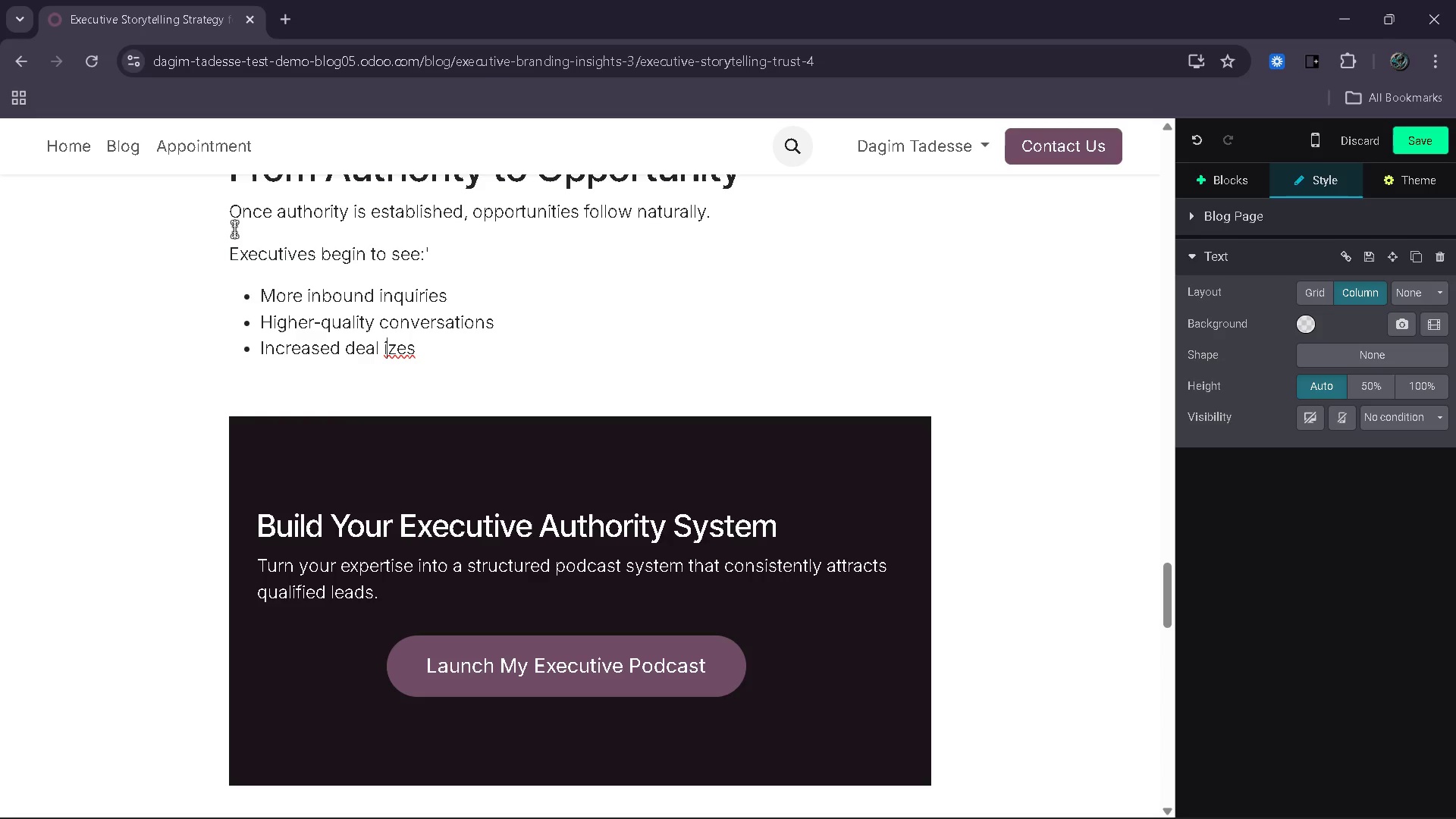 
key(ArrowLeft)
 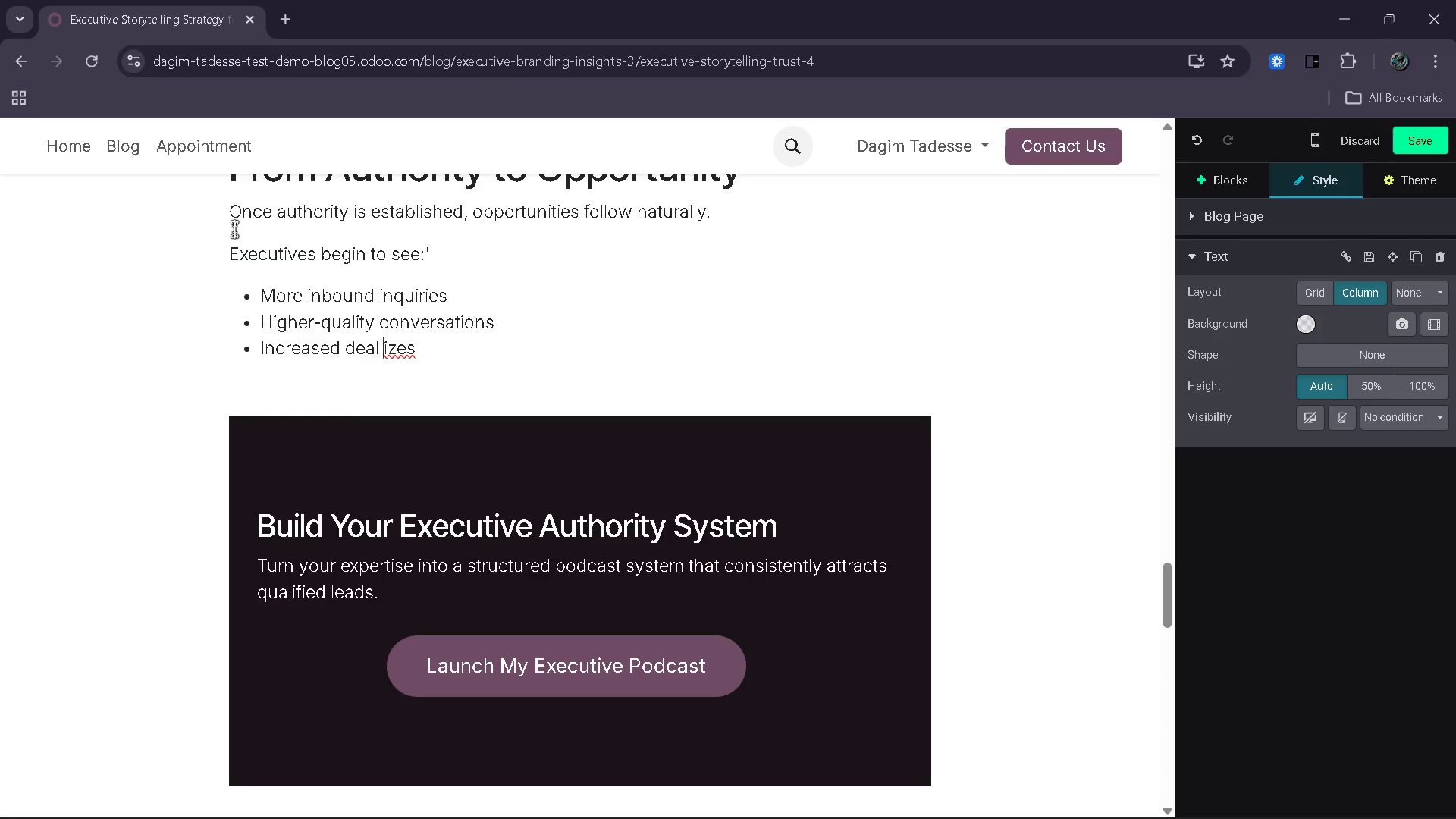 
key(ArrowLeft)
 